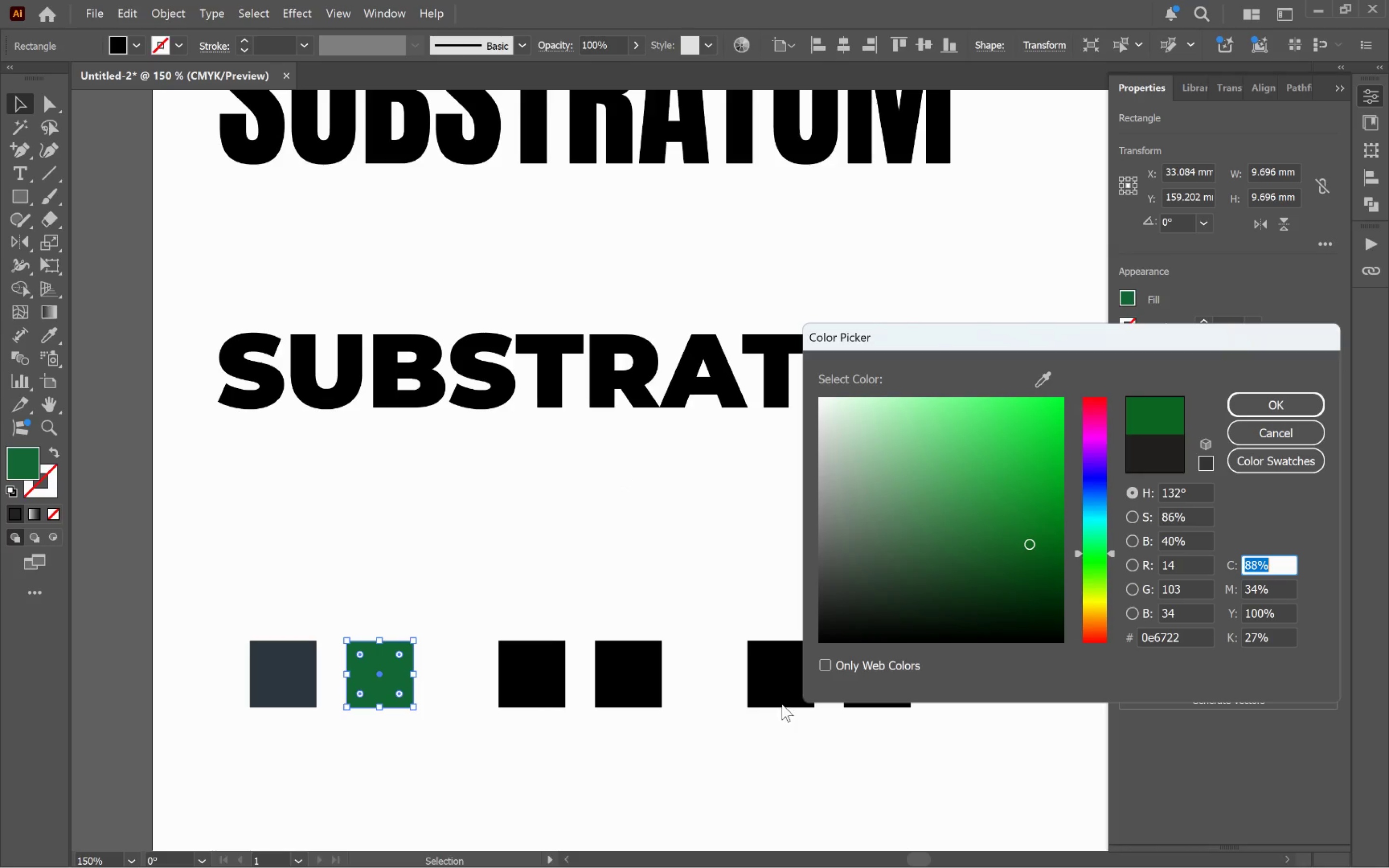 
key(Backspace)
 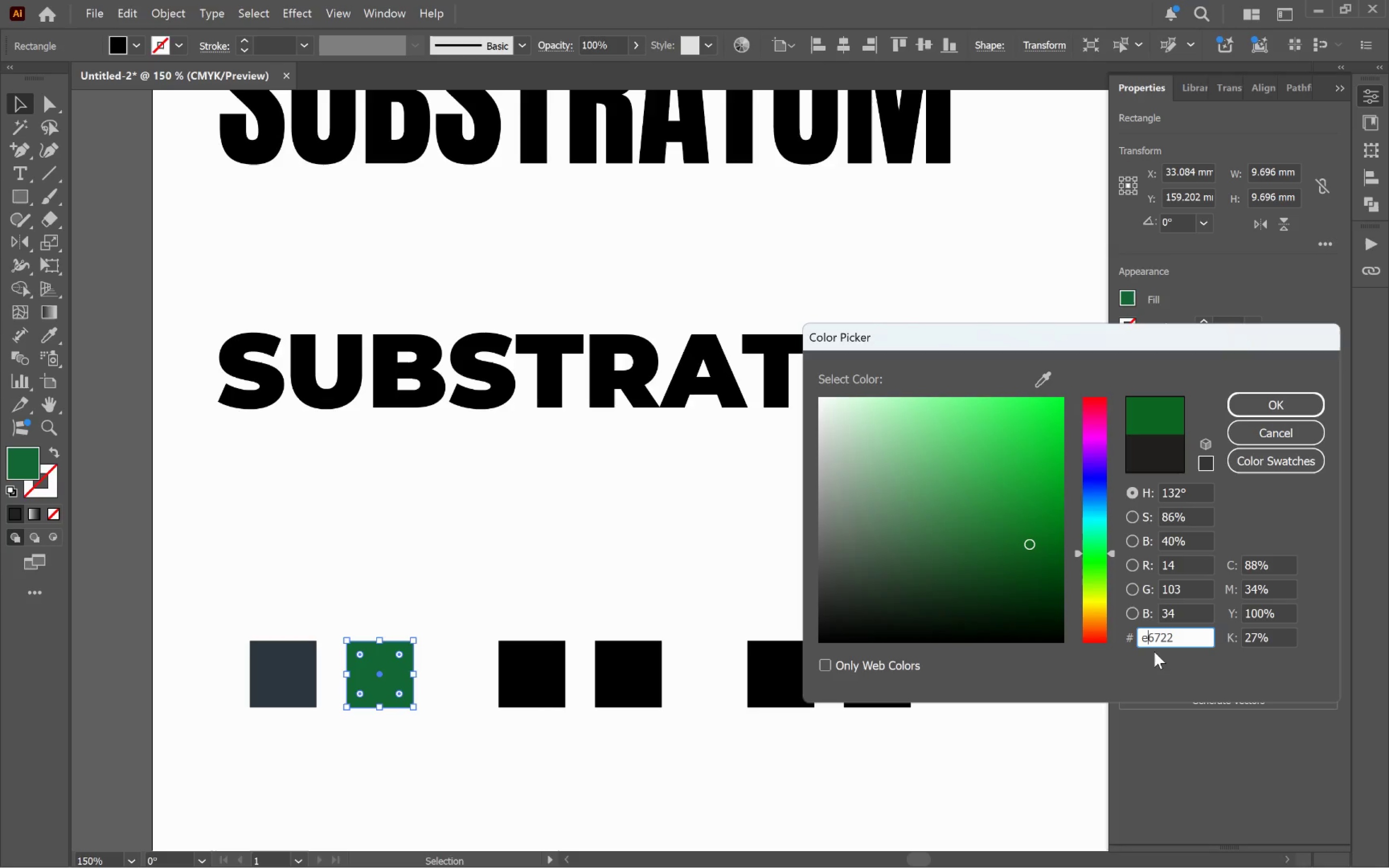 
key(ArrowRight)
 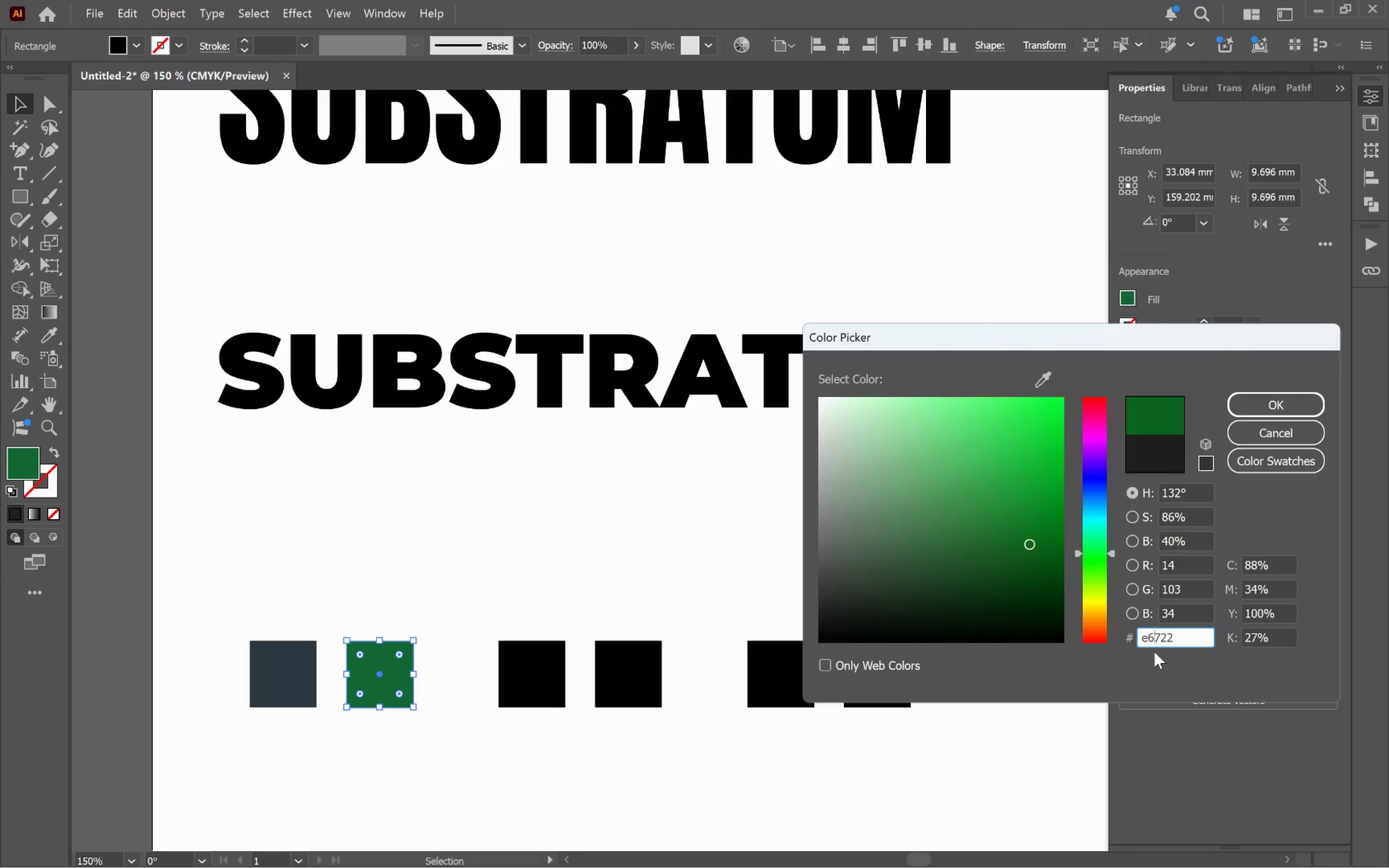 
key(ArrowRight)
 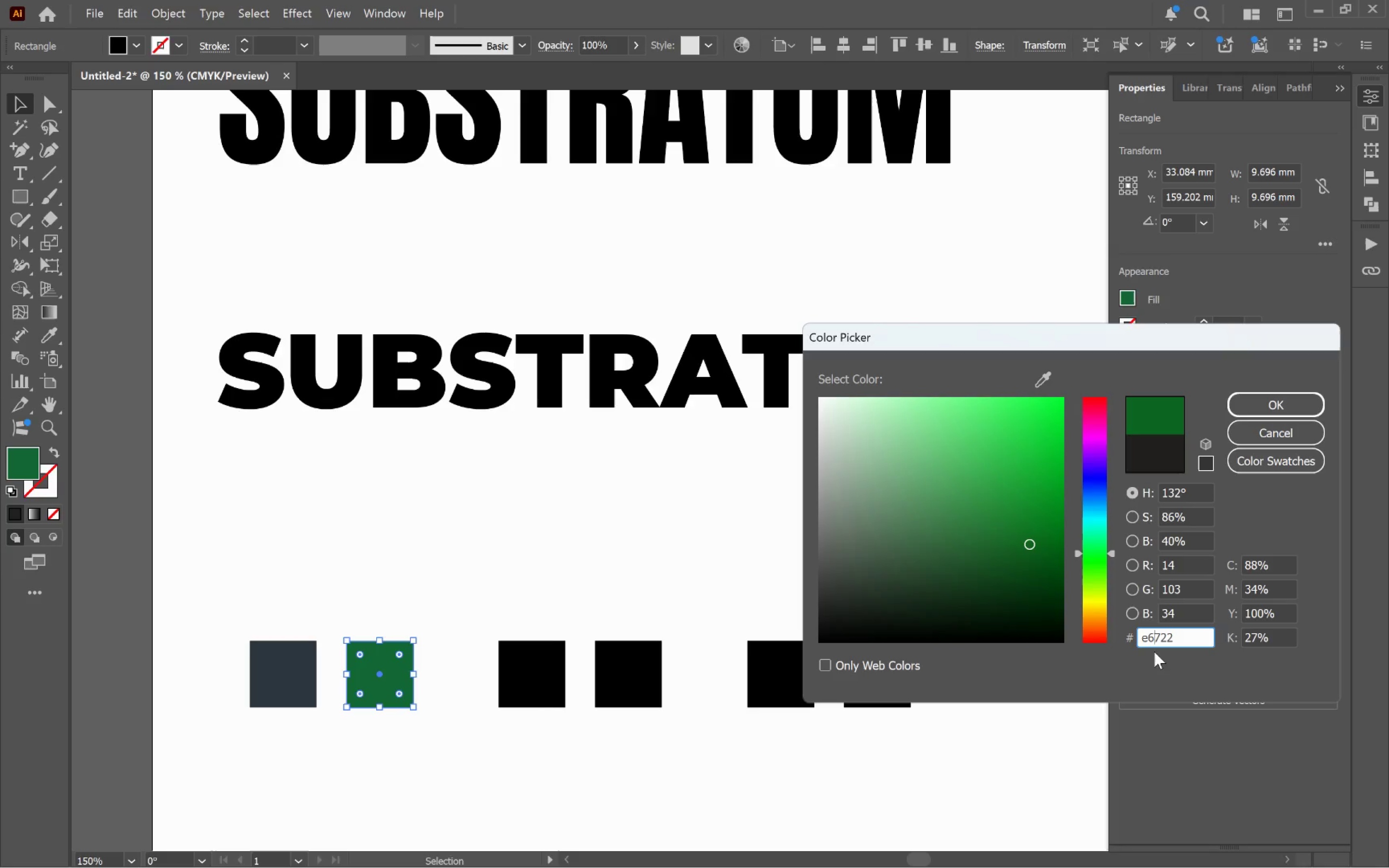 
key(ArrowRight)
 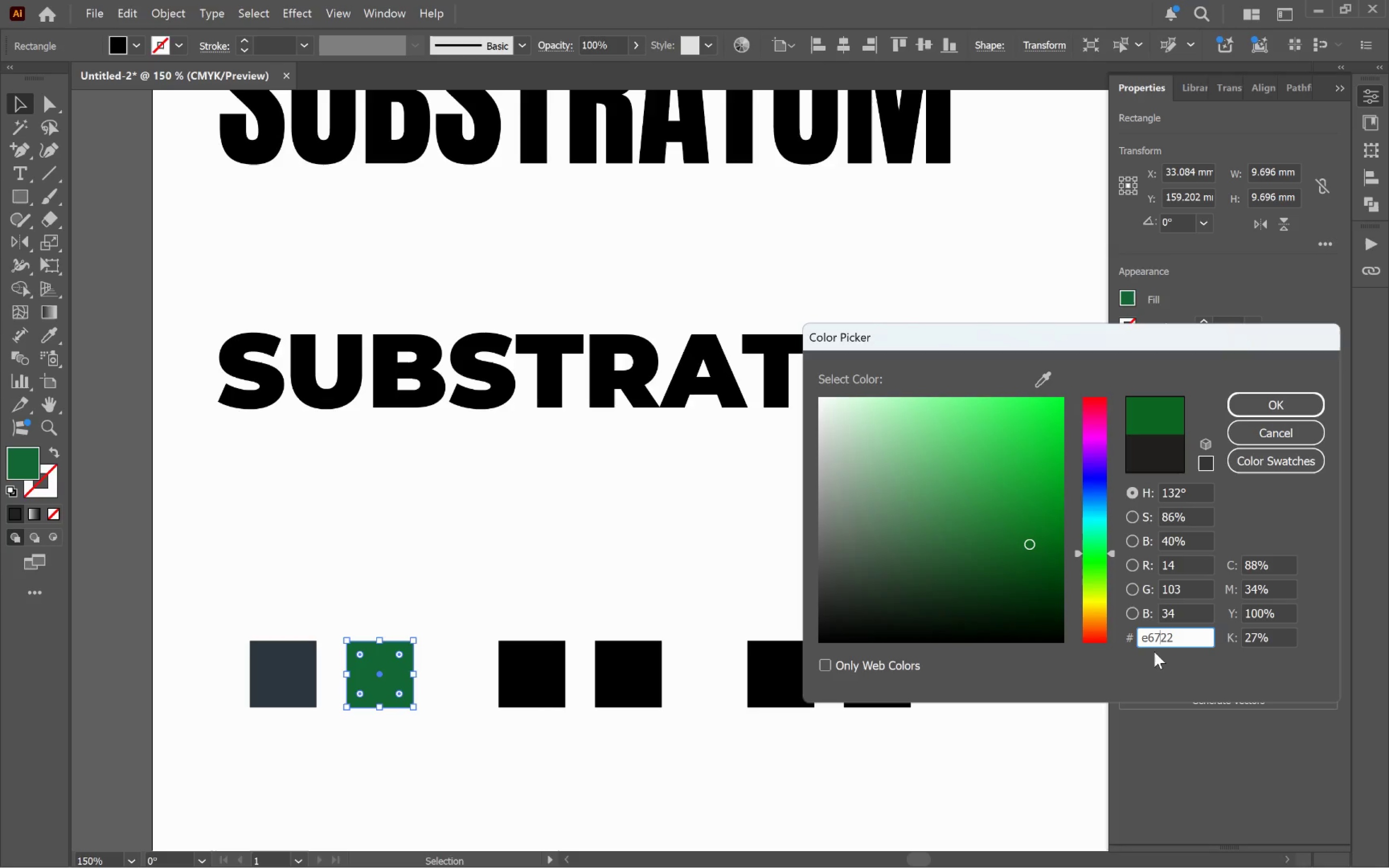 
key(E)
 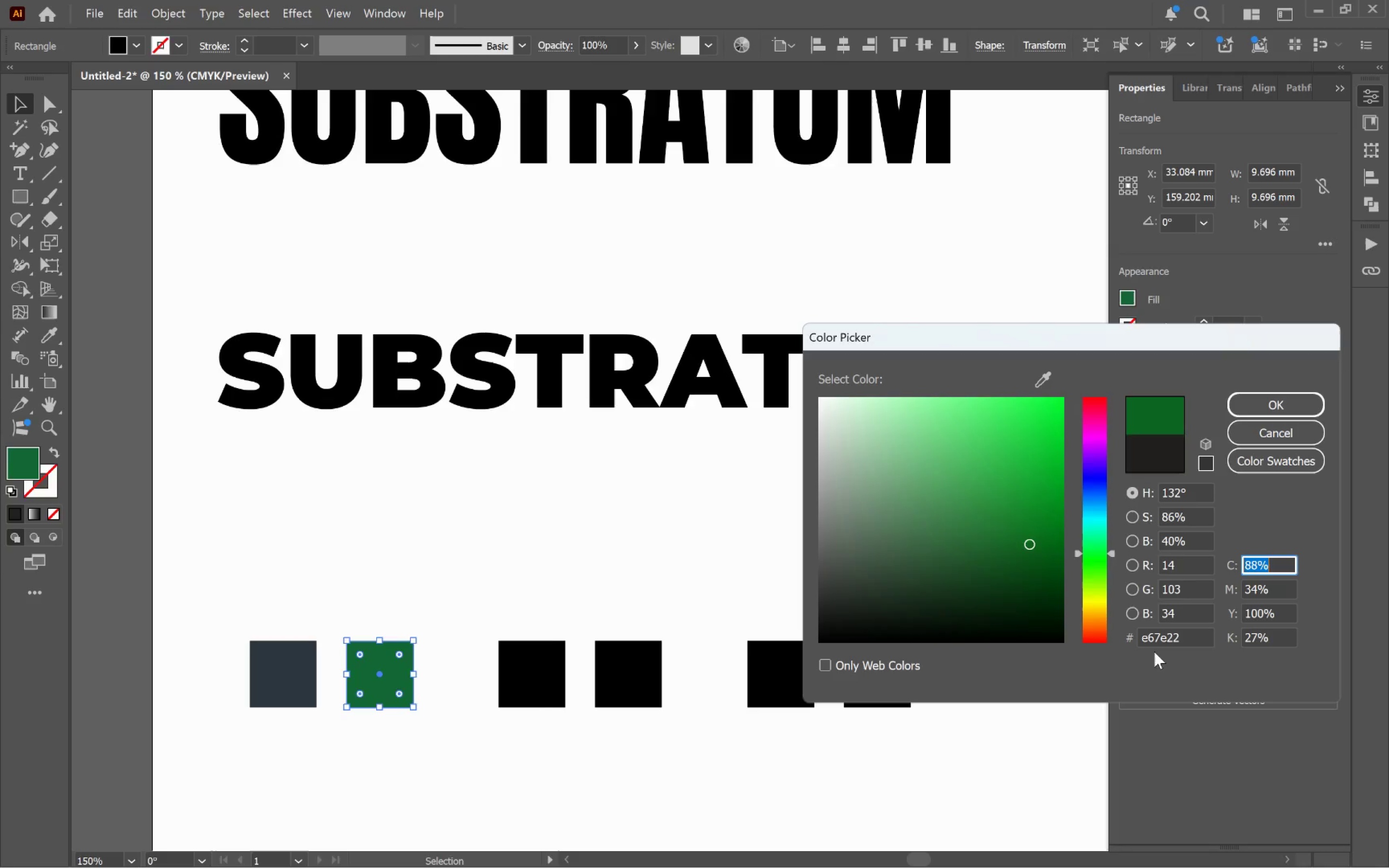 
key(Tab)
 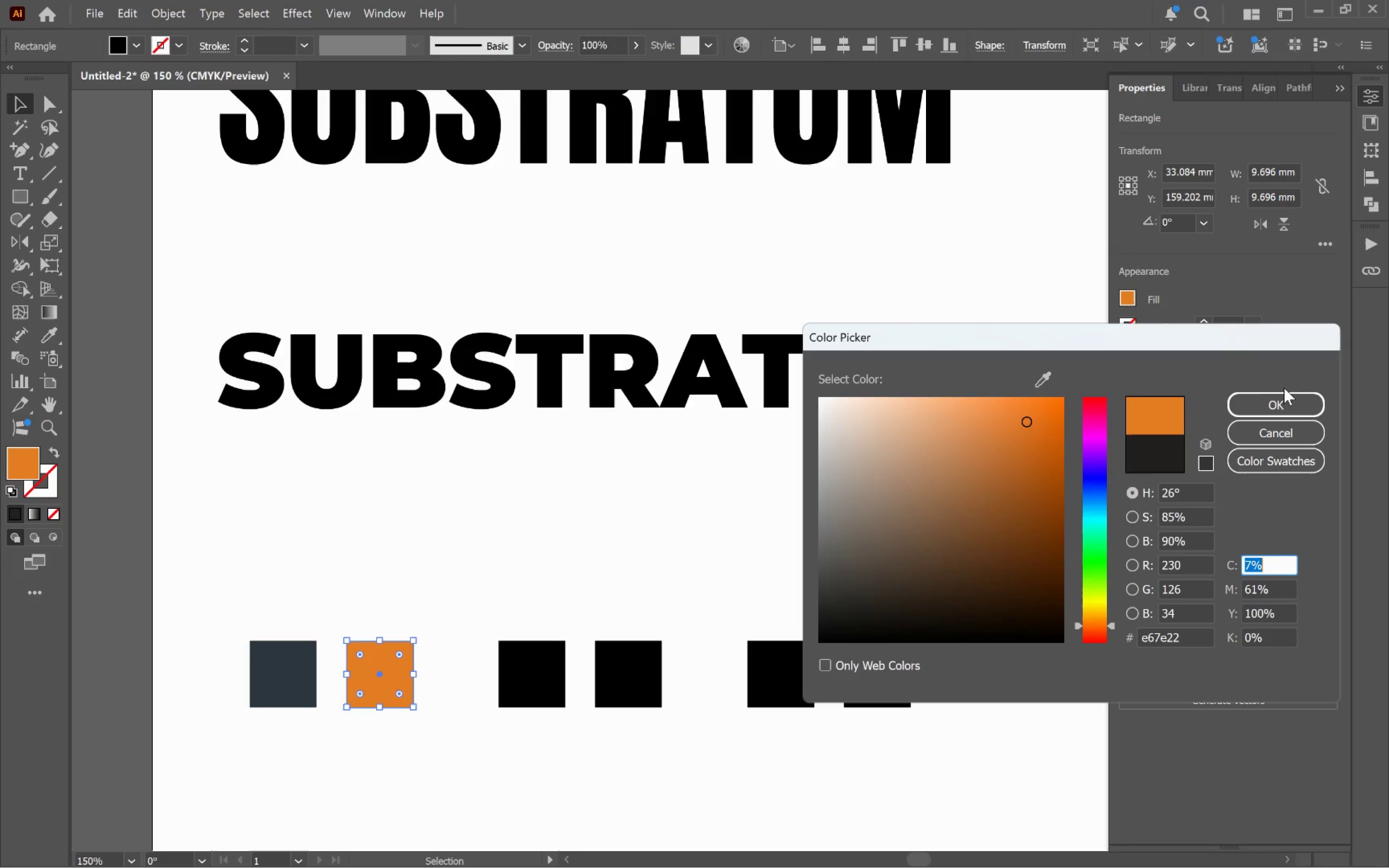 
left_click([1287, 407])
 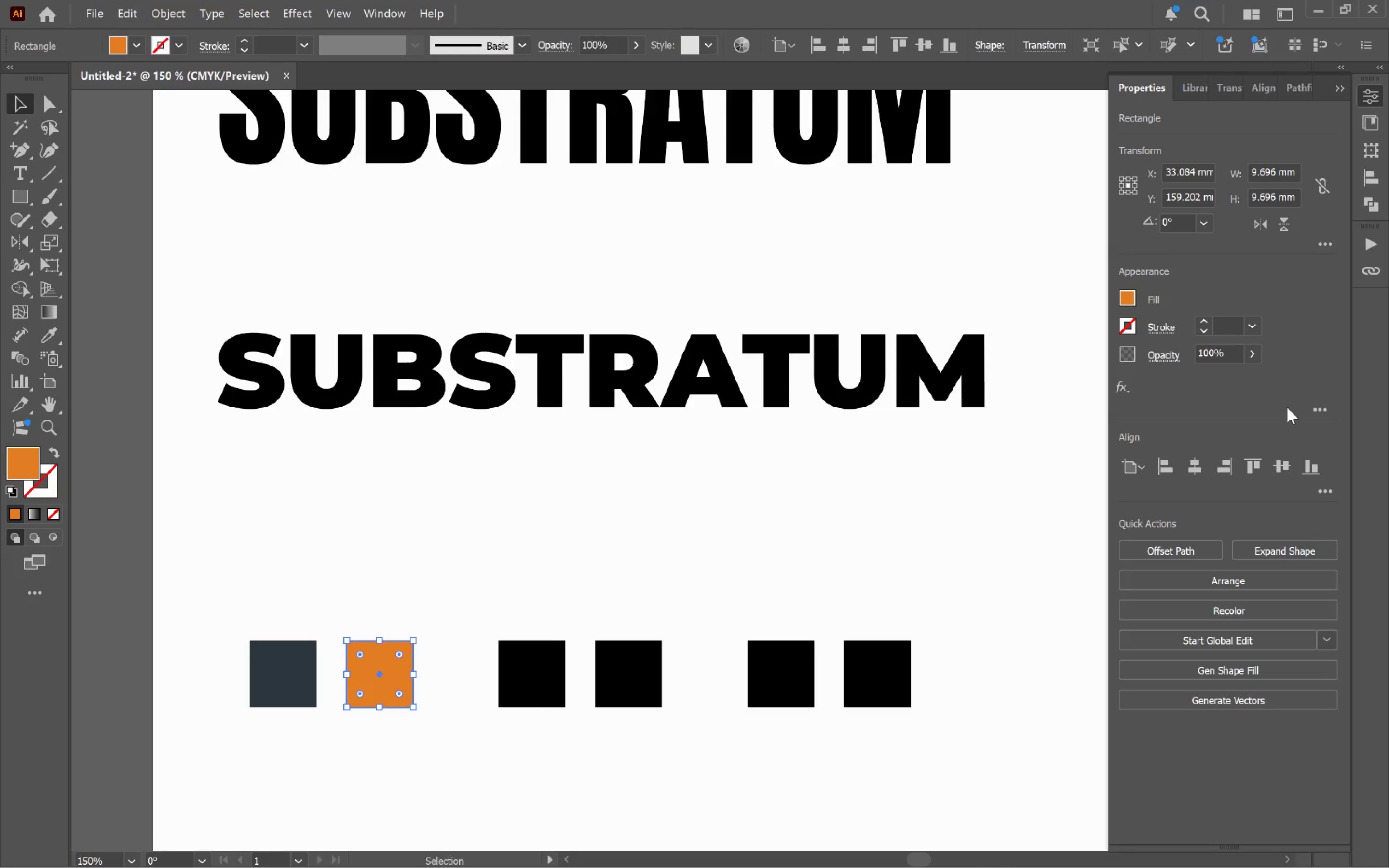 
wait(5.89)
 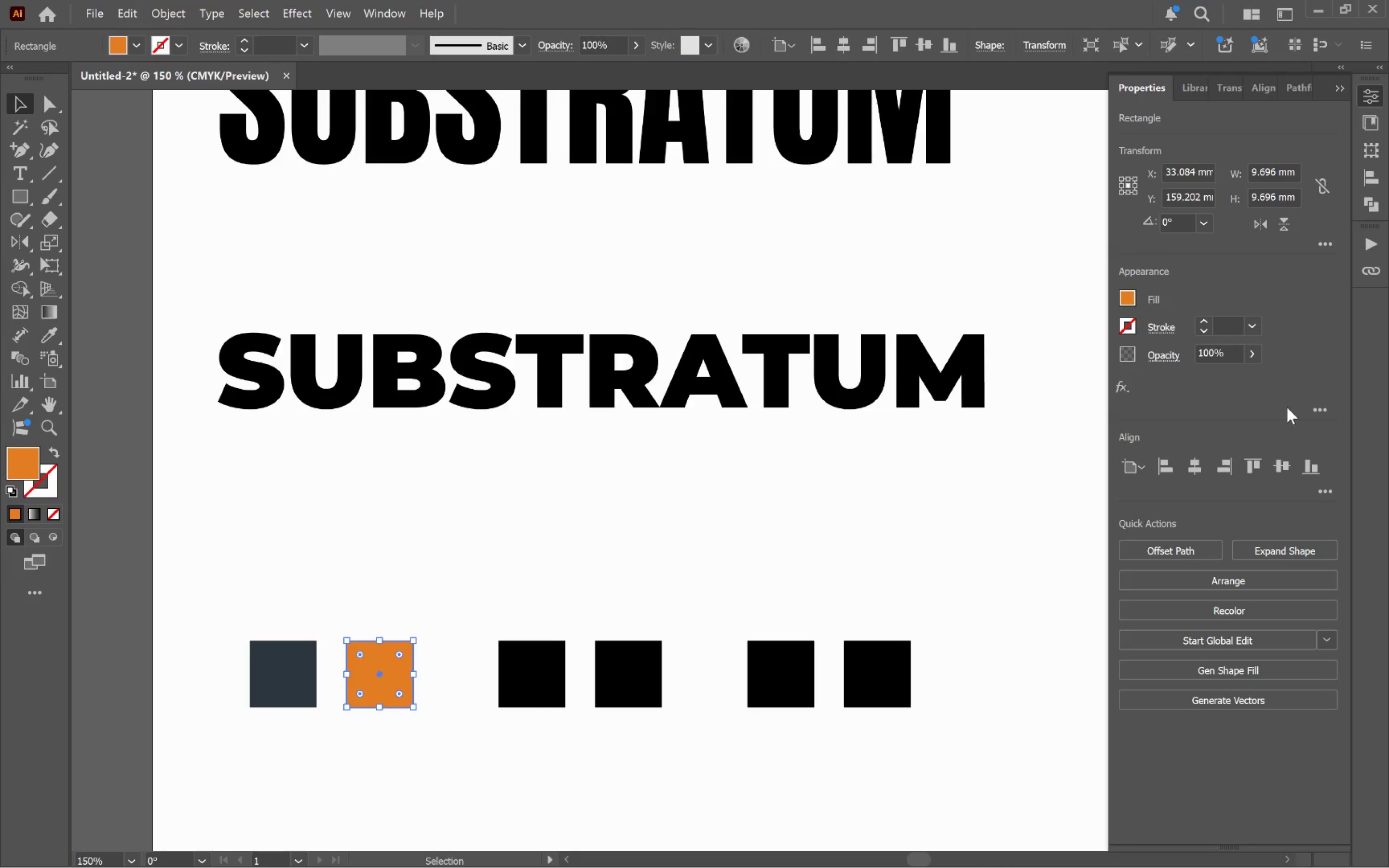 
left_click([505, 654])
 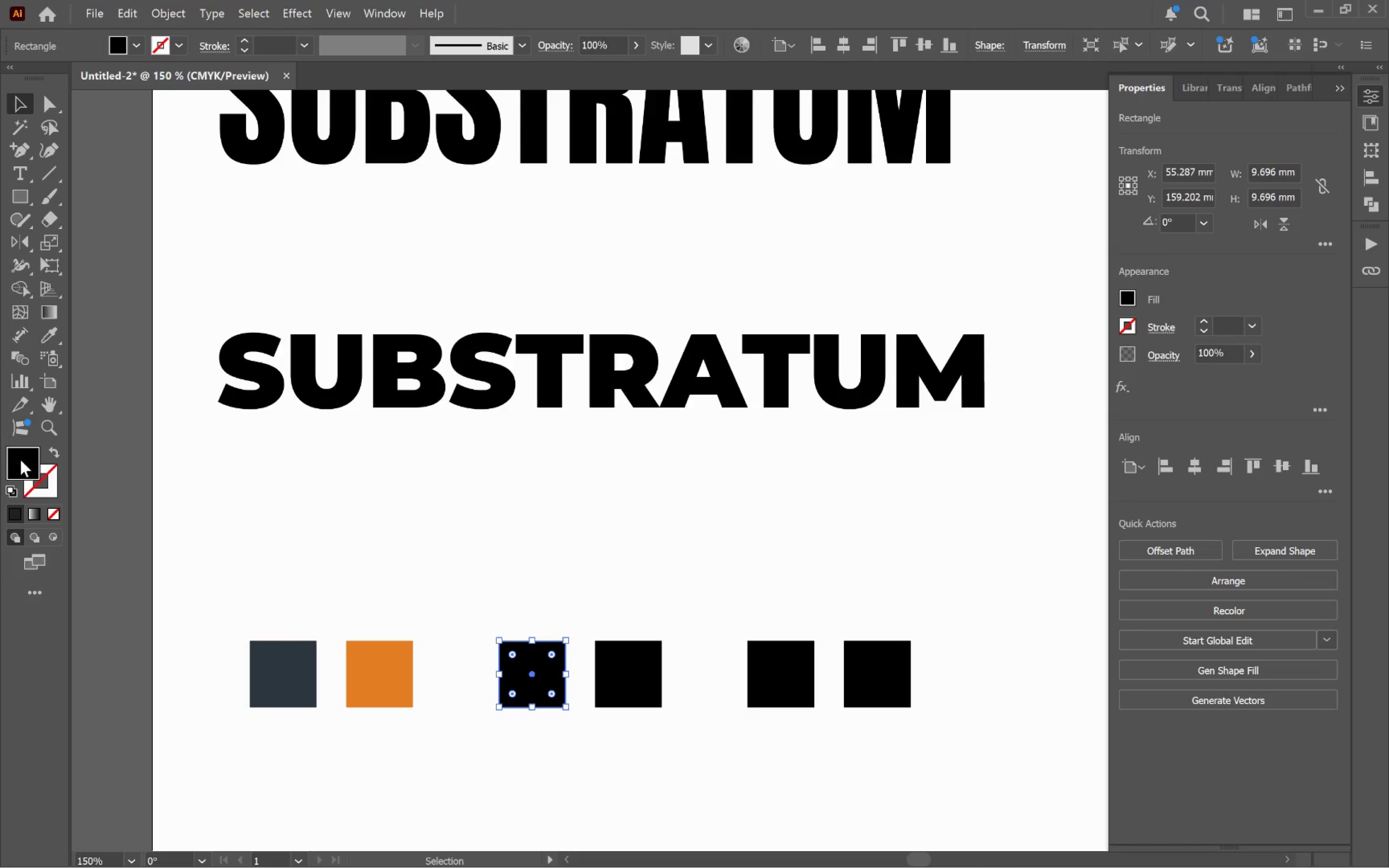 
double_click([22, 462])
 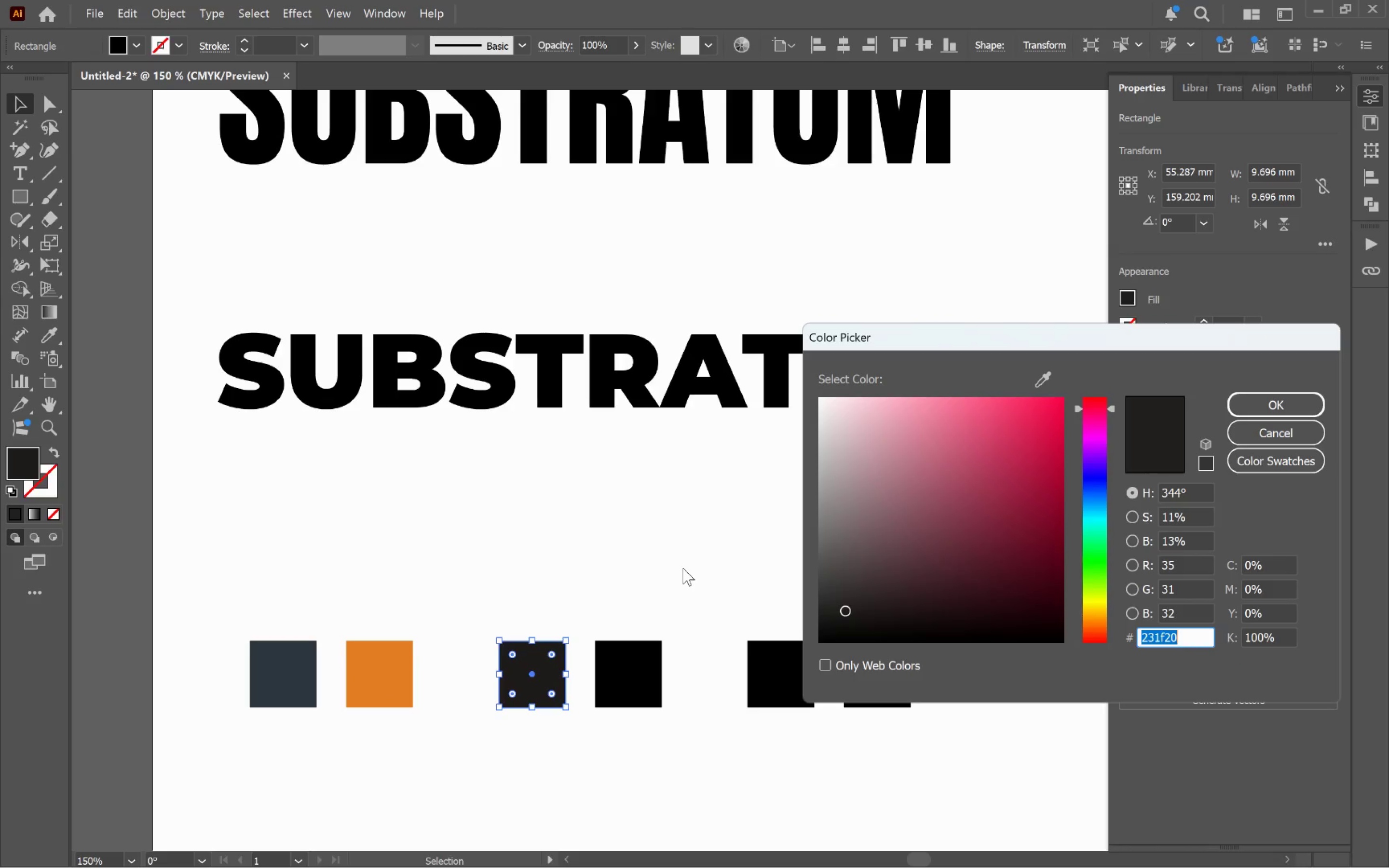 
wait(5.88)
 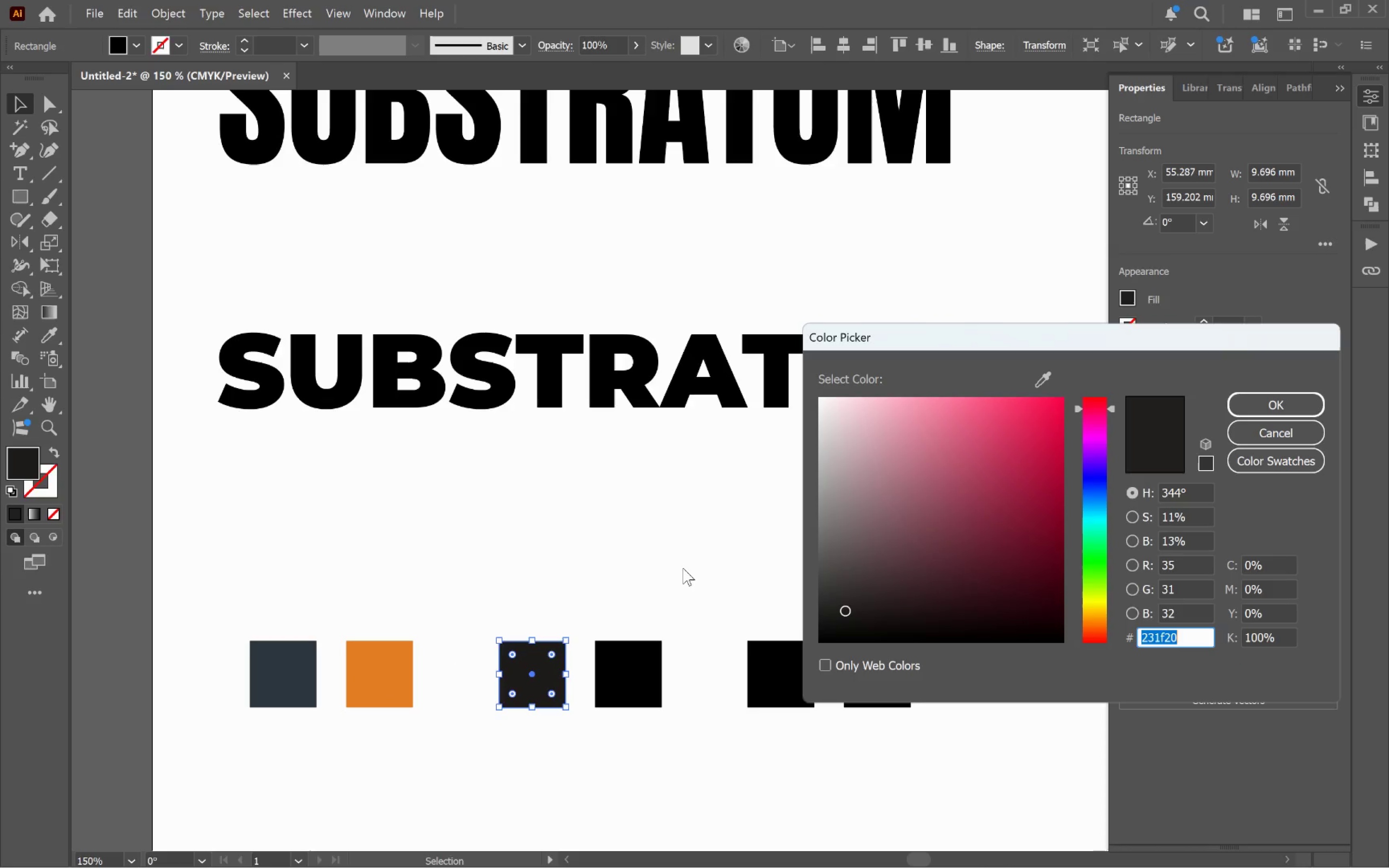 
type(192a56)
key(Tab)
 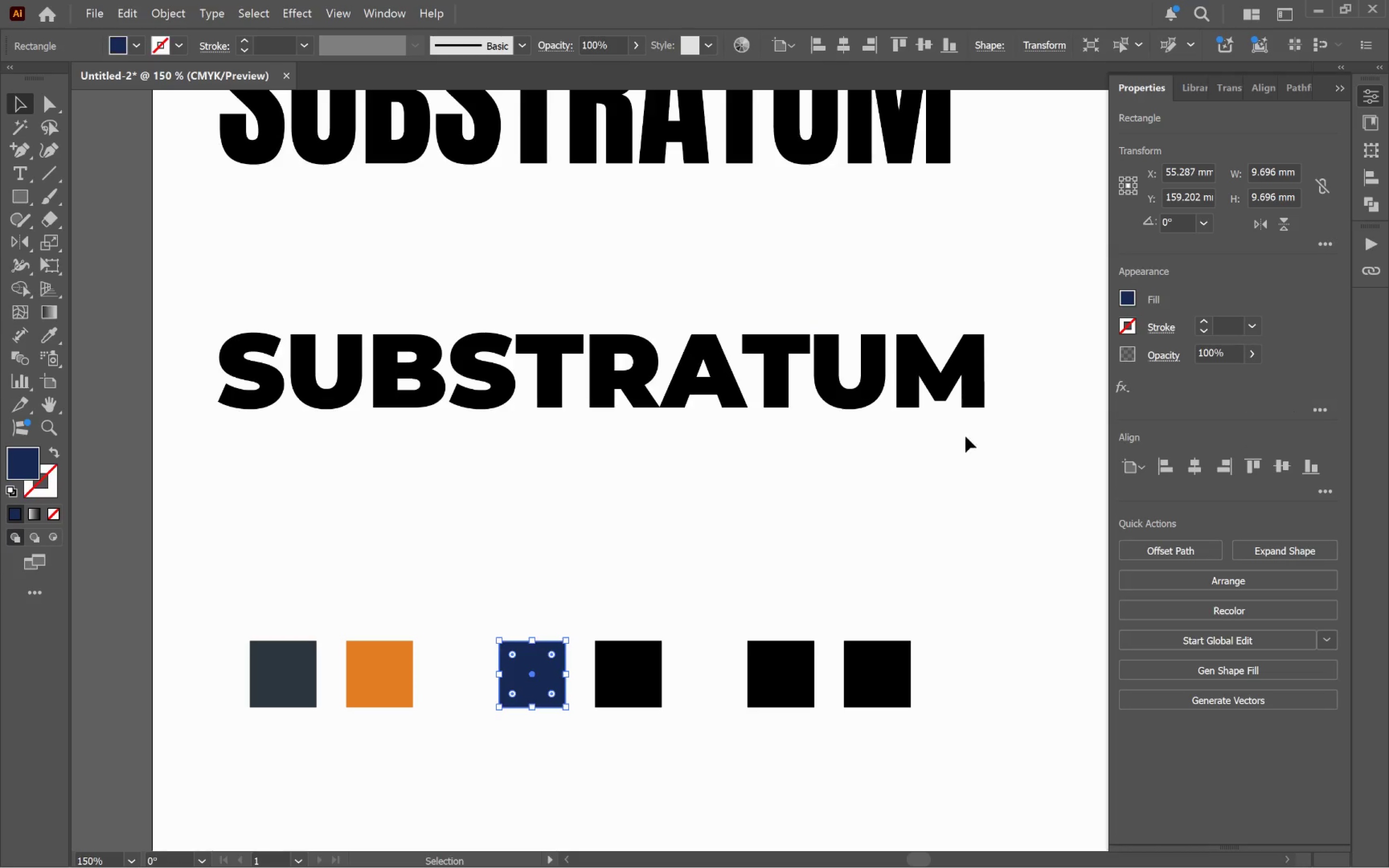 
left_click([630, 700])
 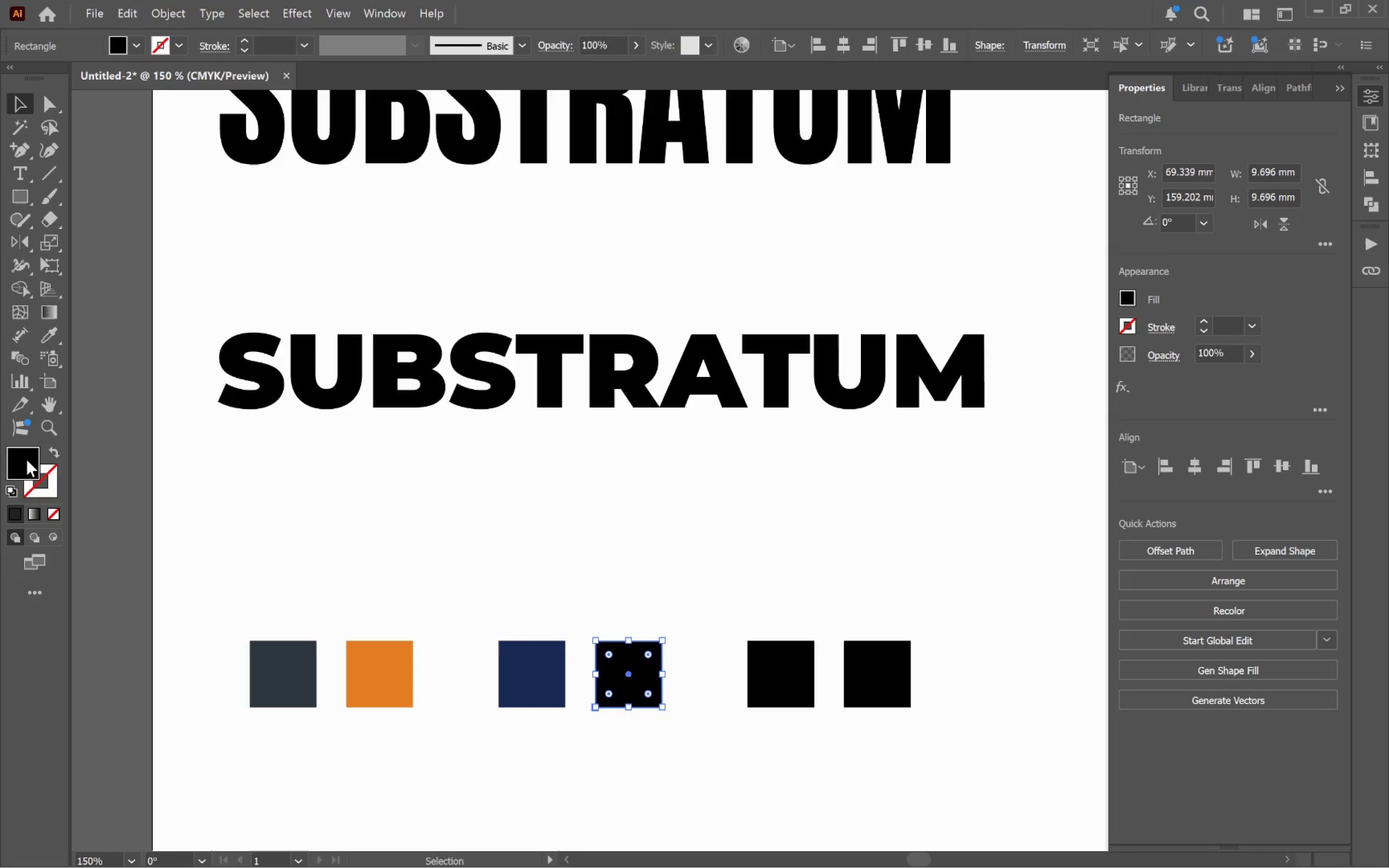 
double_click([27, 460])
 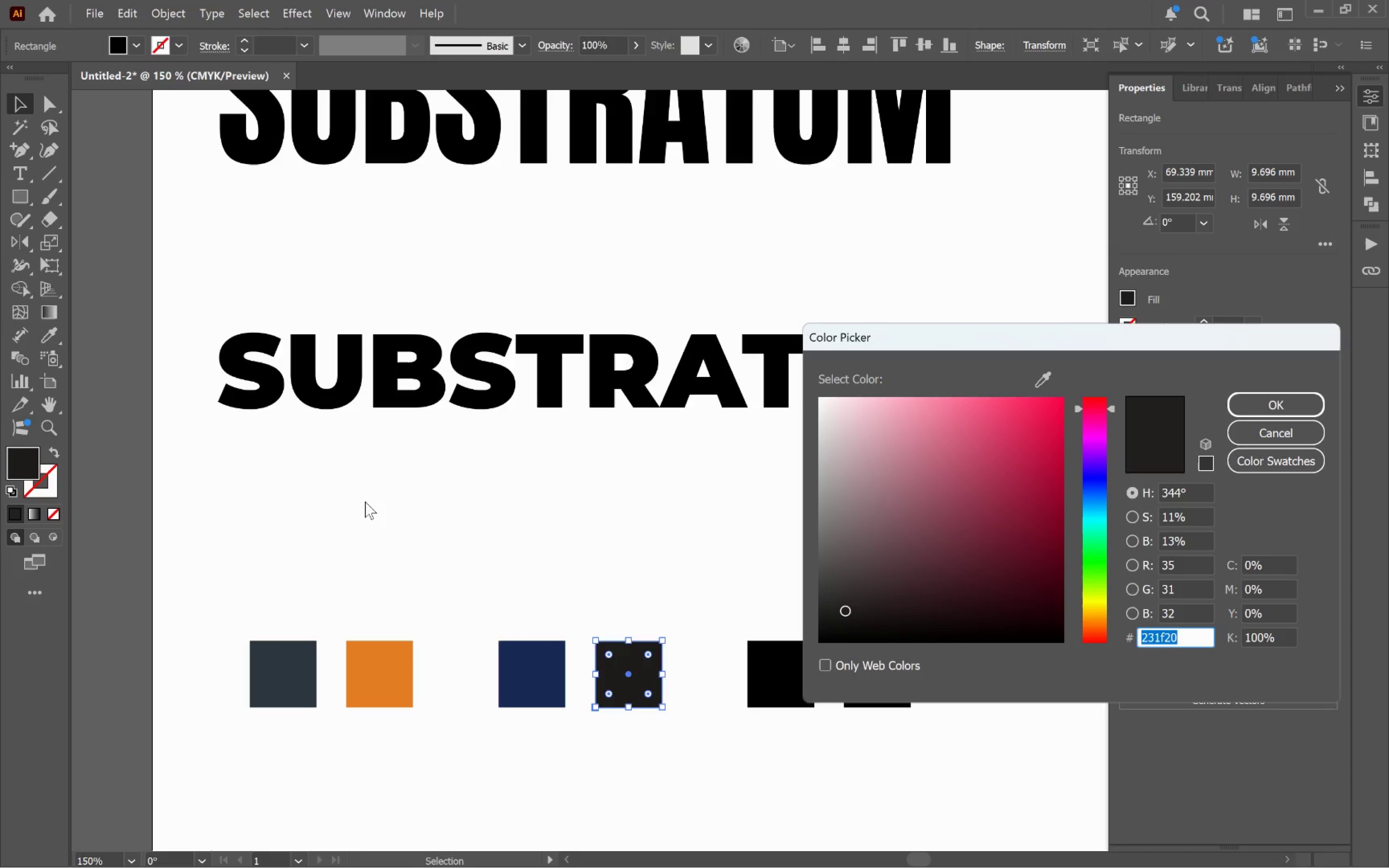 
type(bdc3c7)
key(Tab)
 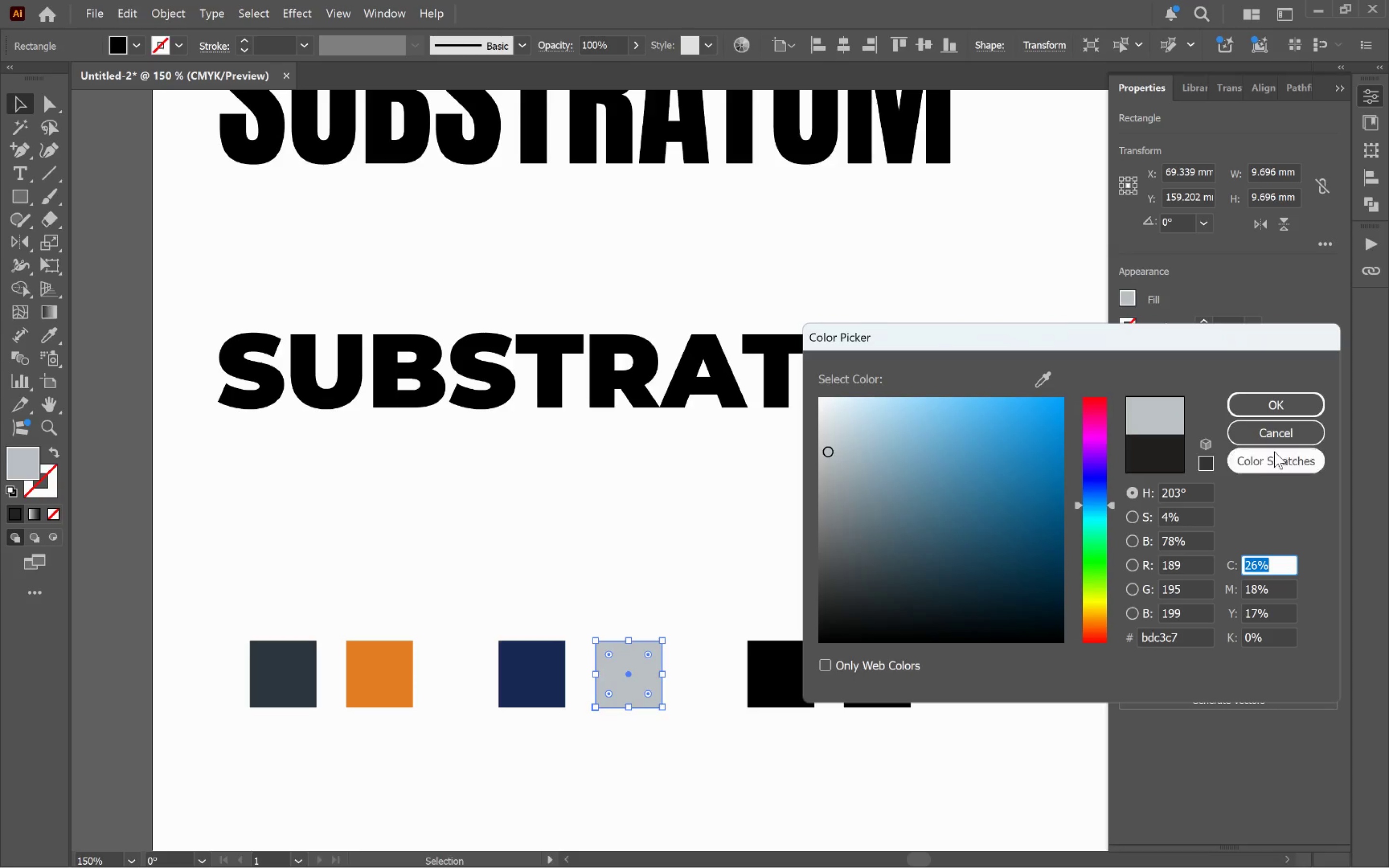 
left_click([1292, 409])
 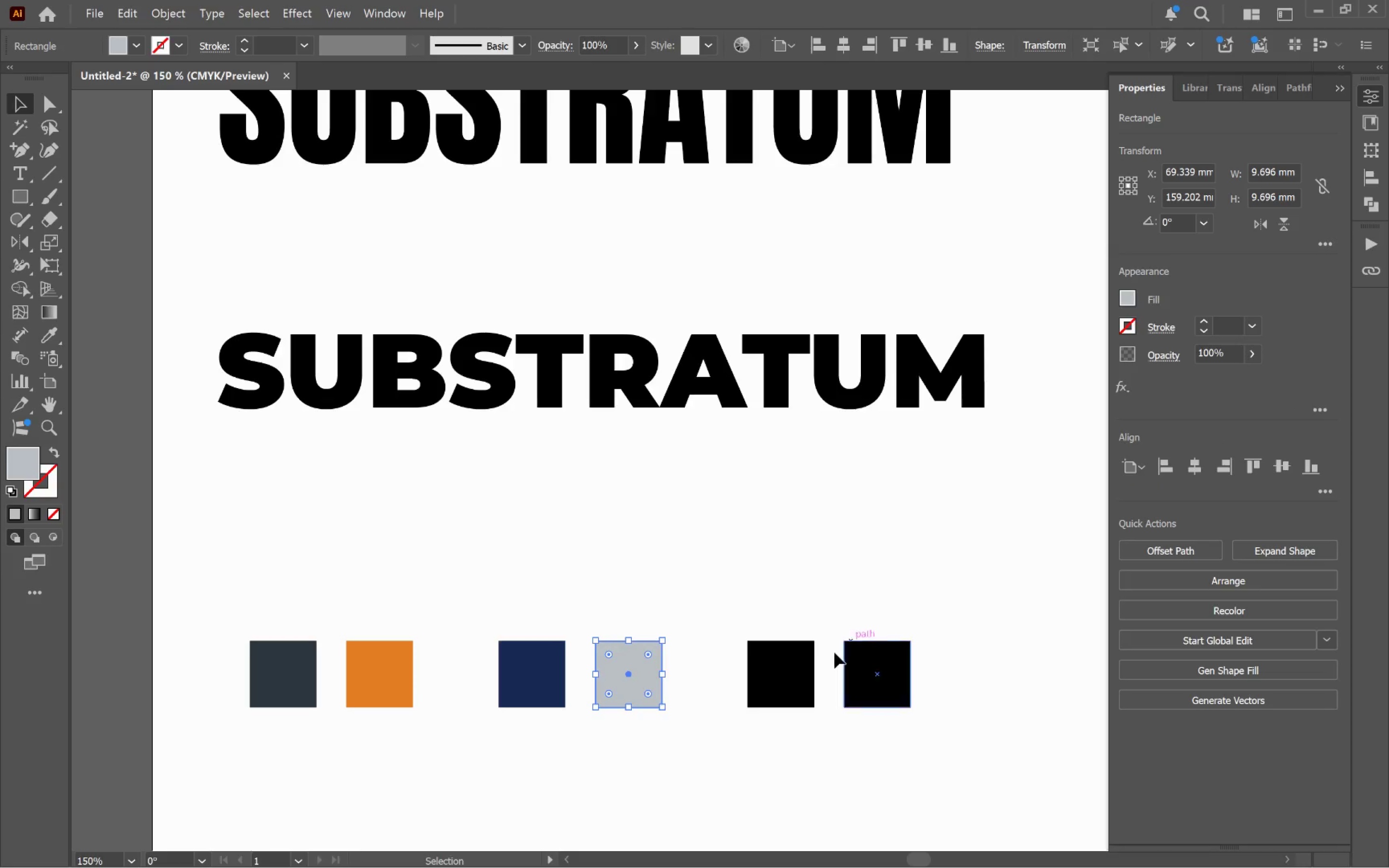 
left_click([781, 677])
 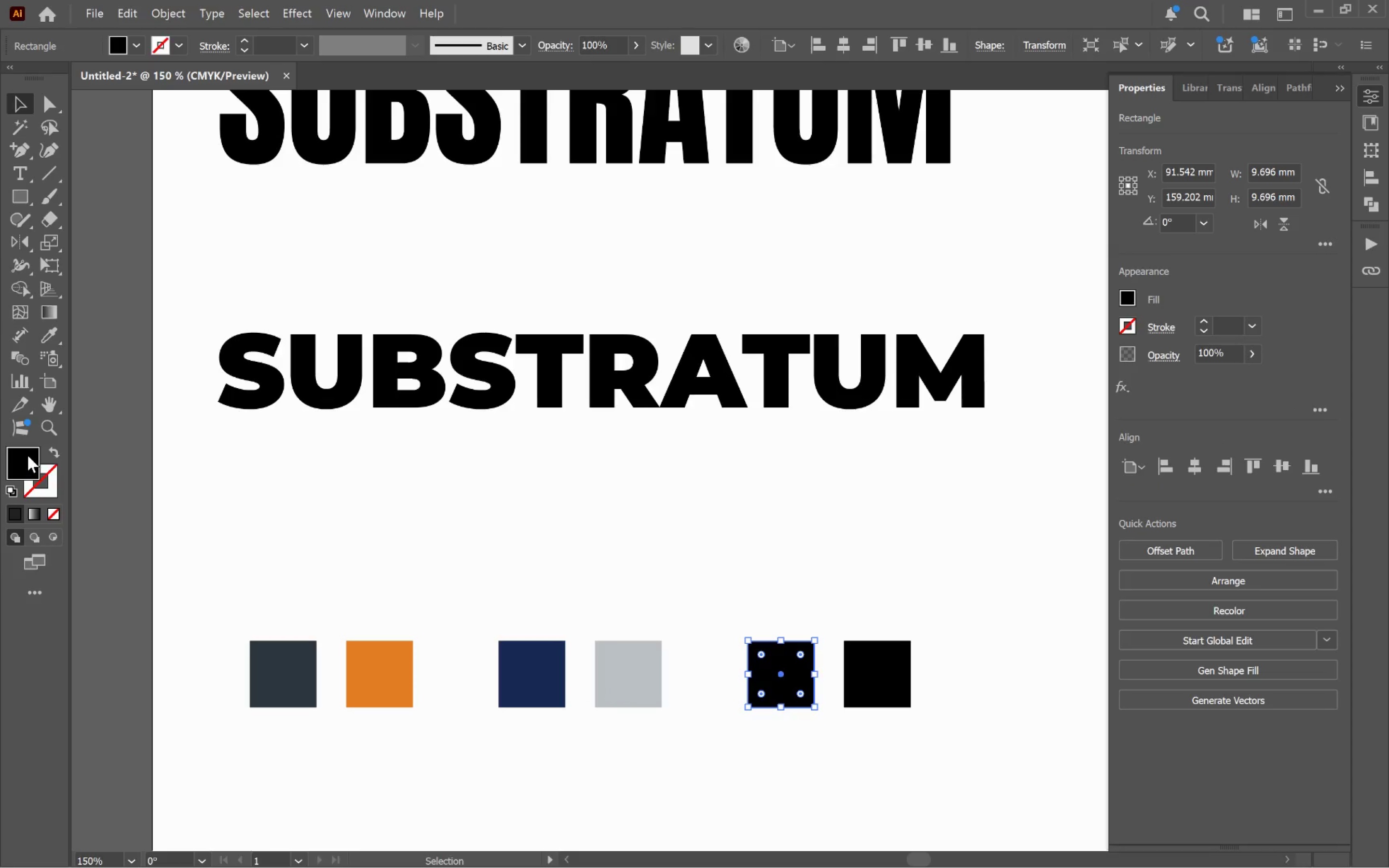 
double_click([27, 455])
 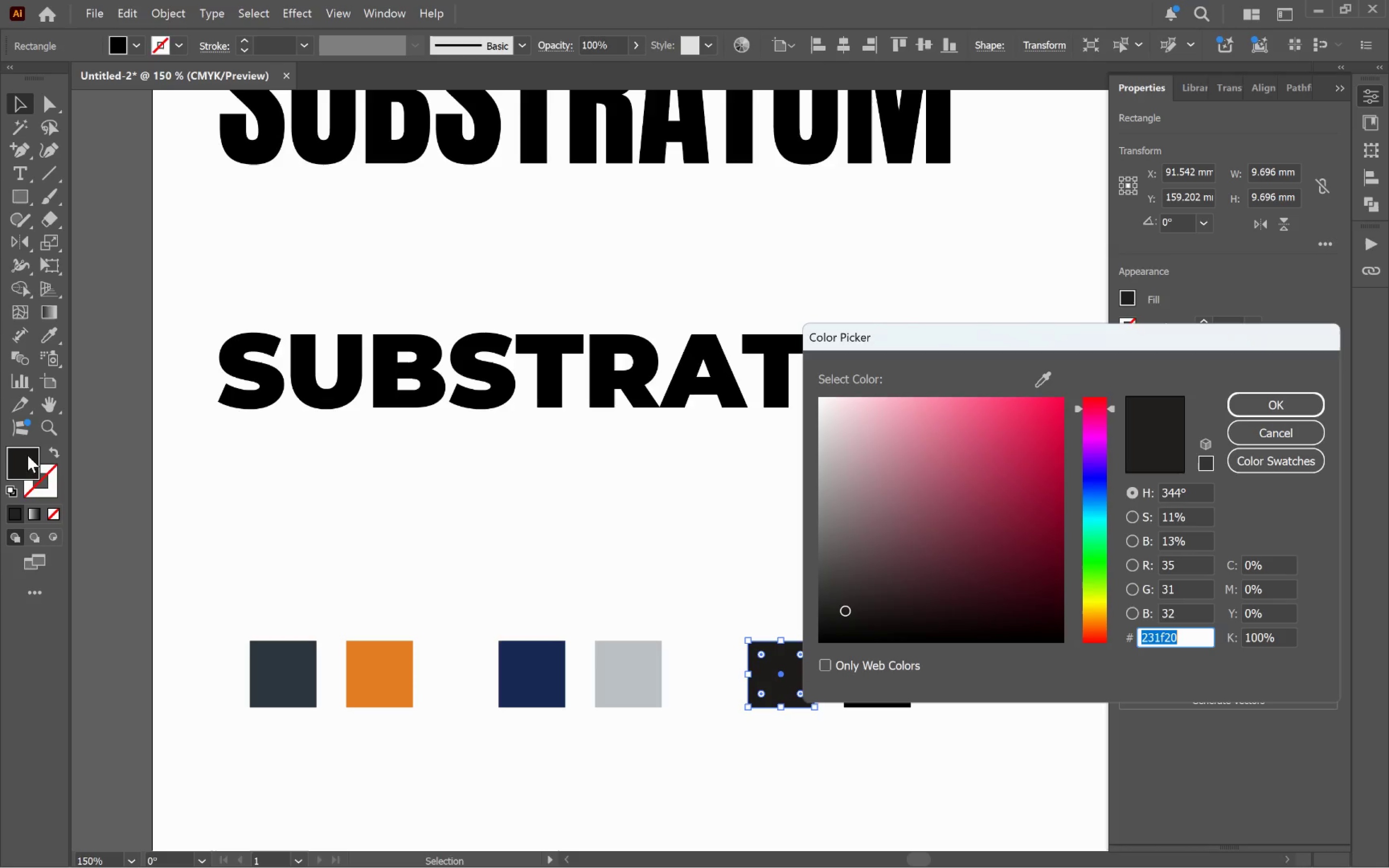 
wait(15.25)
 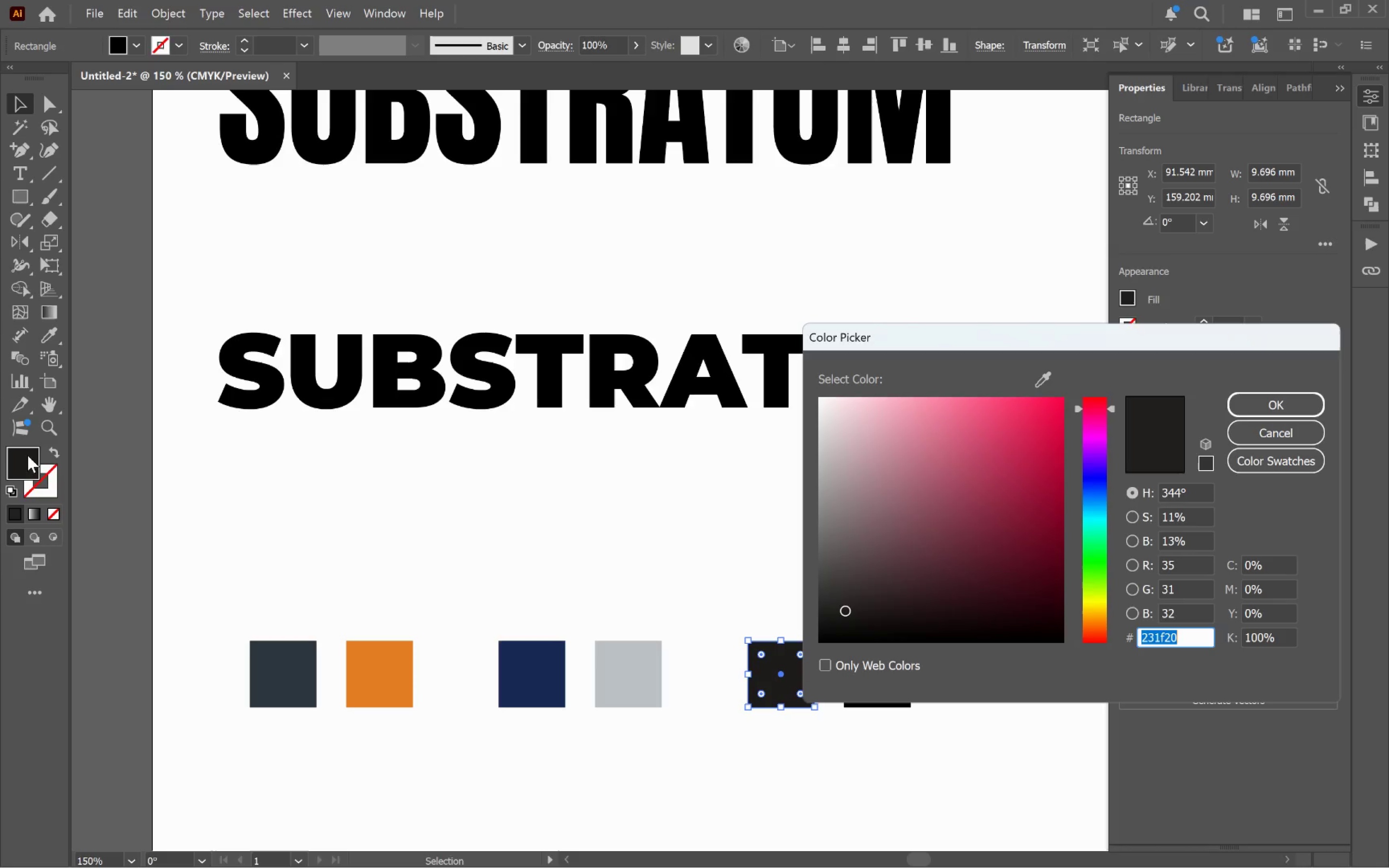 
type(2c3e50)
key(Tab)
 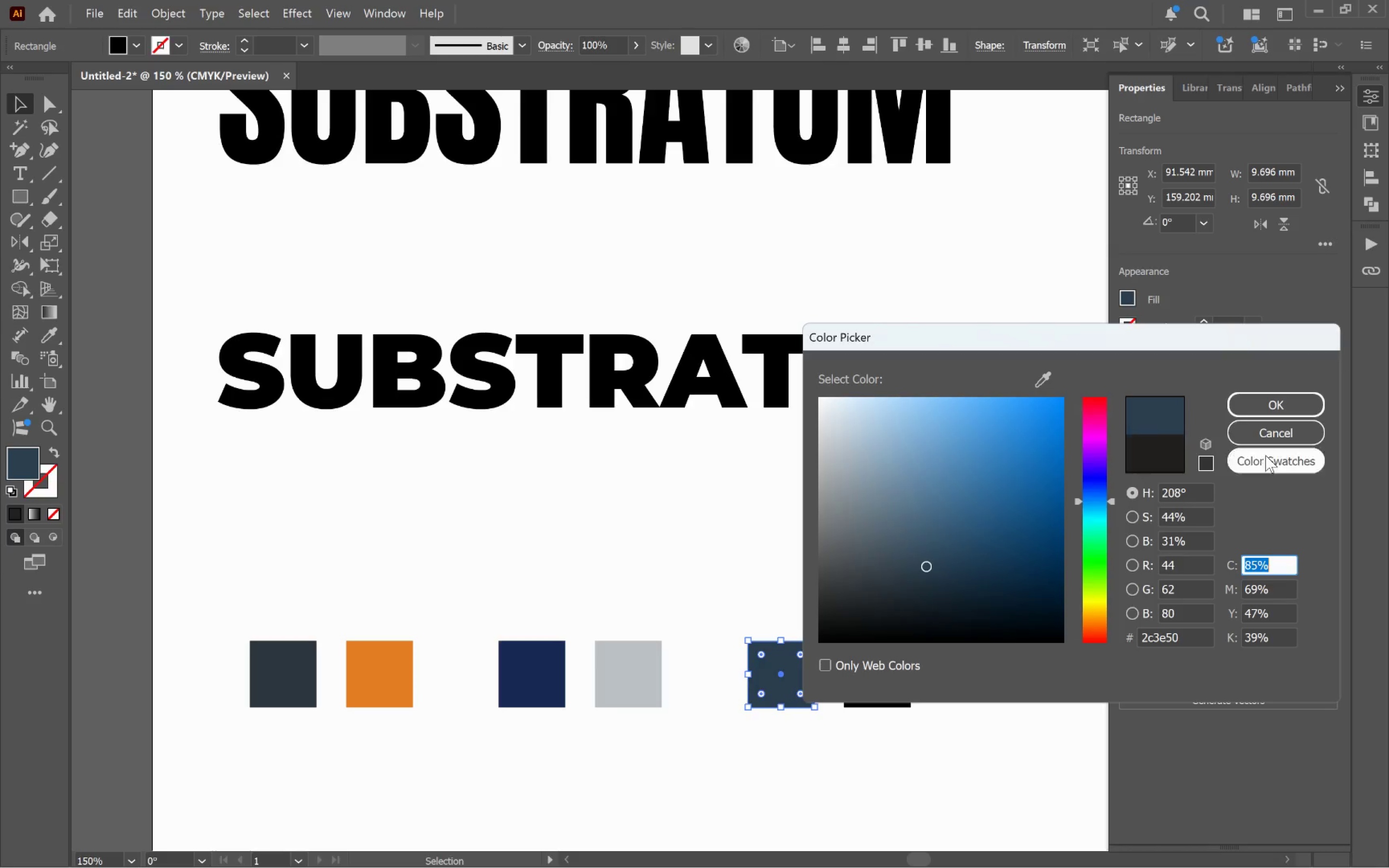 
left_click([1262, 410])
 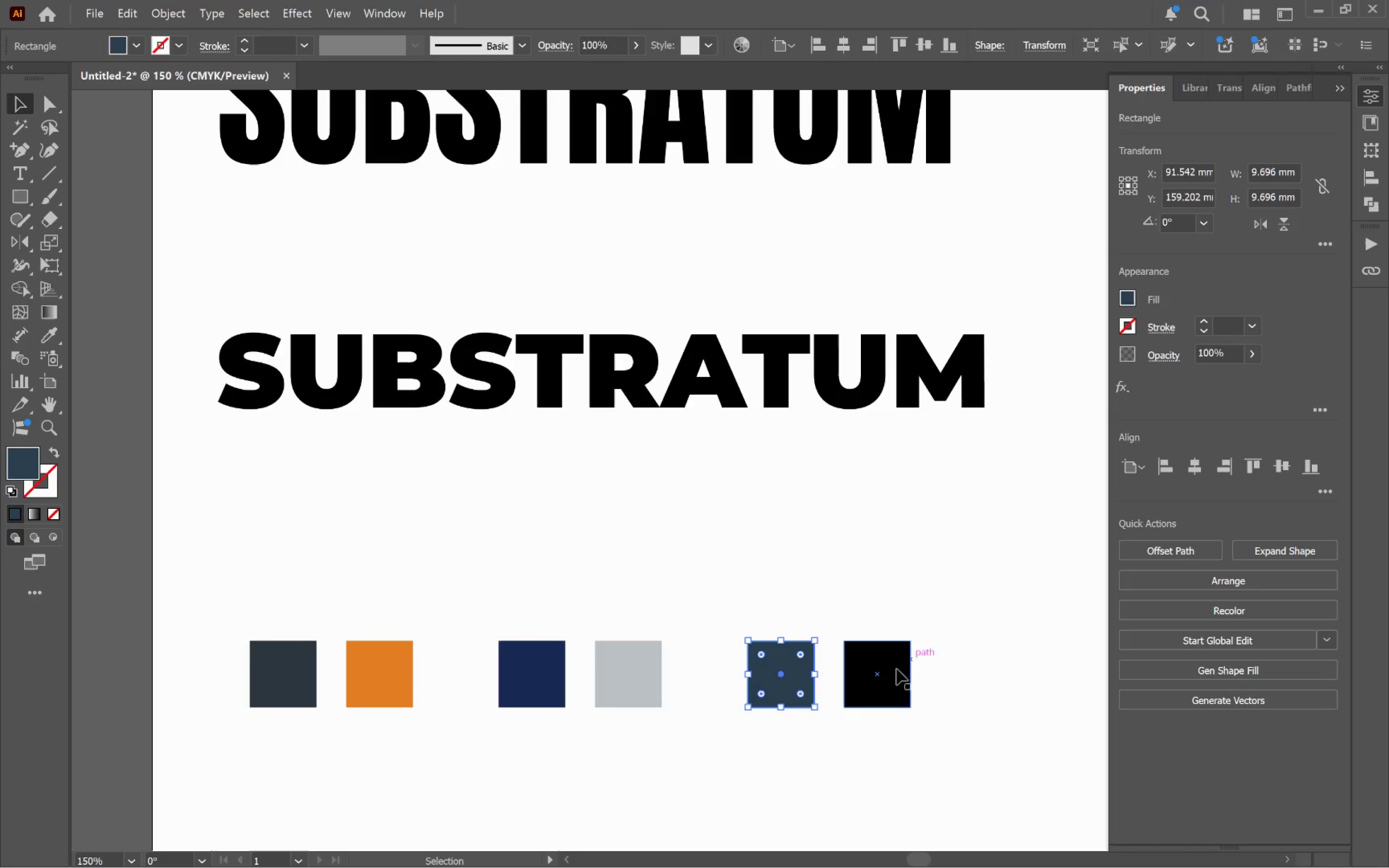 
left_click([892, 675])
 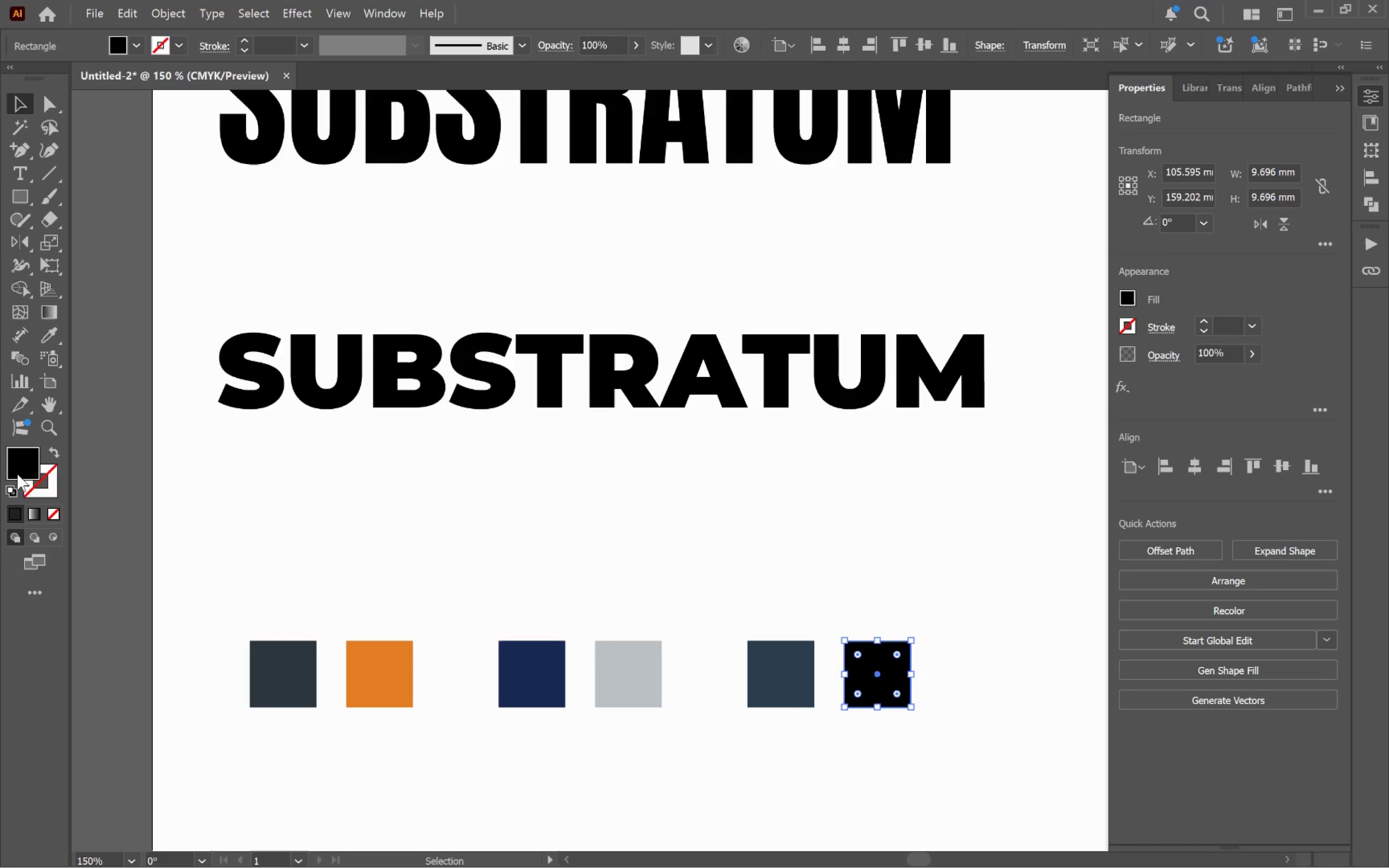 
double_click([28, 465])
 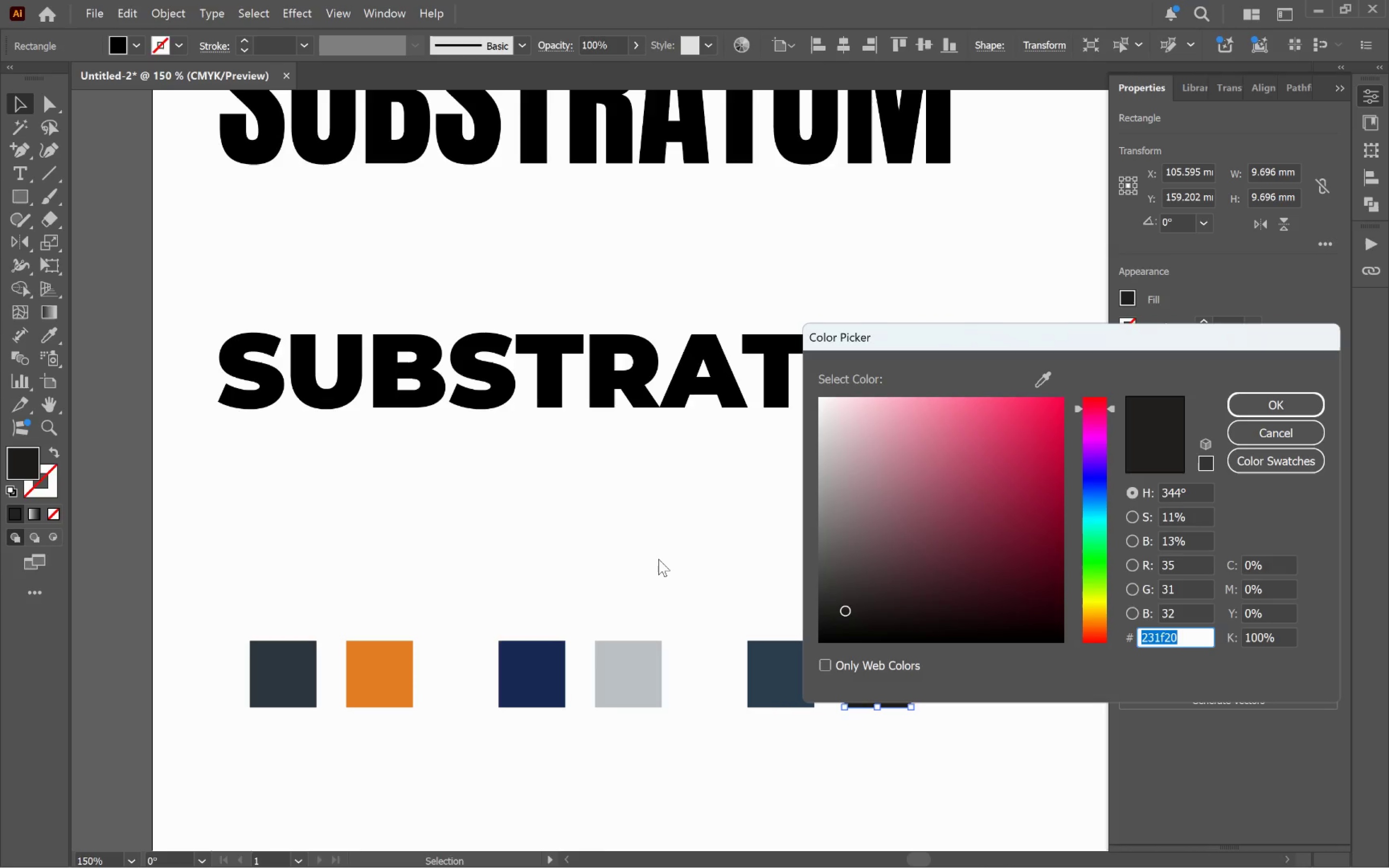 
type(27ae60)
key(Tab)
 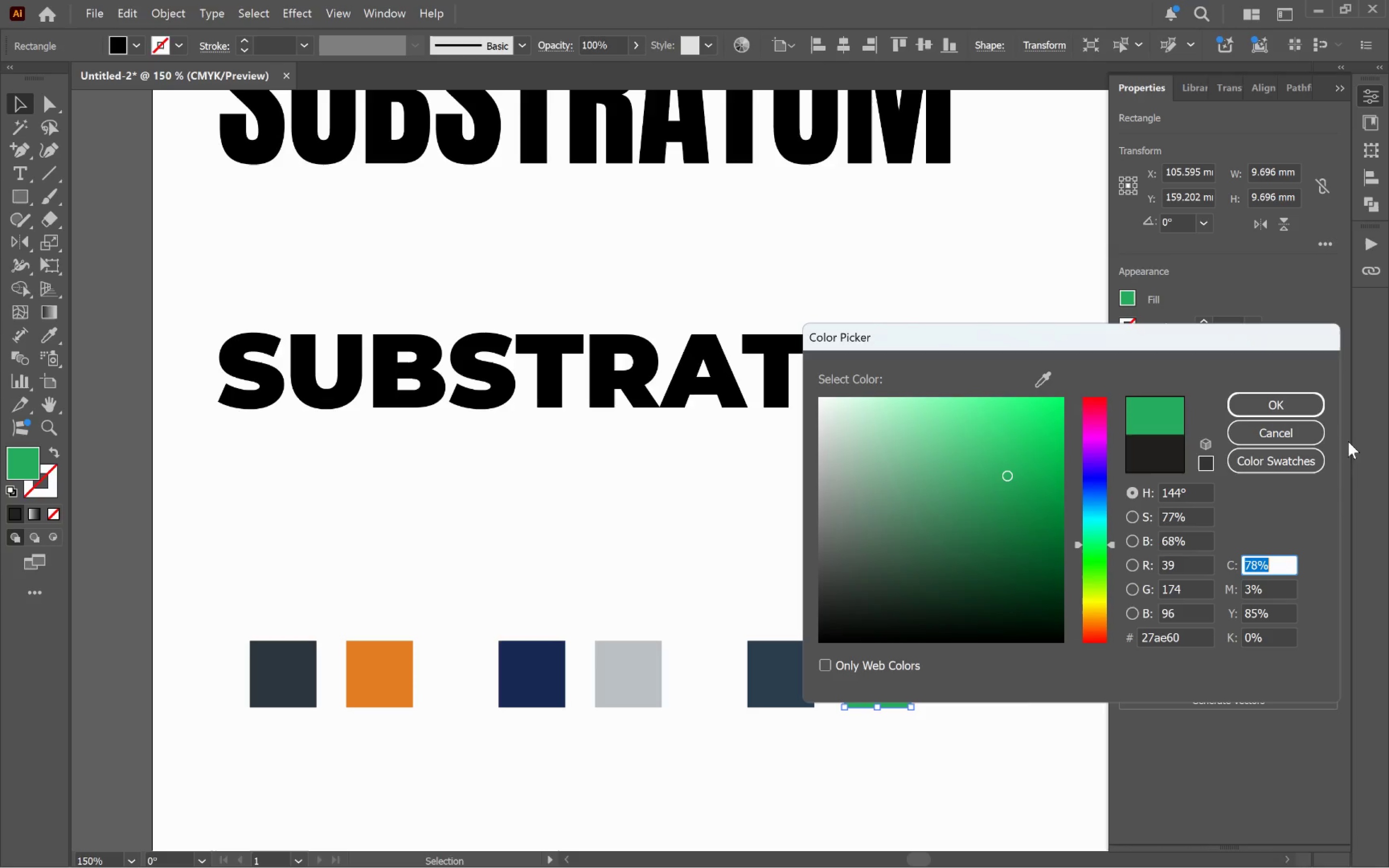 
left_click([1289, 407])
 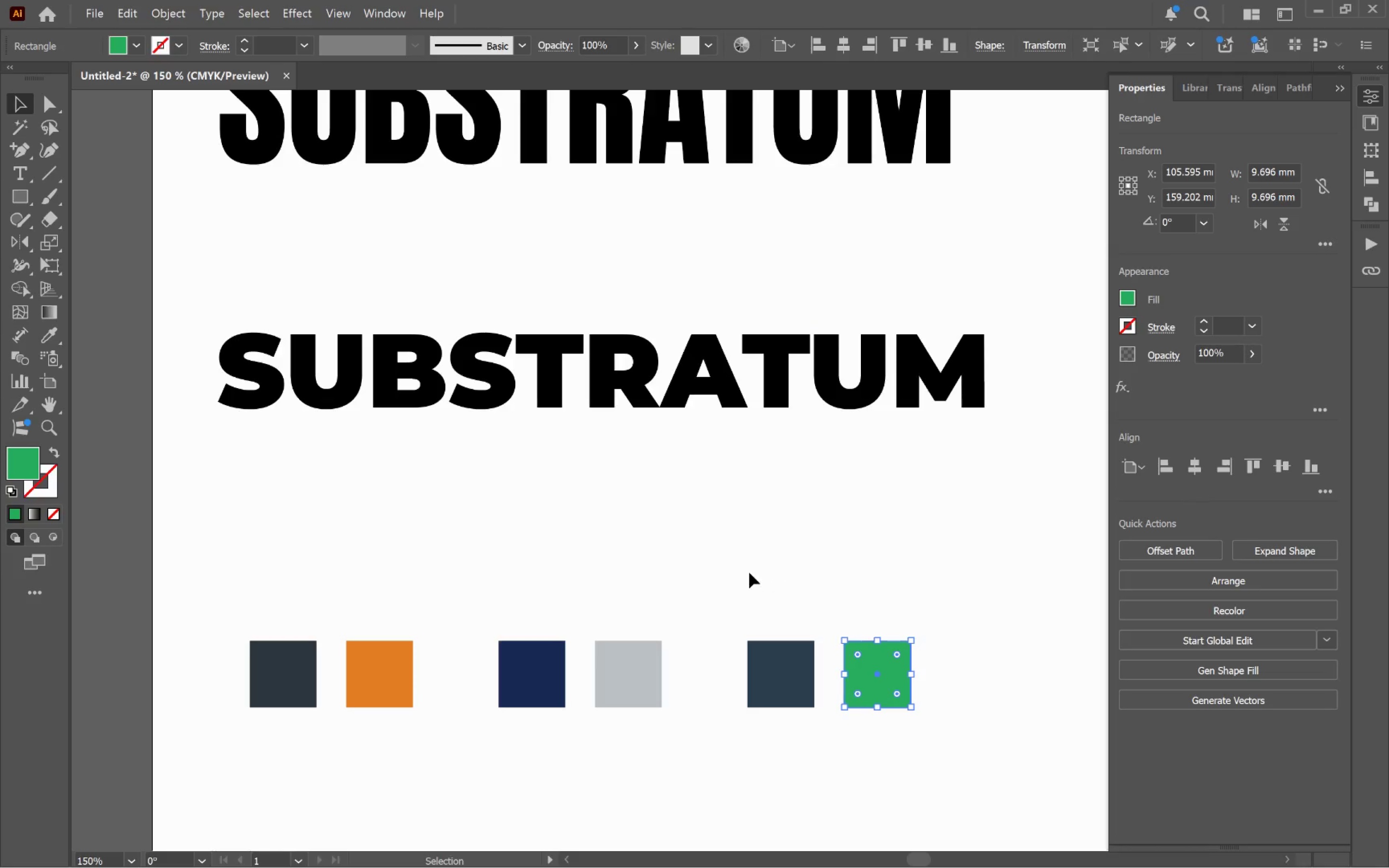 
left_click([750, 567])
 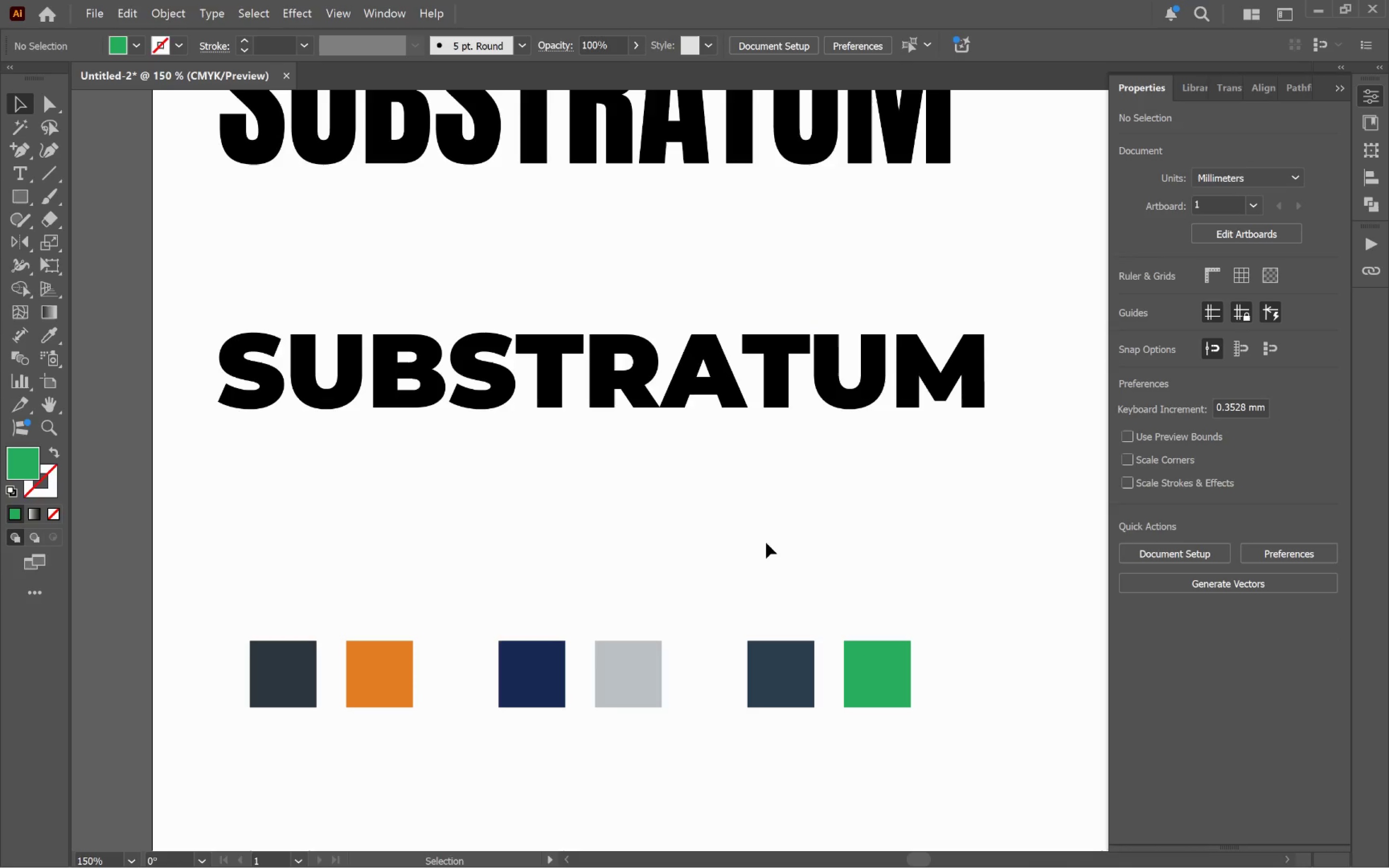 
hold_key(key=AltLeft, duration=0.47)
 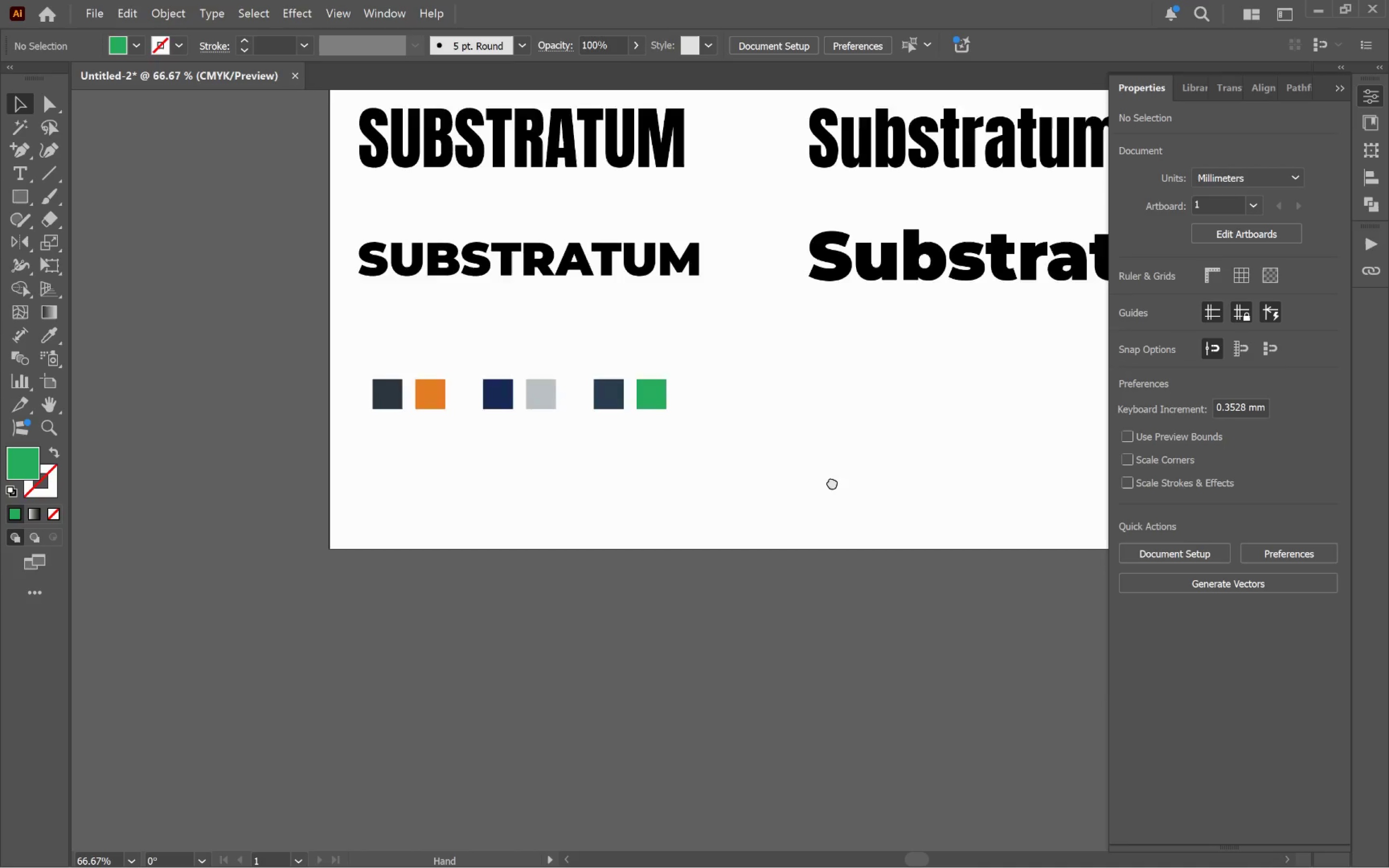 
hold_key(key=Space, duration=1.05)
 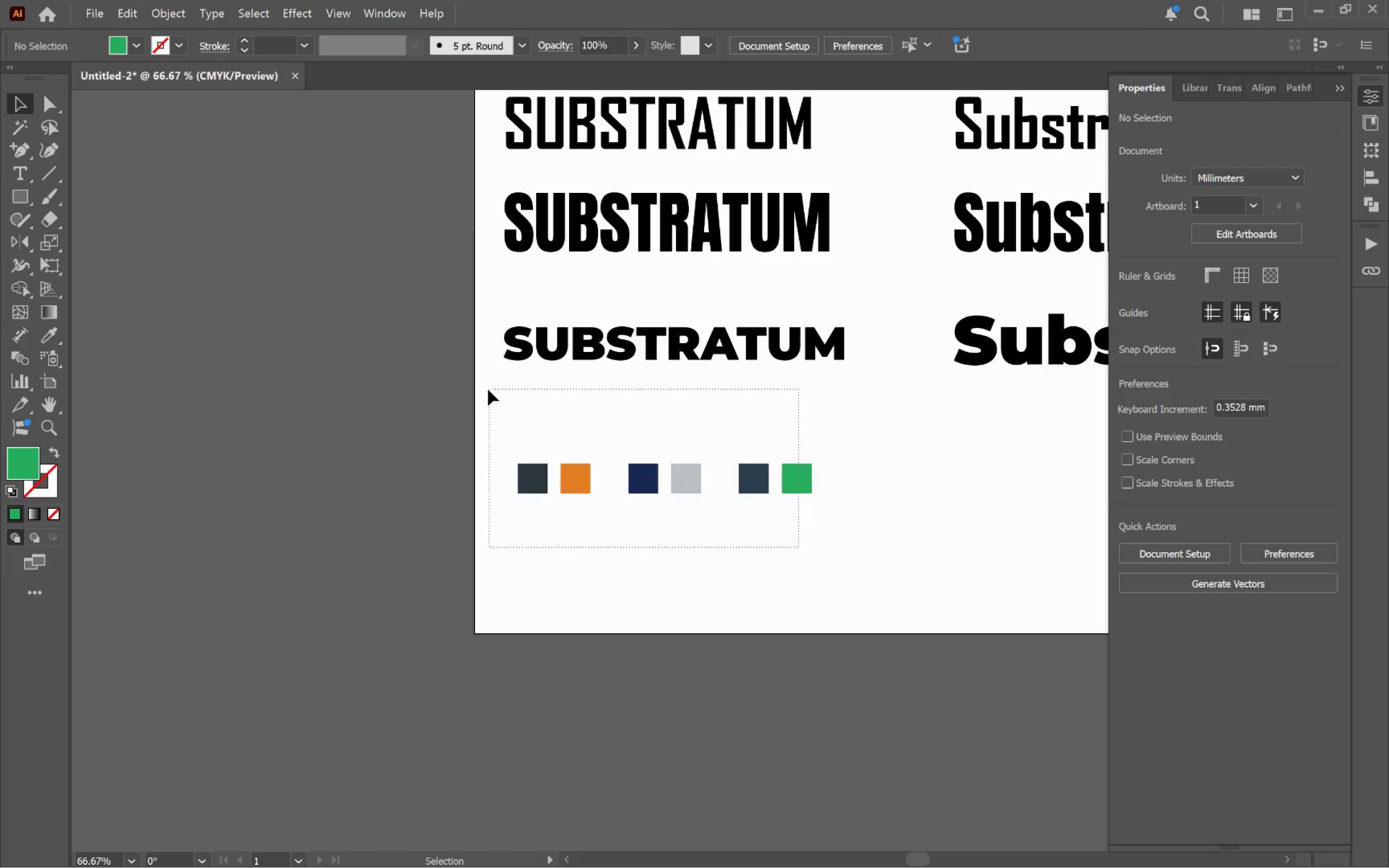 
scroll: coordinate [769, 534], scroll_direction: down, amount: 2.0
 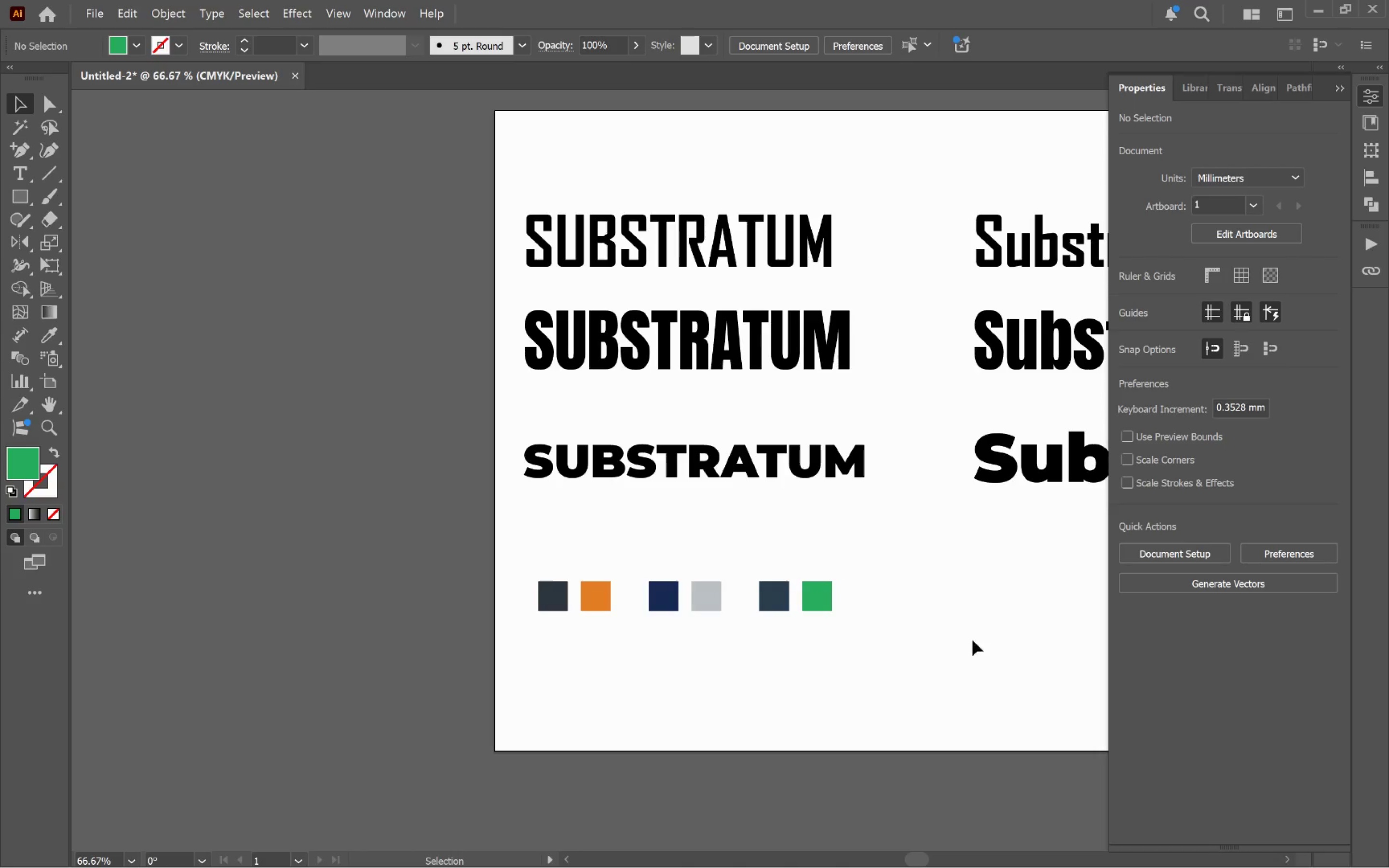 
left_click_drag(start_coordinate=[1004, 696], to_coordinate=[983, 579])
 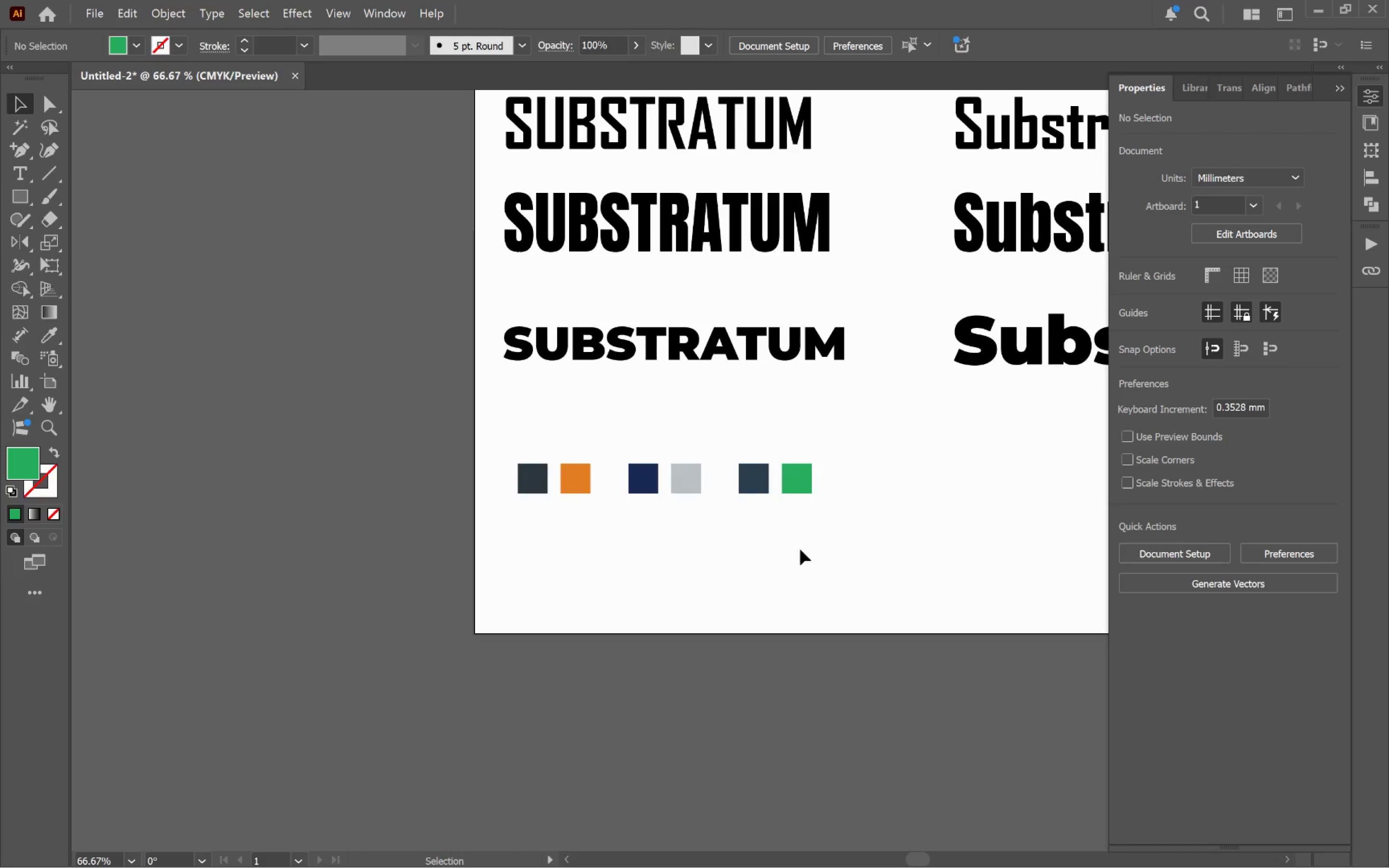 
left_click_drag(start_coordinate=[800, 548], to_coordinate=[488, 390])
 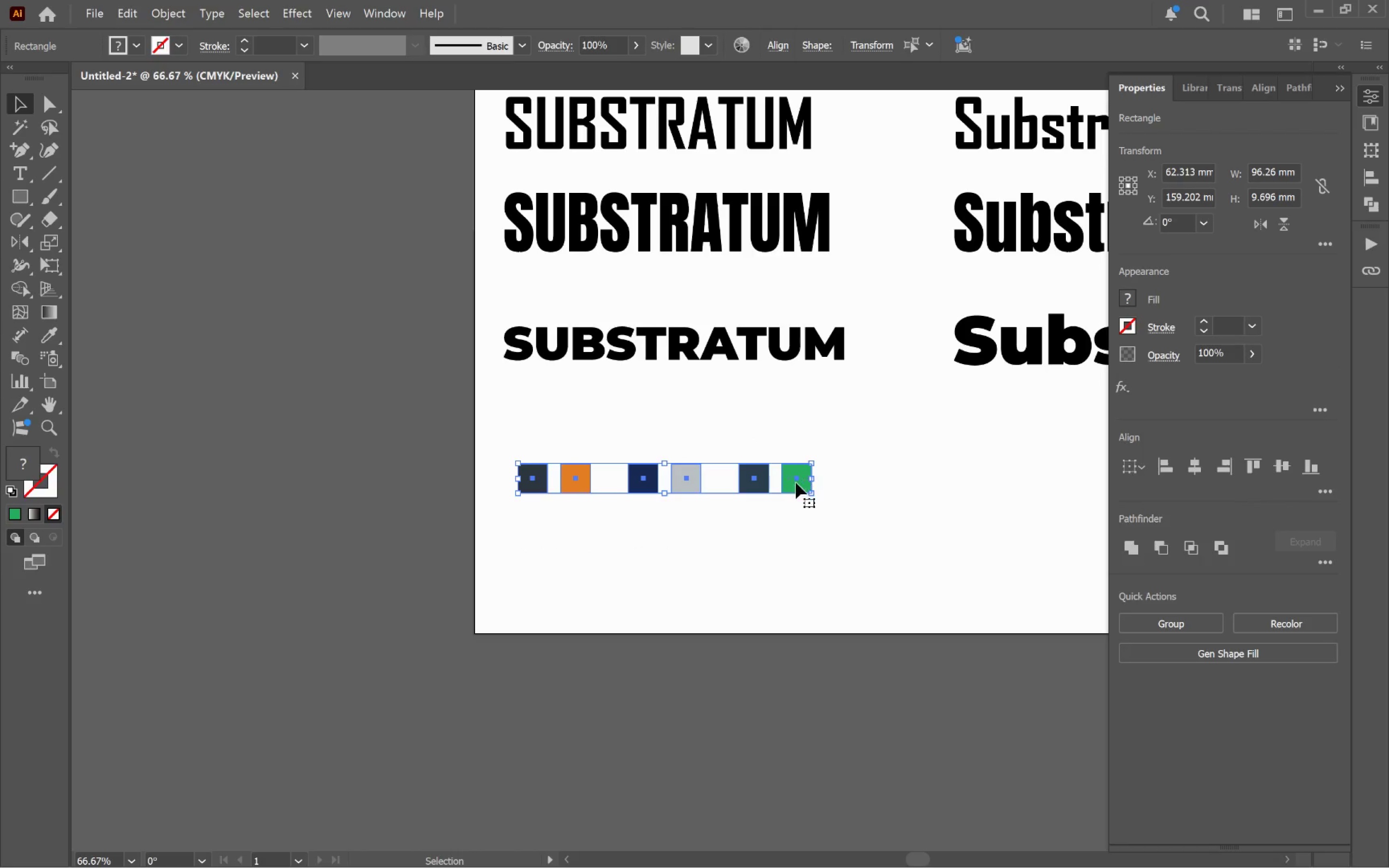 
left_click_drag(start_coordinate=[795, 483], to_coordinate=[438, 513])
 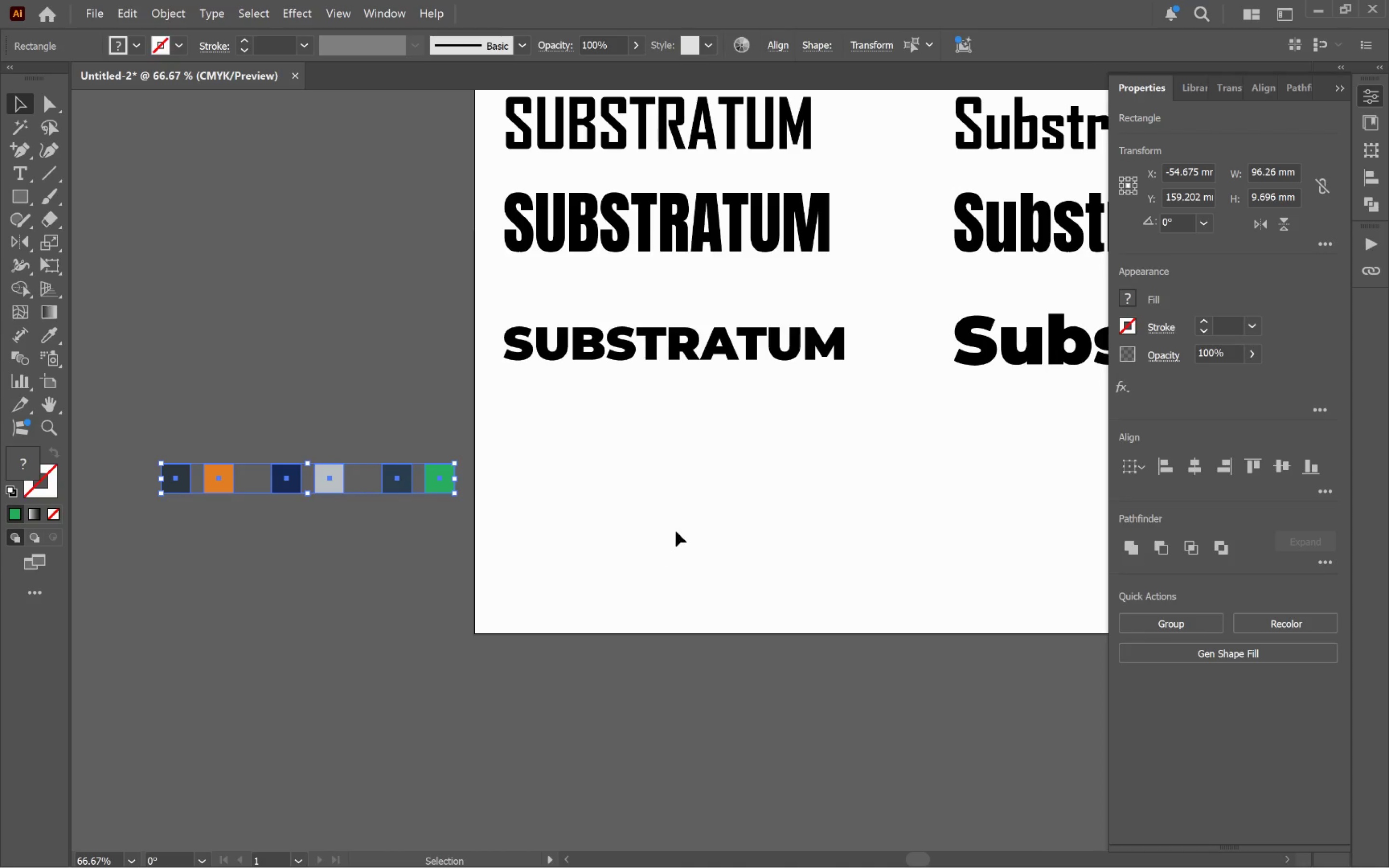 
hold_key(key=ShiftLeft, duration=1.53)
 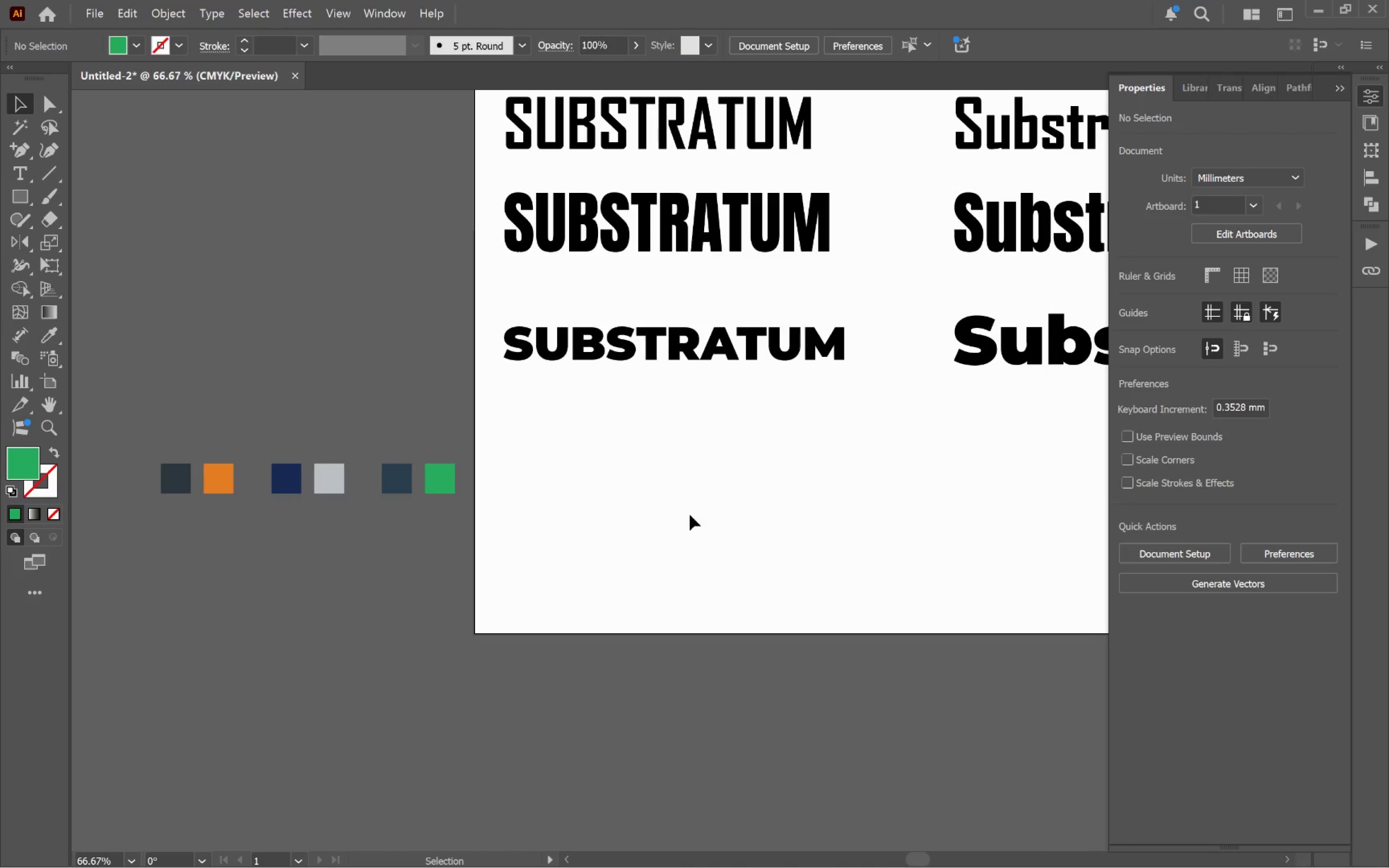 
hold_key(key=Space, duration=1.38)
 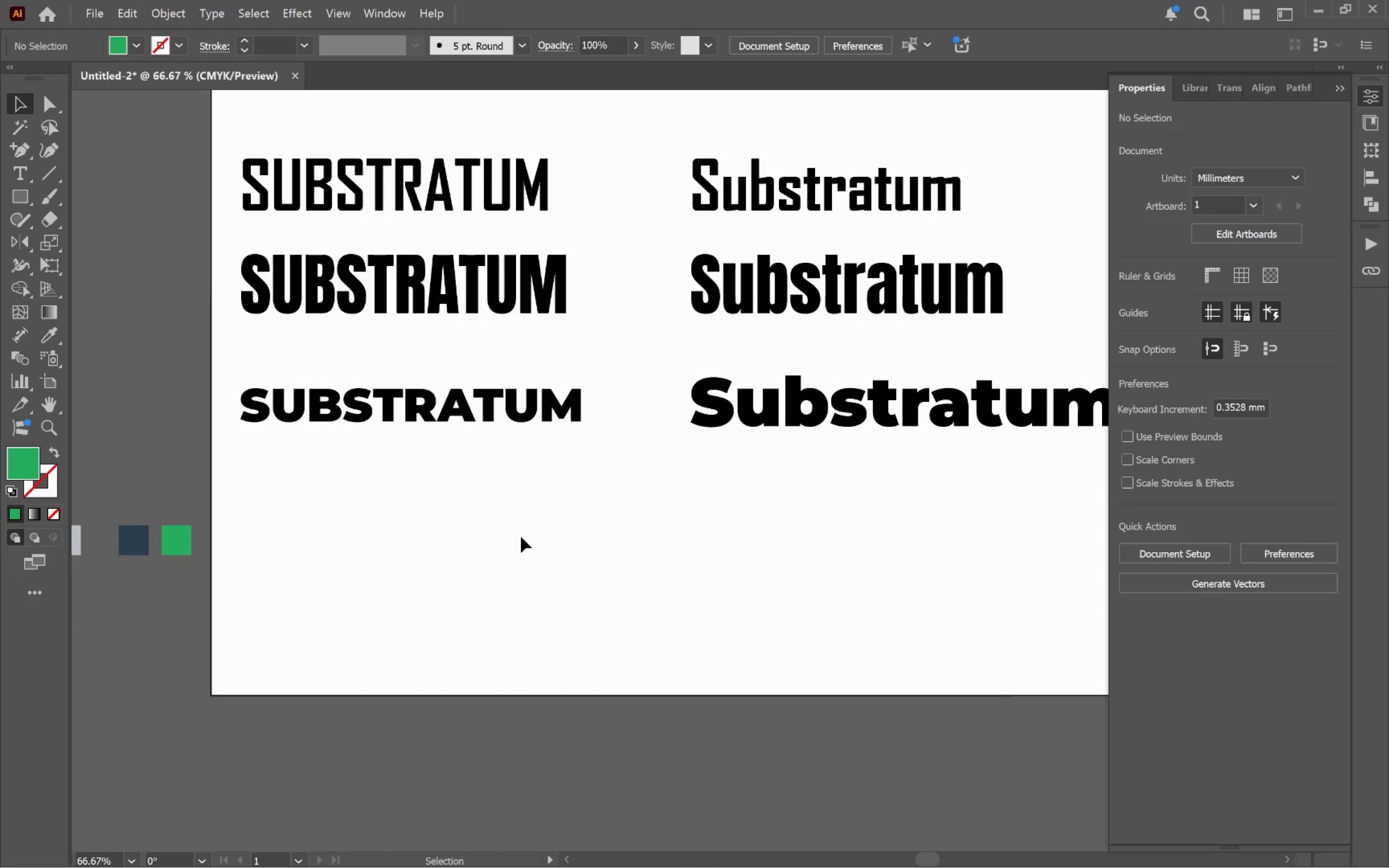 
left_click_drag(start_coordinate=[784, 476], to_coordinate=[521, 537])
 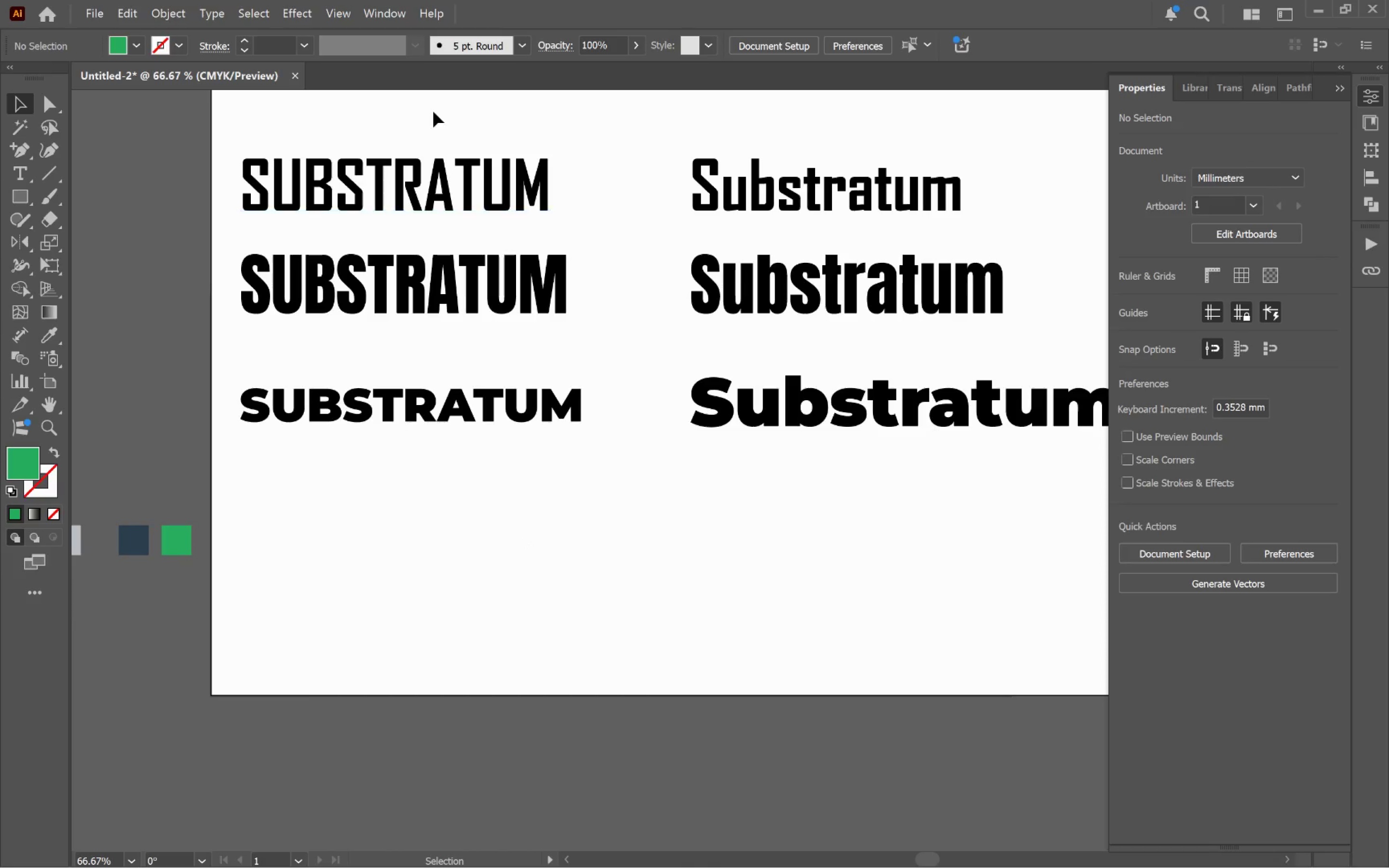 
left_click([439, 187])
 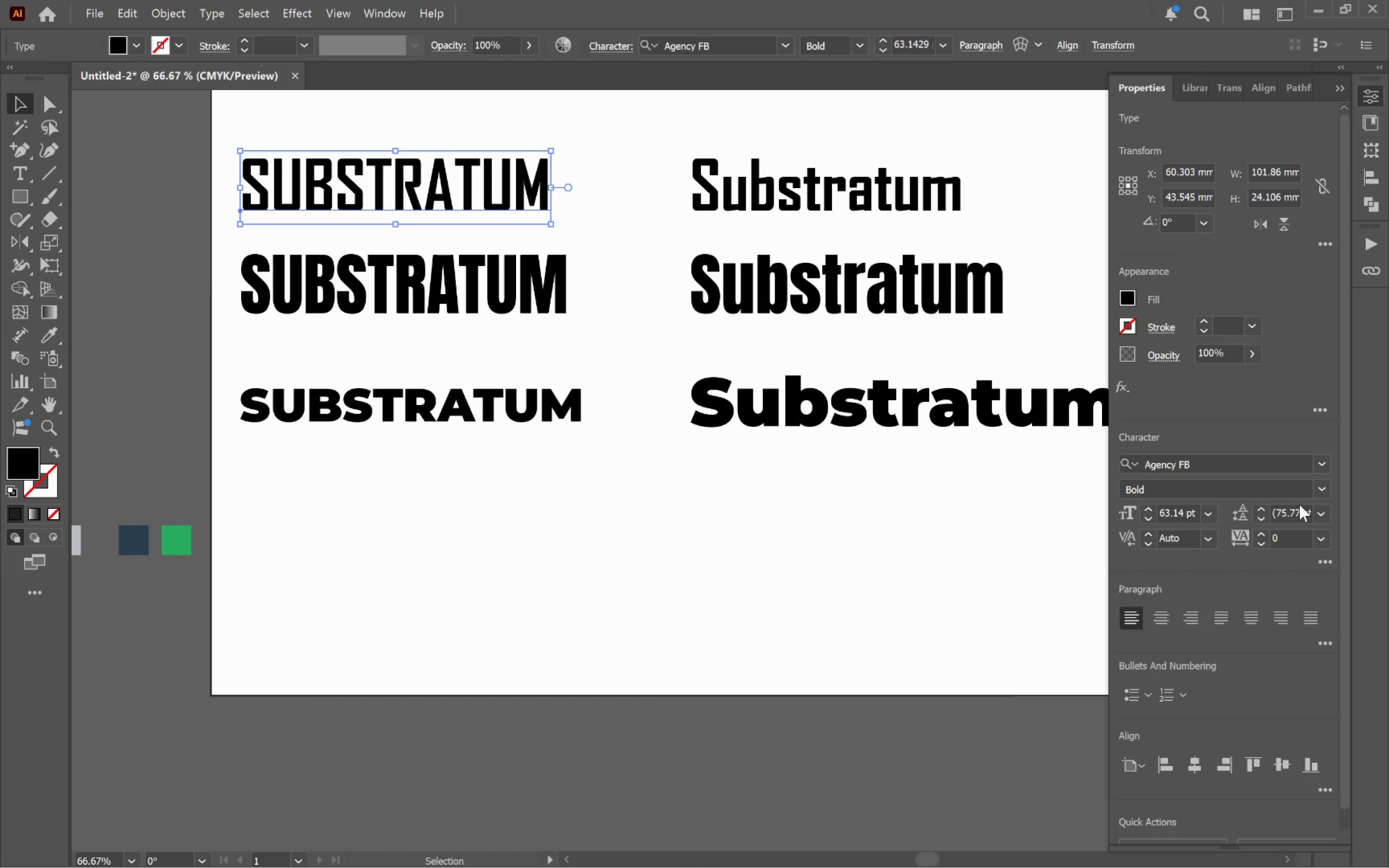 
left_click([1318, 490])
 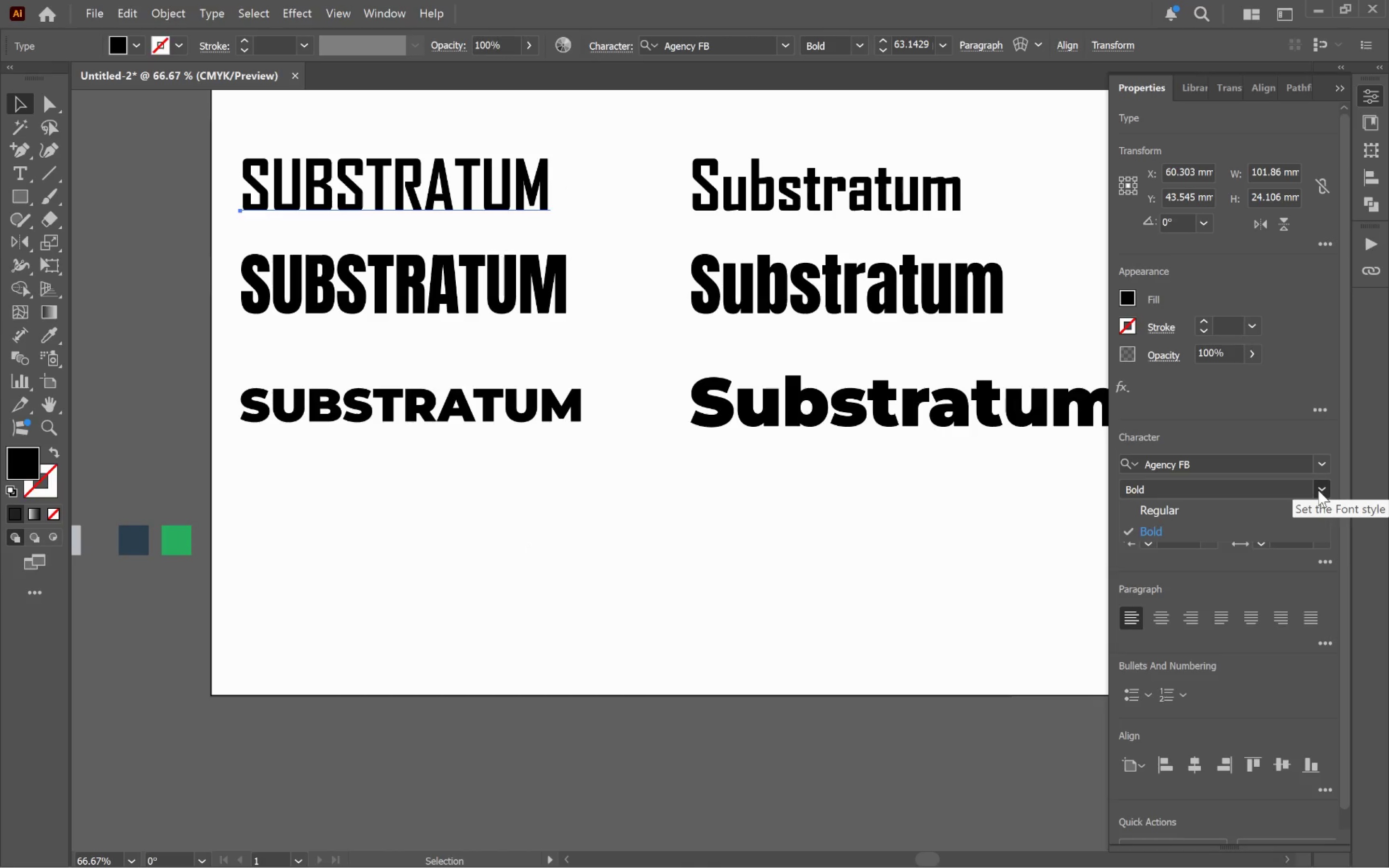 
left_click([1318, 490])
 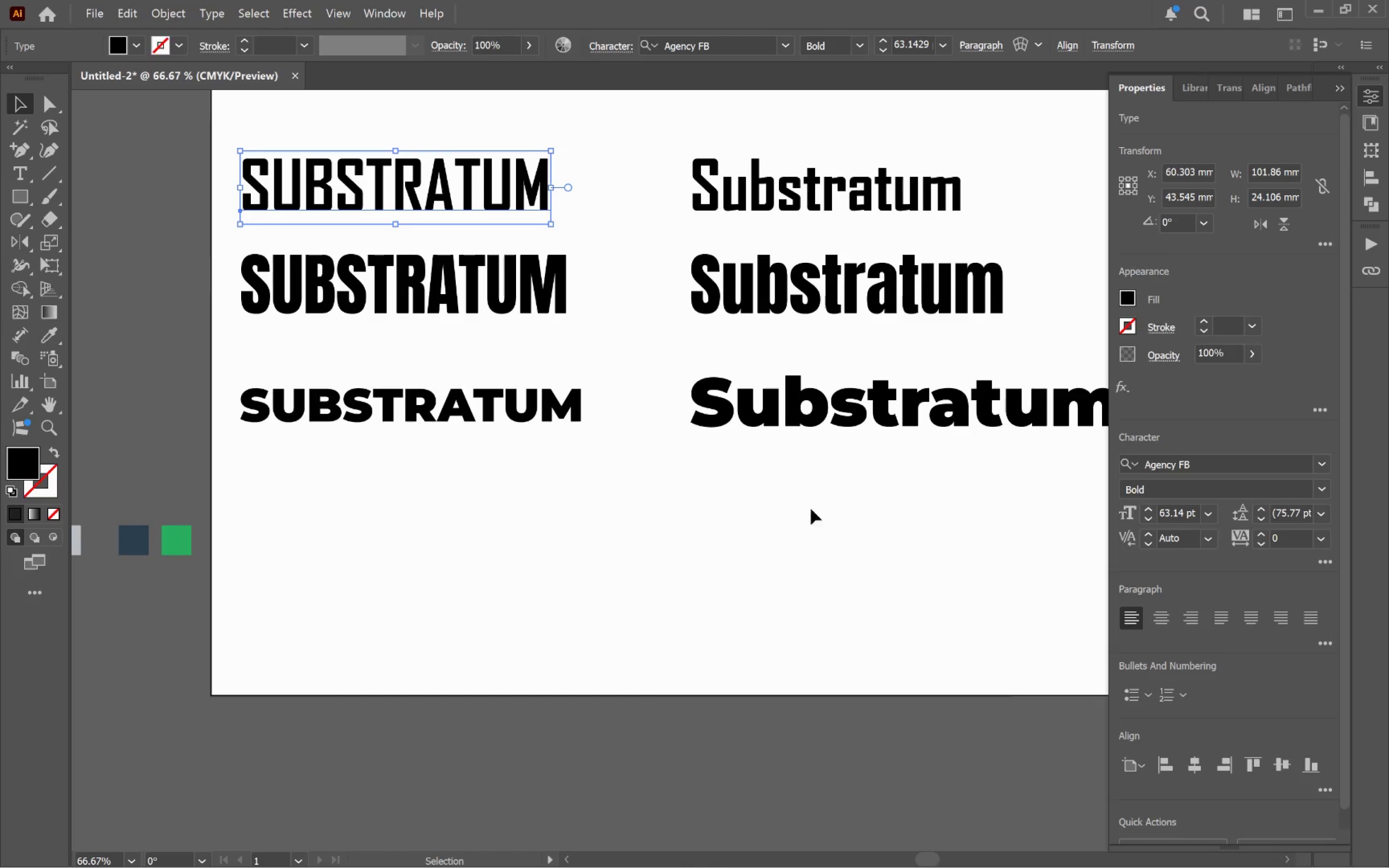 
left_click([794, 518])
 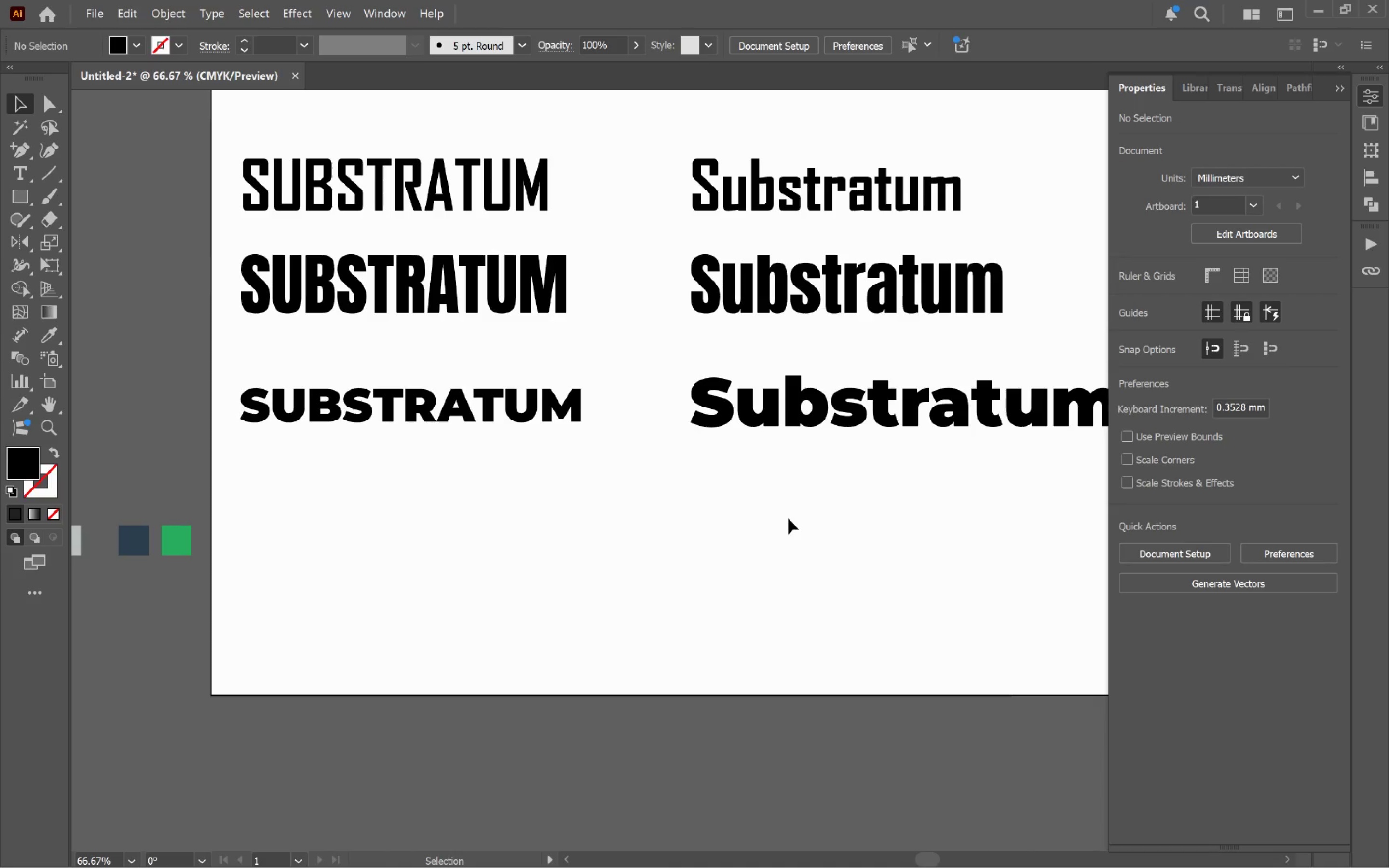 
key(Alt+Tab)
 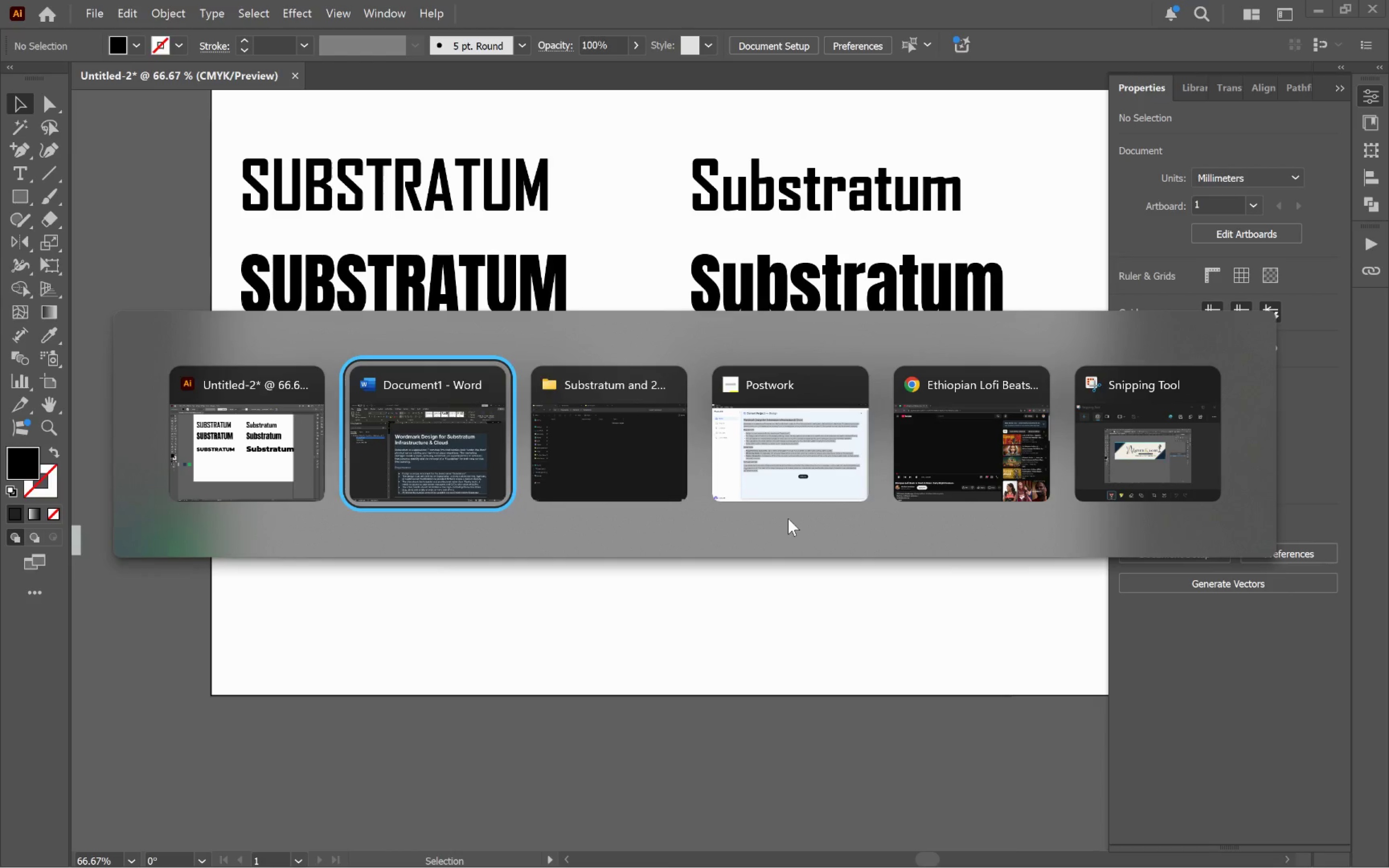 
key(Alt+Tab)
 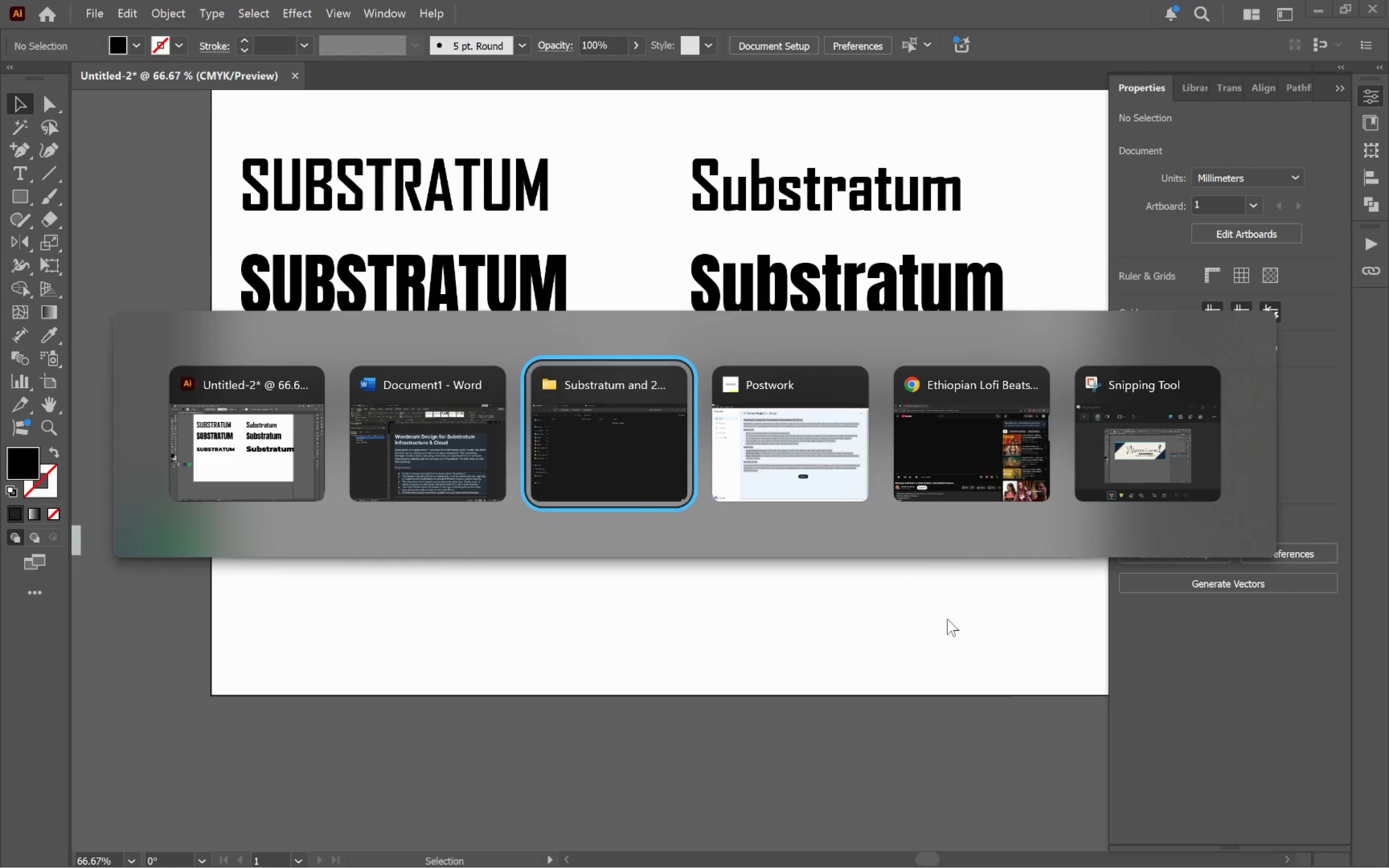 
key(Alt+Tab)
 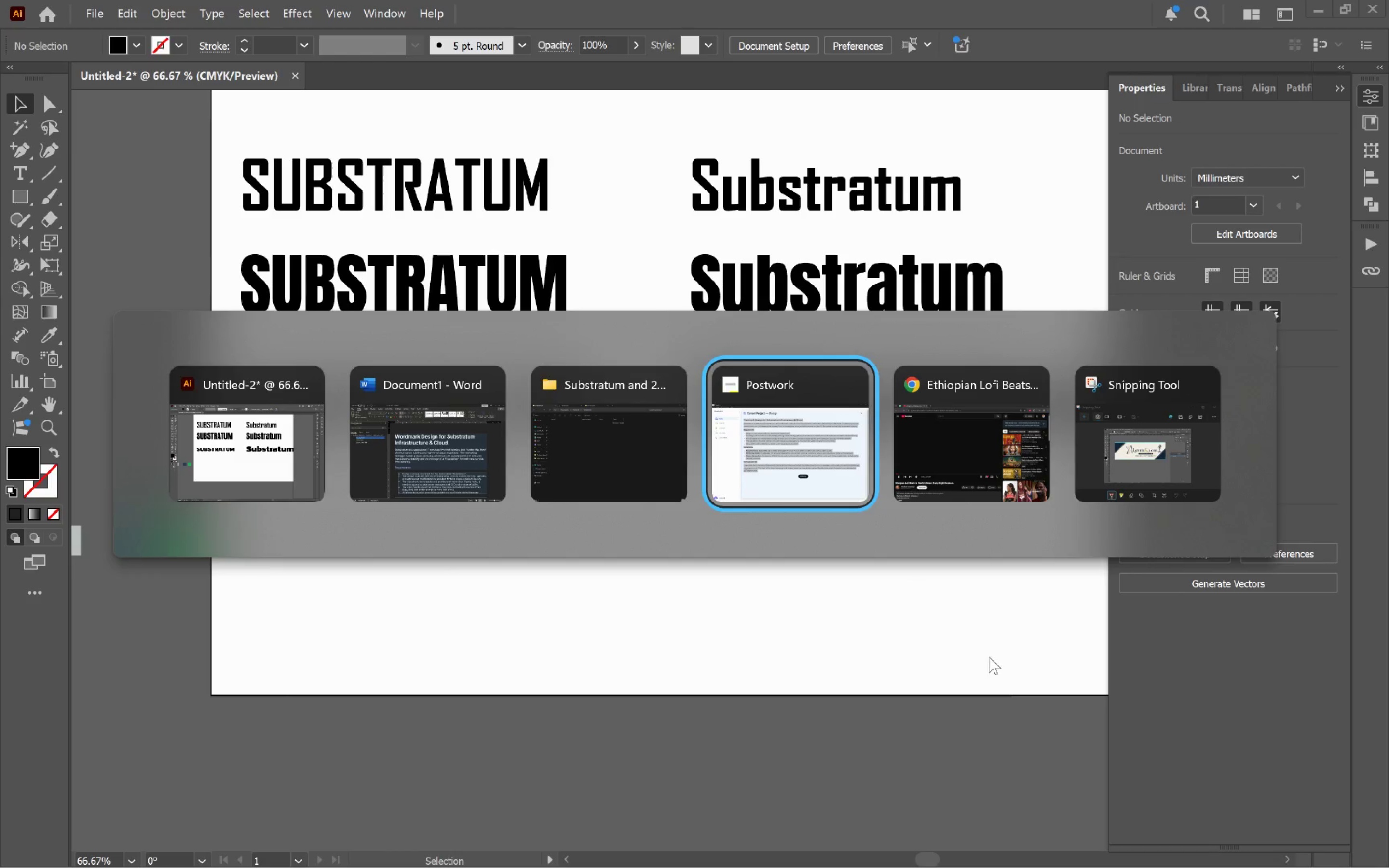 
key(Alt+Tab)
 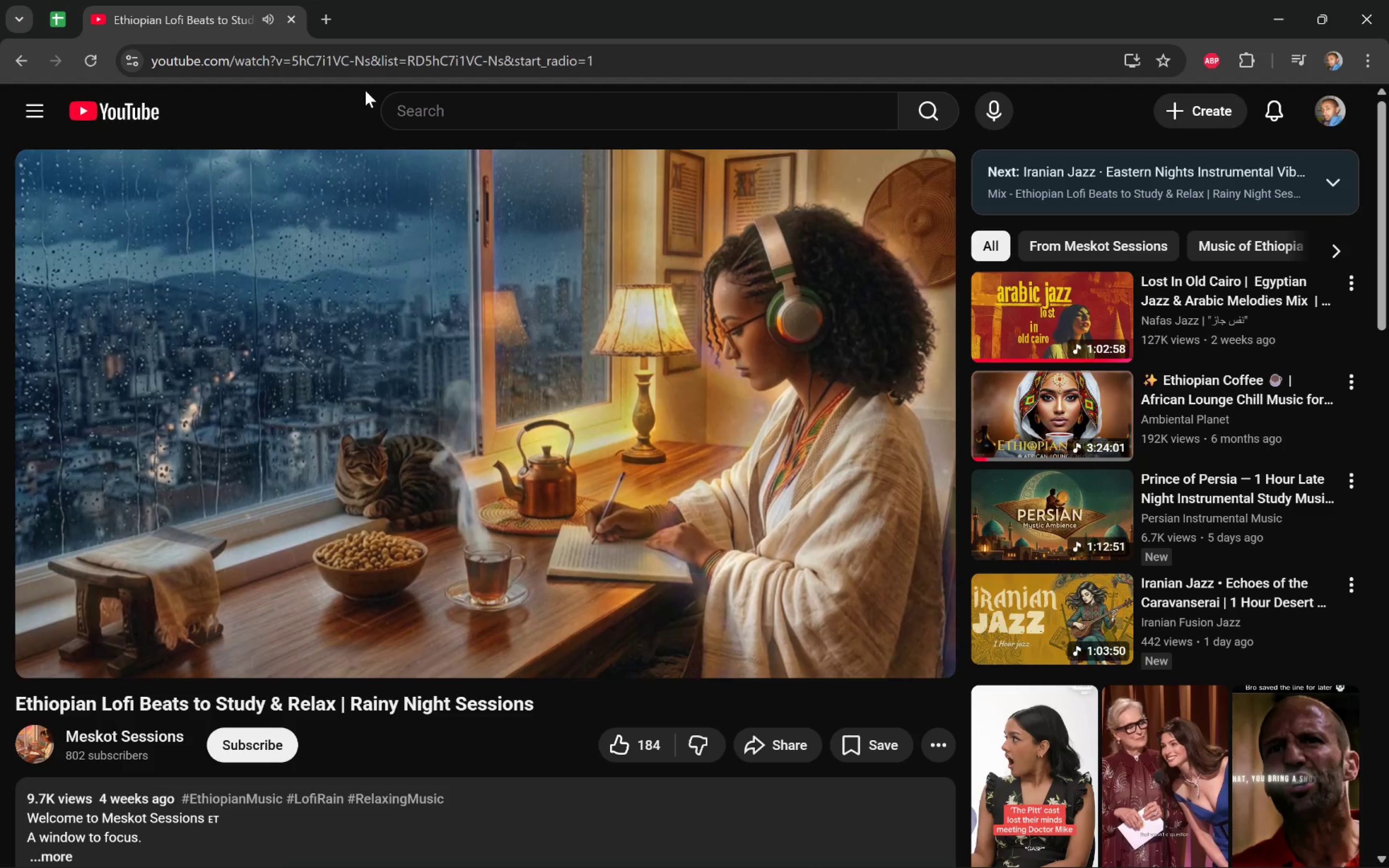 
left_click([327, 23])
 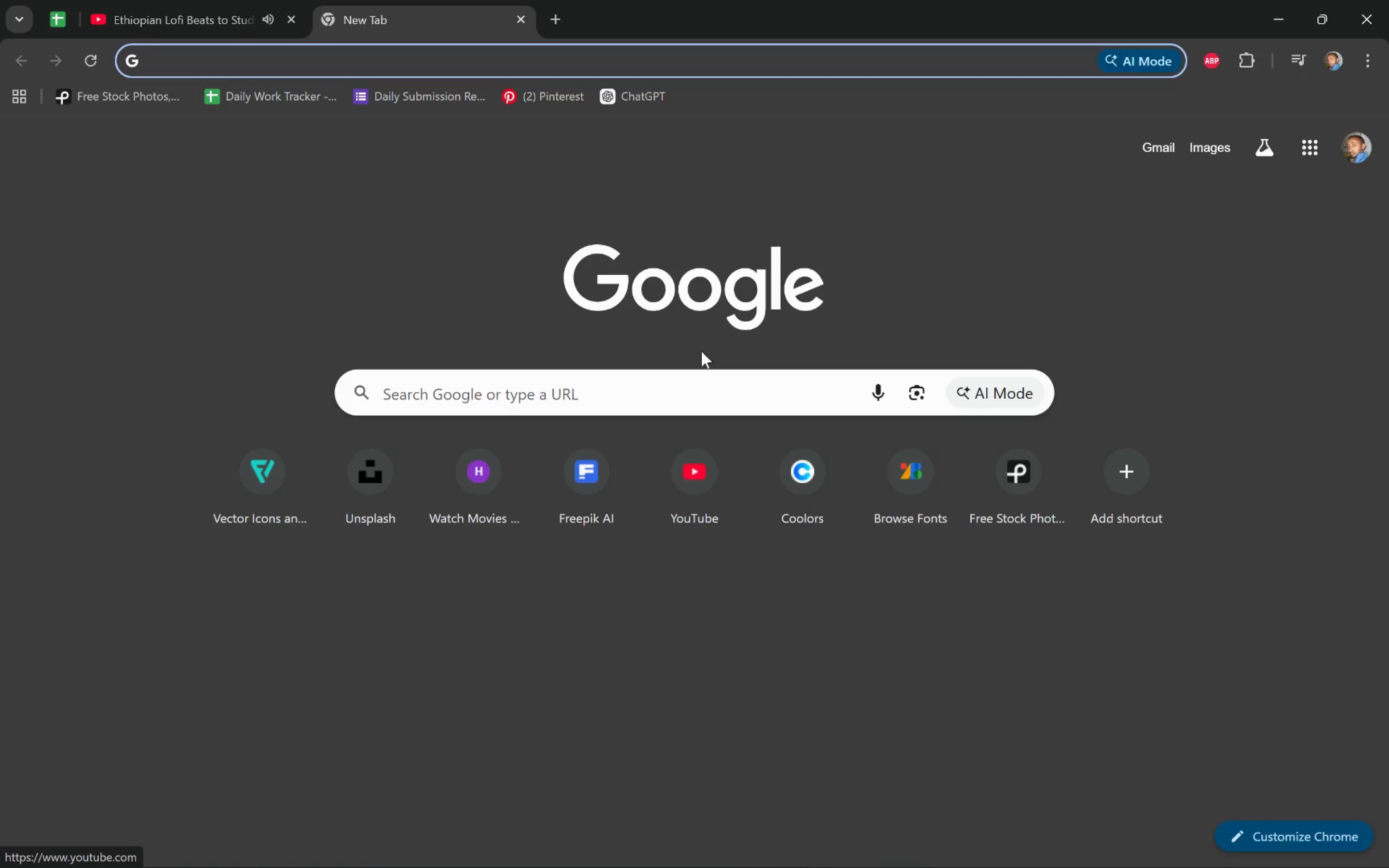 
left_click([933, 498])
 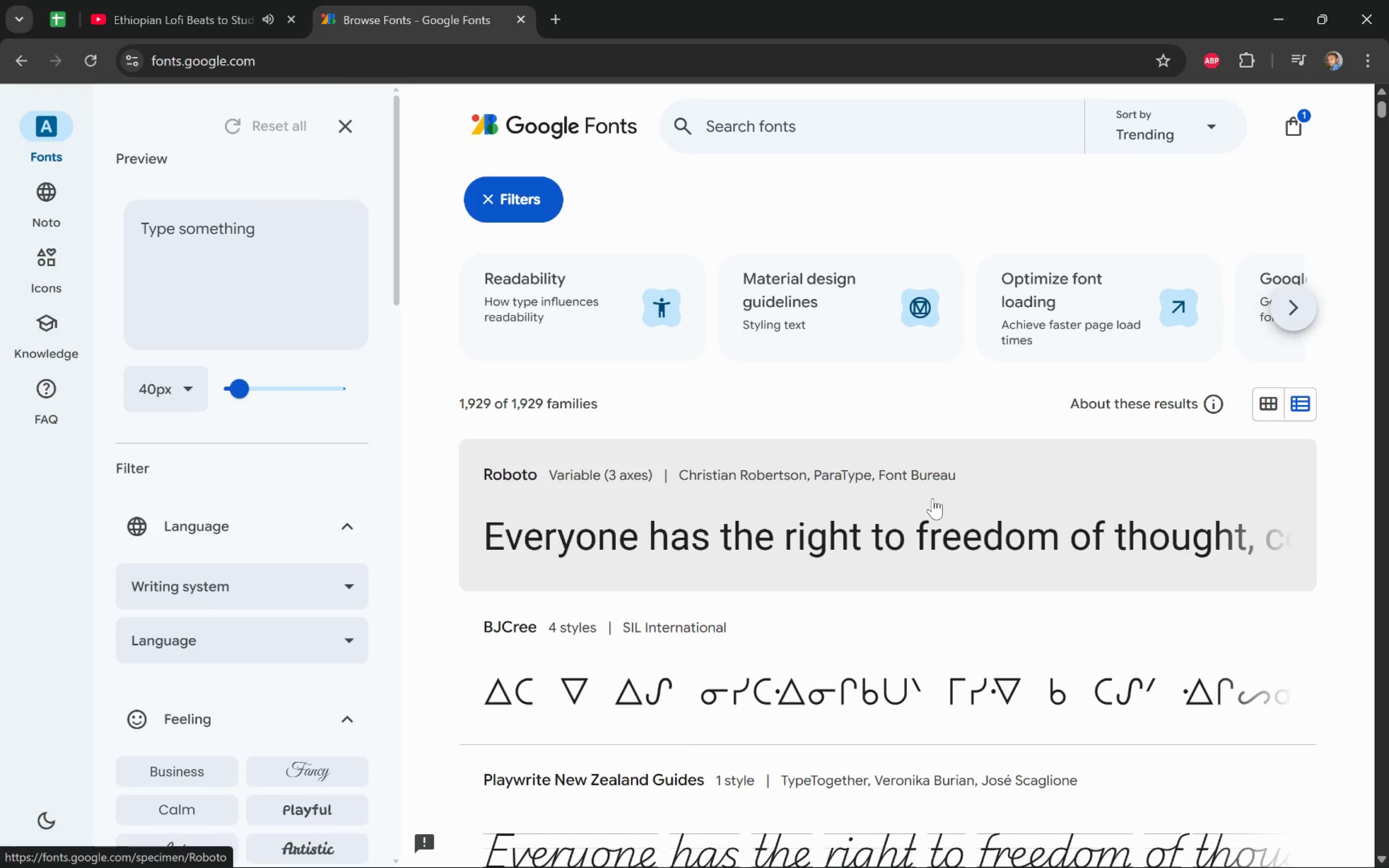 
wait(11.38)
 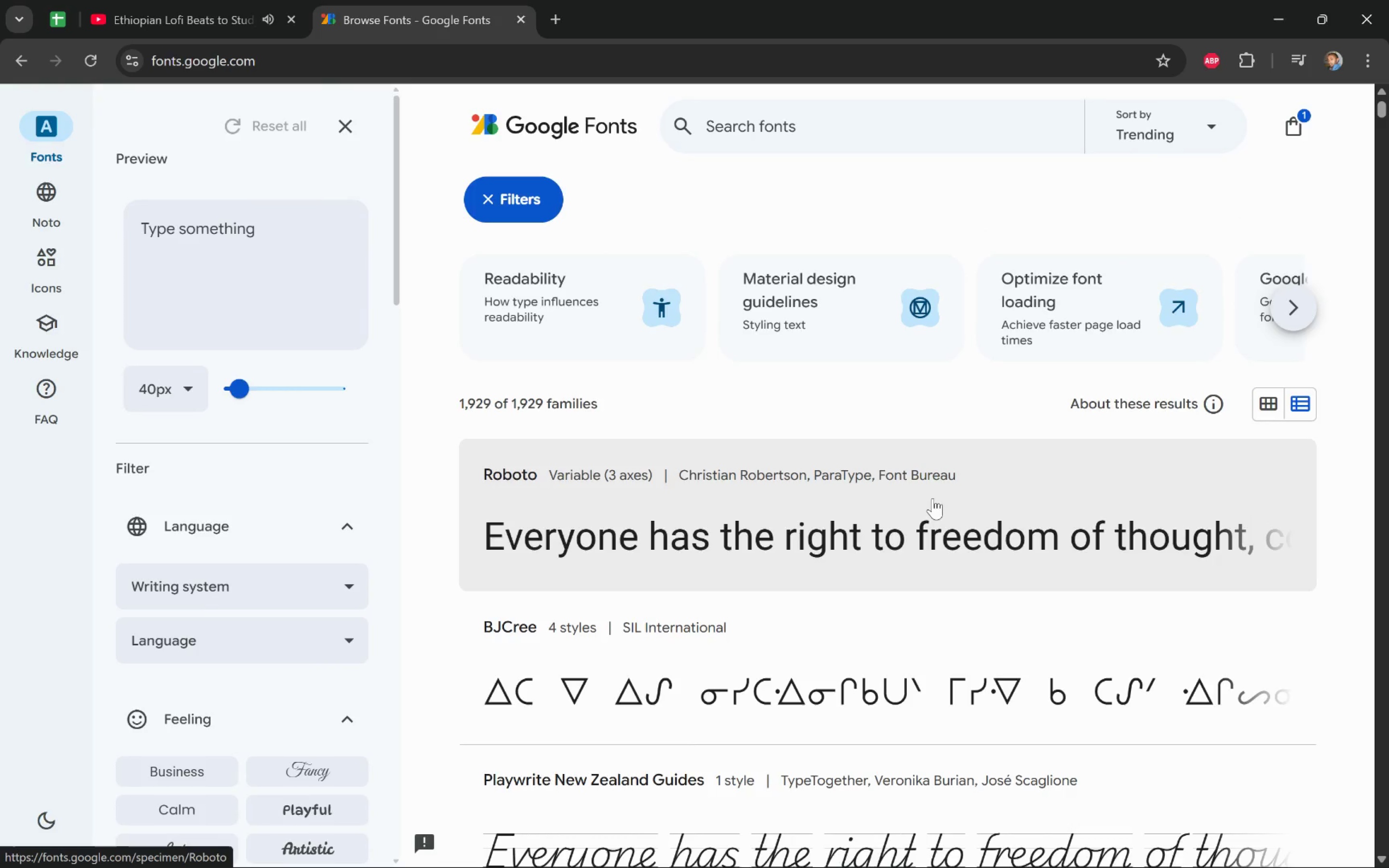 
scroll: coordinate [279, 429], scroll_direction: down, amount: 3.0
 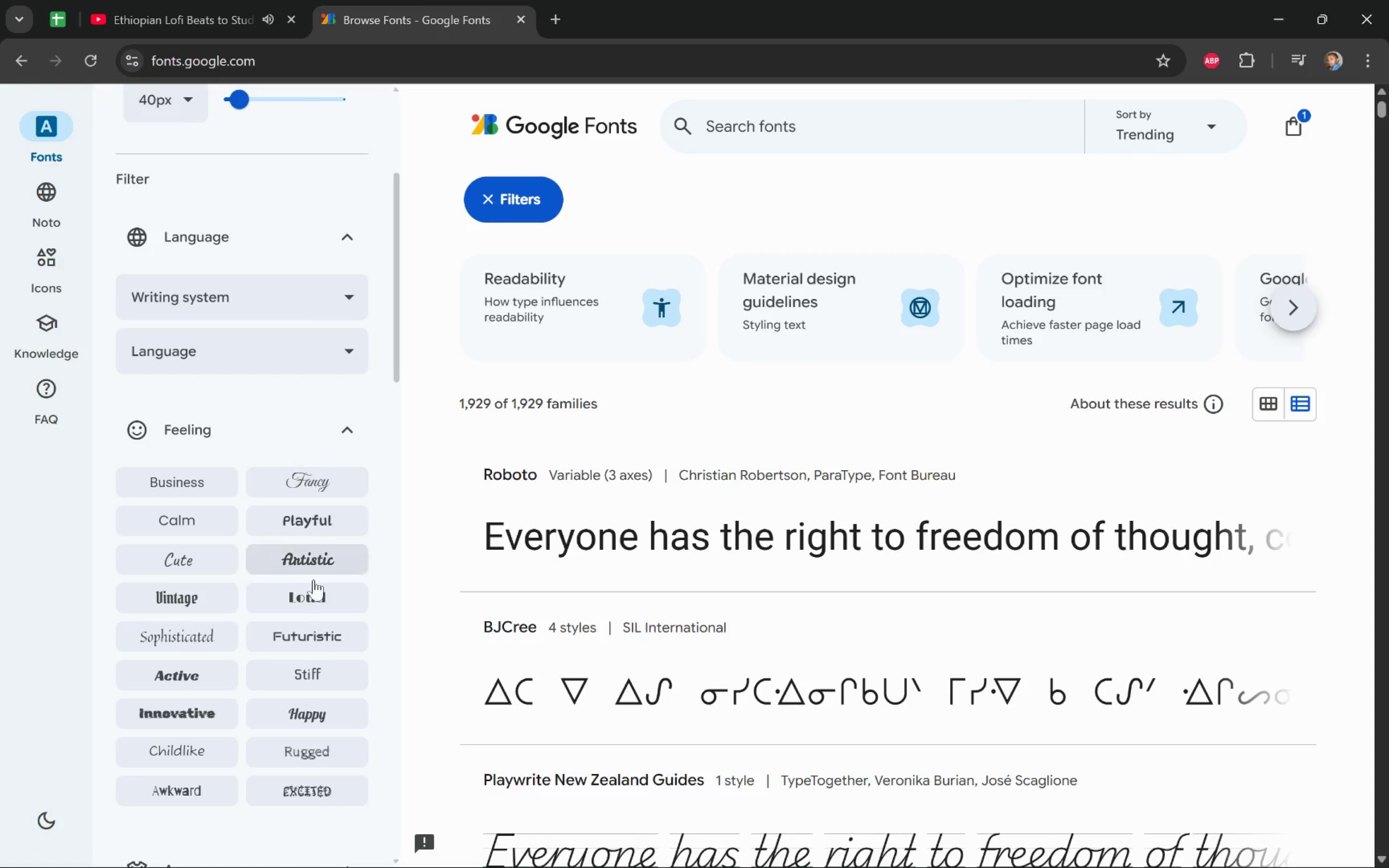 
left_click([317, 597])
 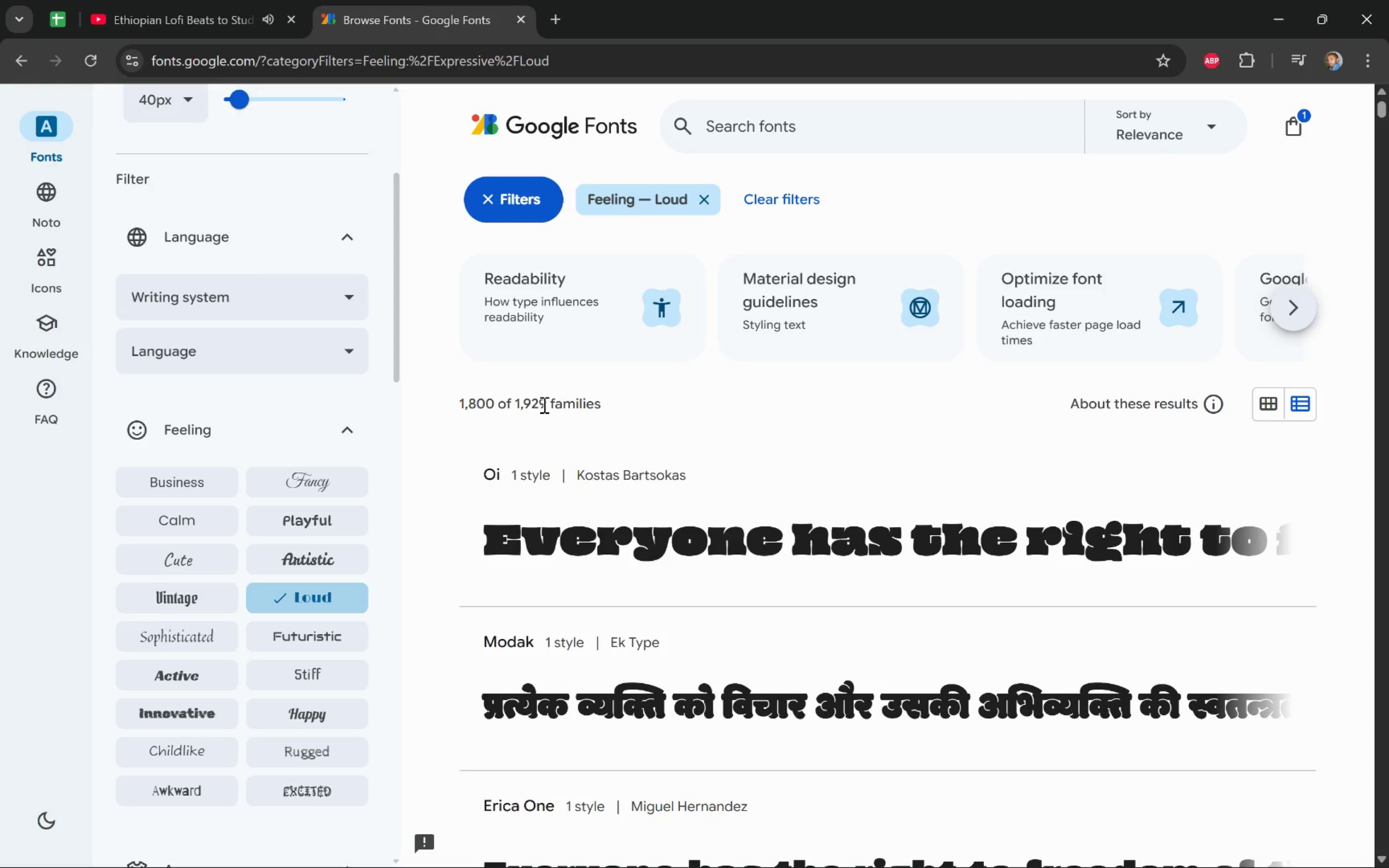 
scroll: coordinate [351, 391], scroll_direction: down, amount: 4.0
 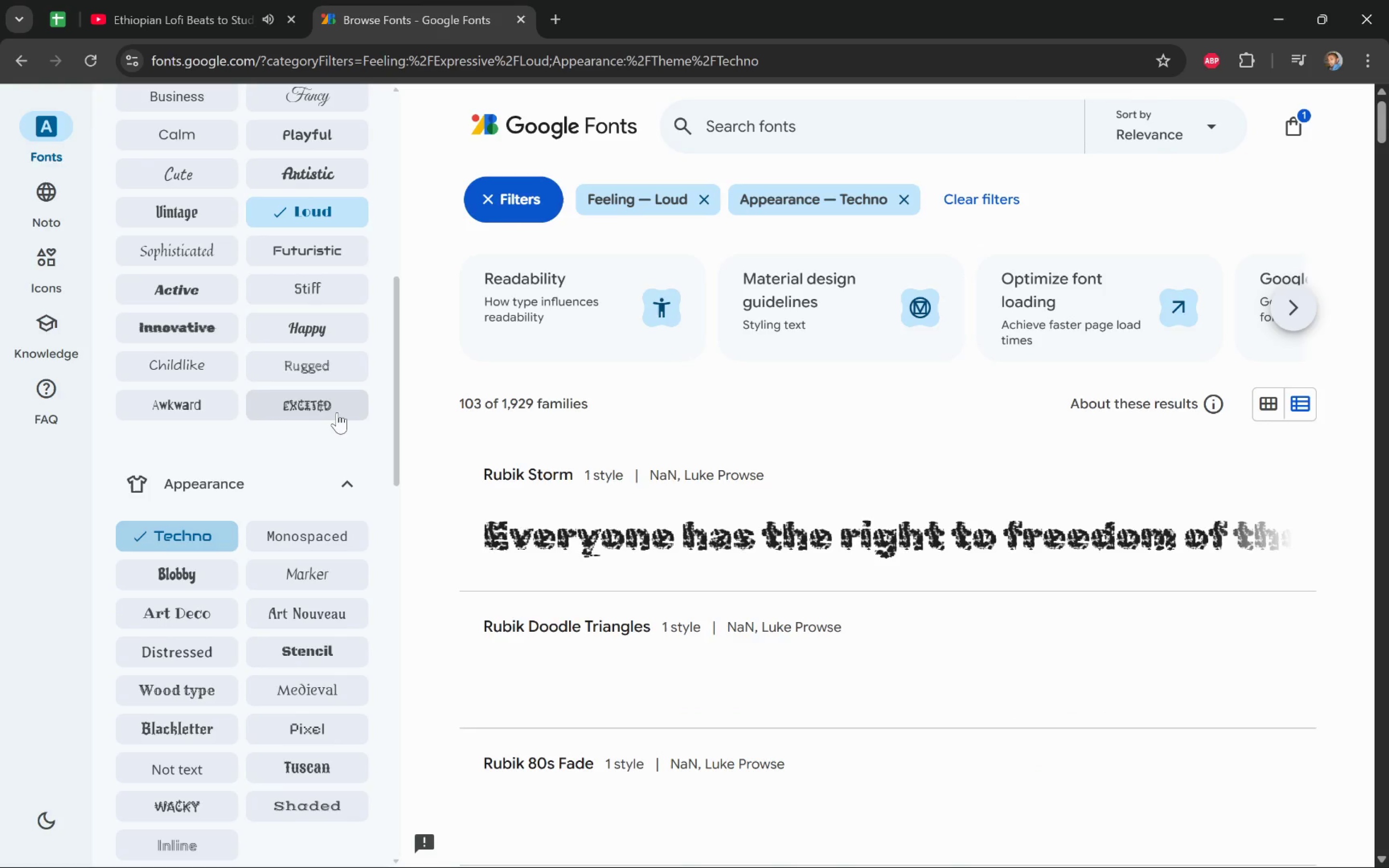 
wait(9.08)
 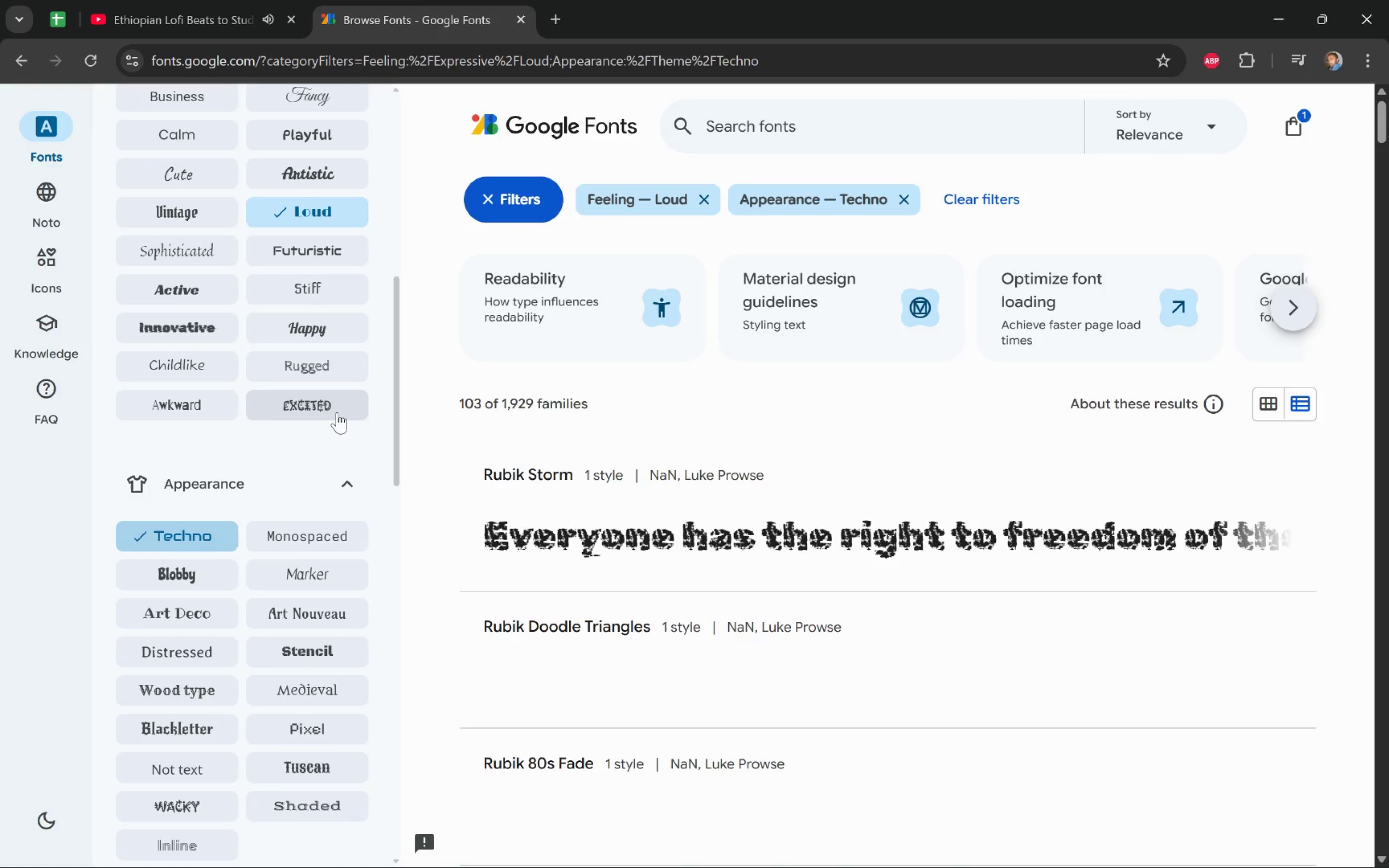 
scroll: coordinate [759, 523], scroll_direction: down, amount: 6.0
 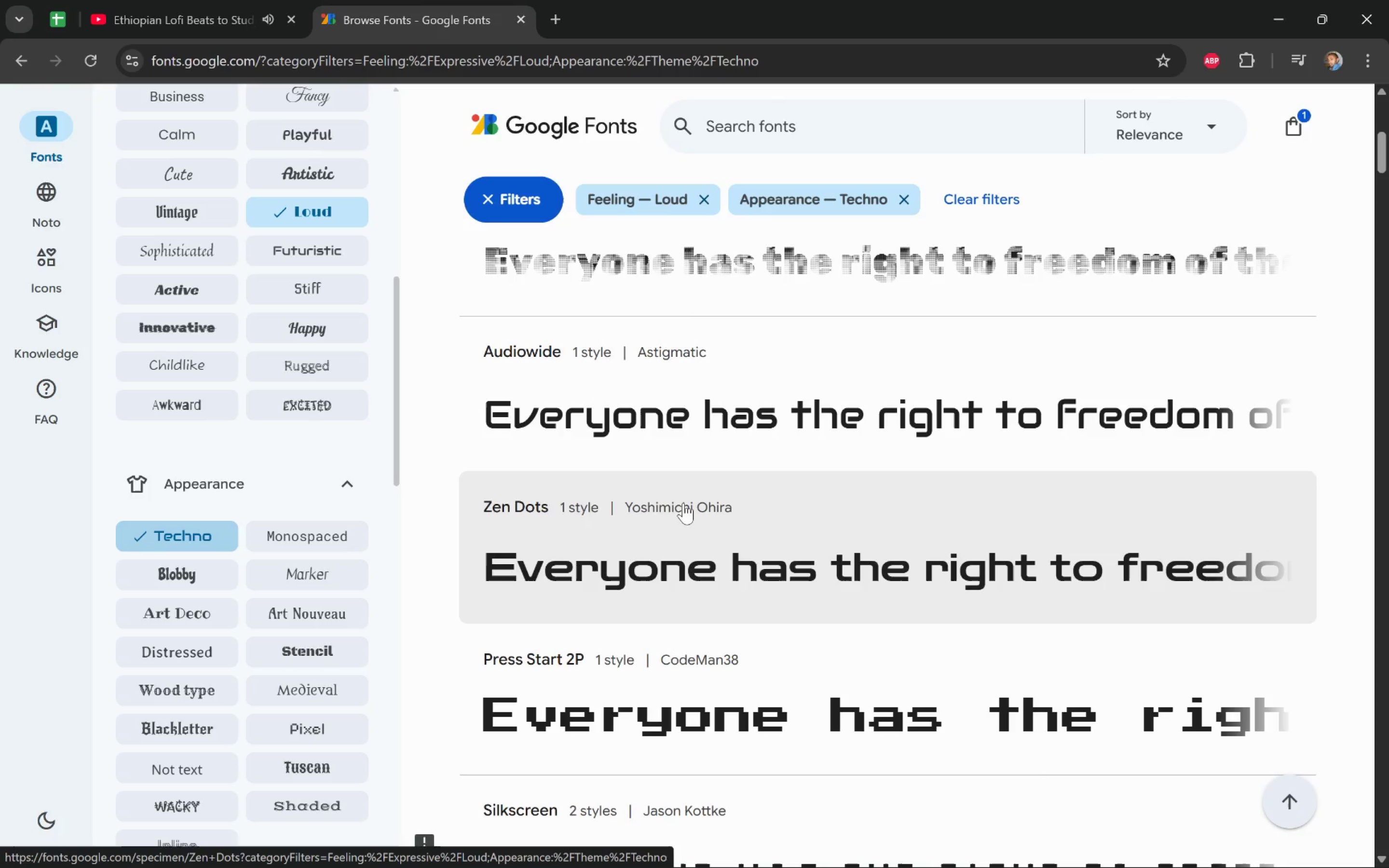 
key(Alt+AltLeft)
 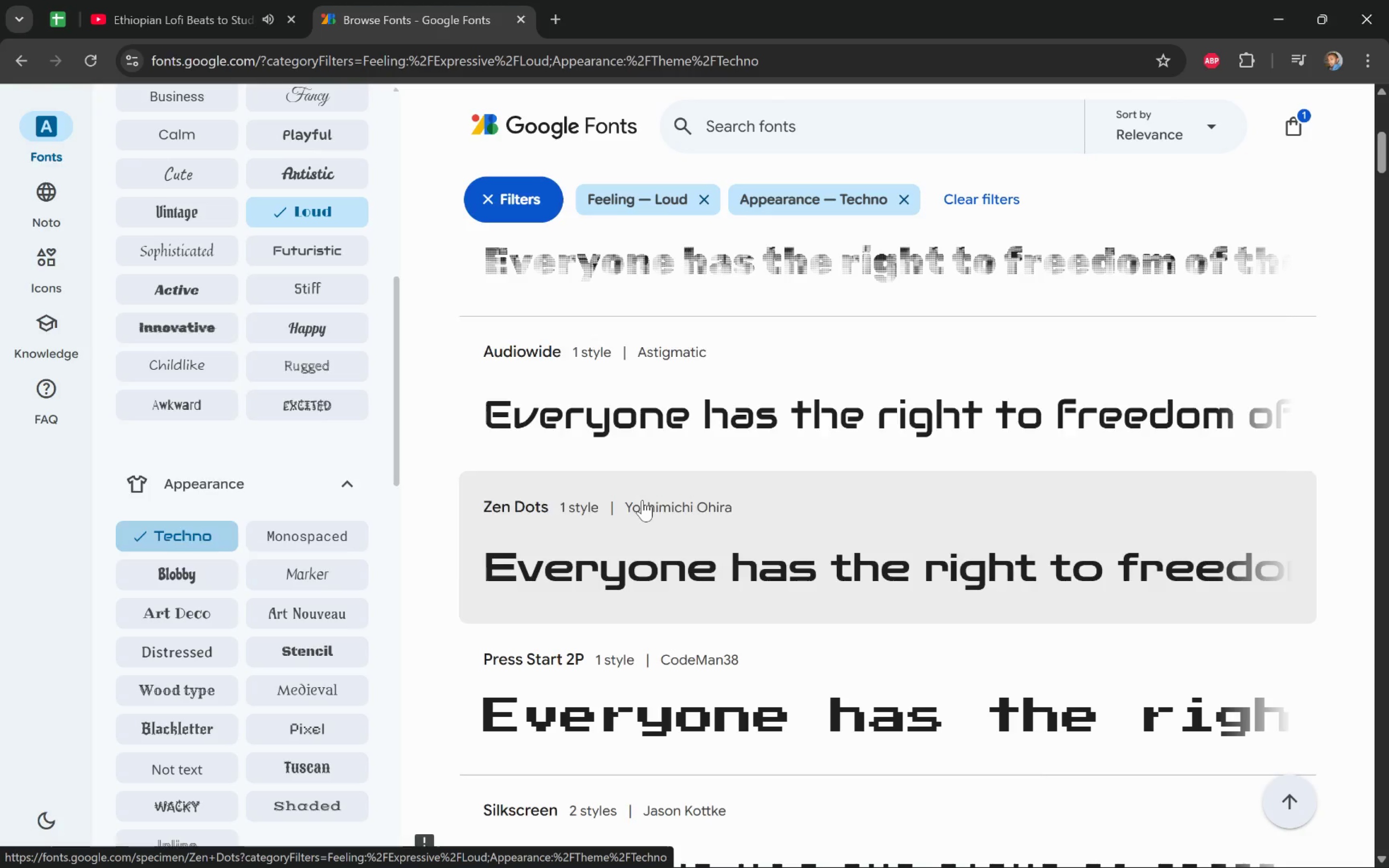 
key(Alt+Tab)
 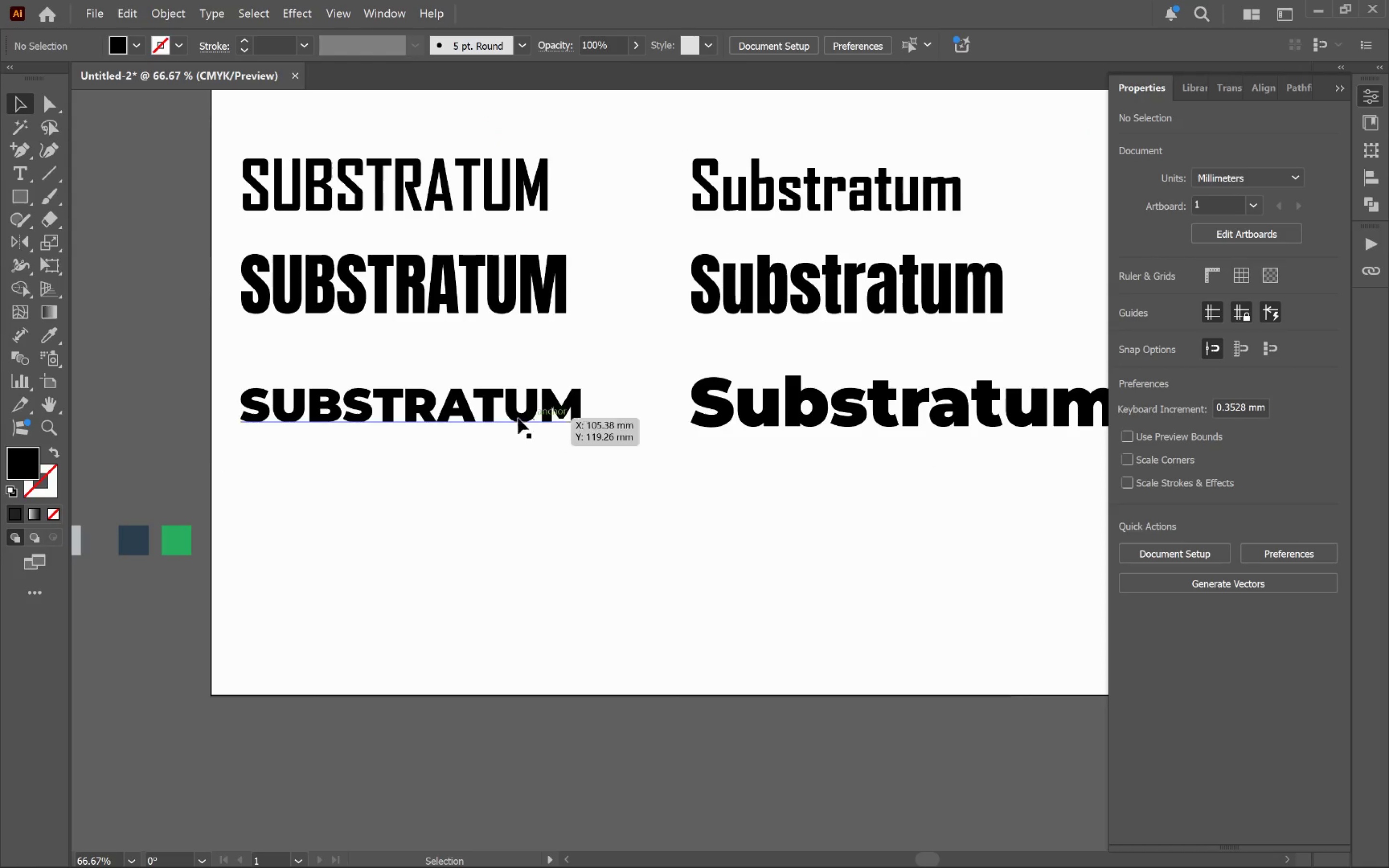 
double_click([502, 416])
 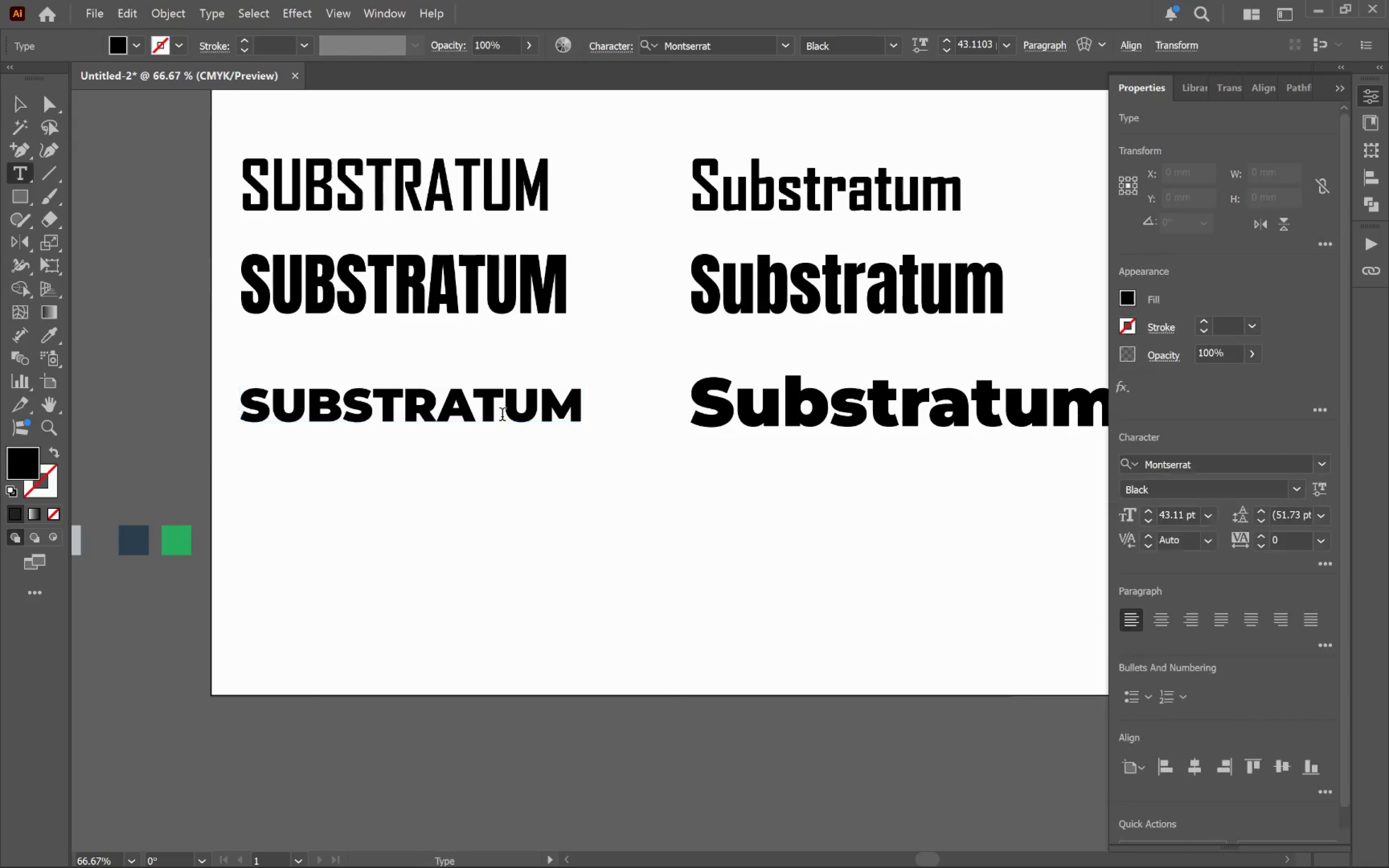 
key(Control+A)
 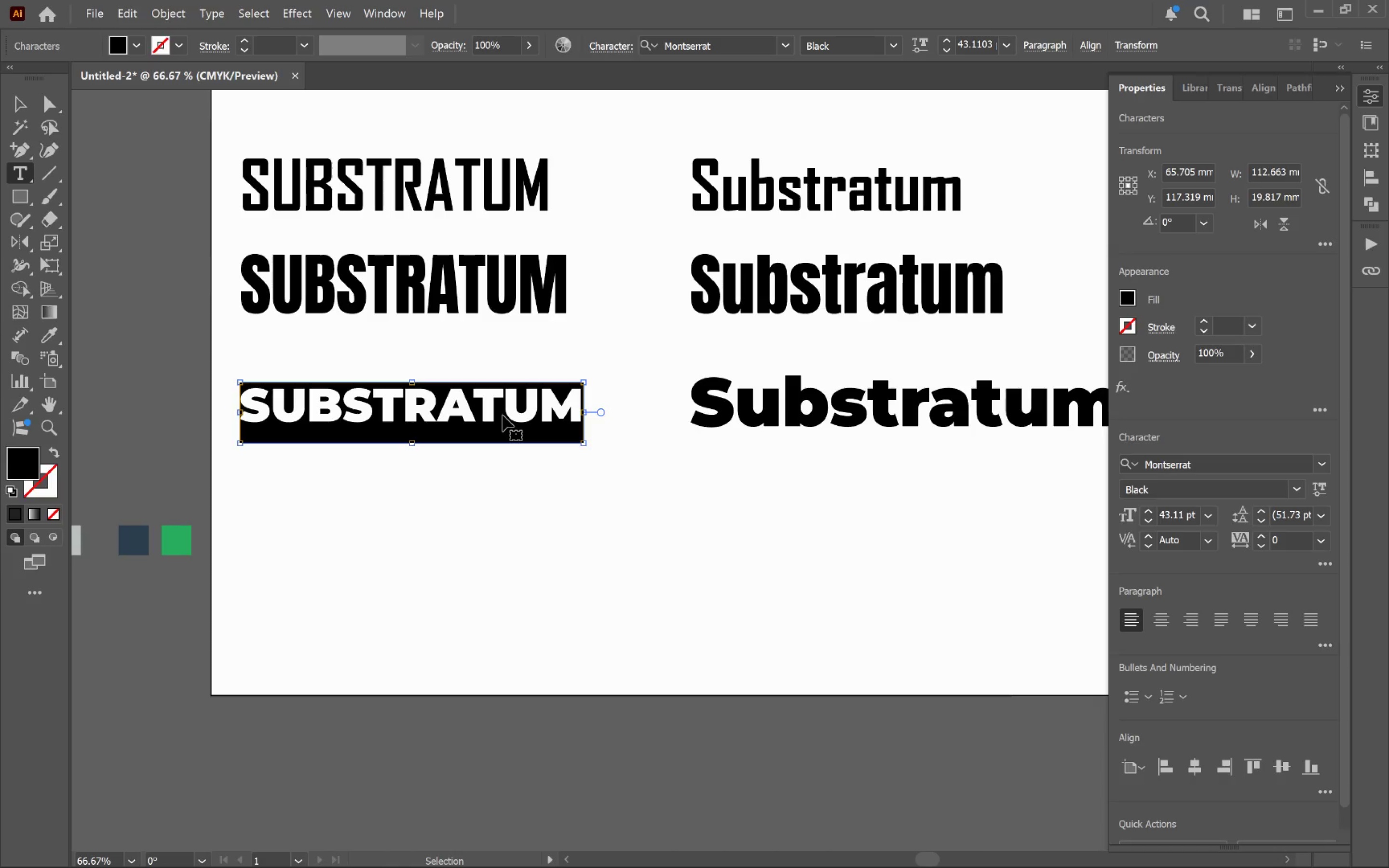 
key(Control+C)
 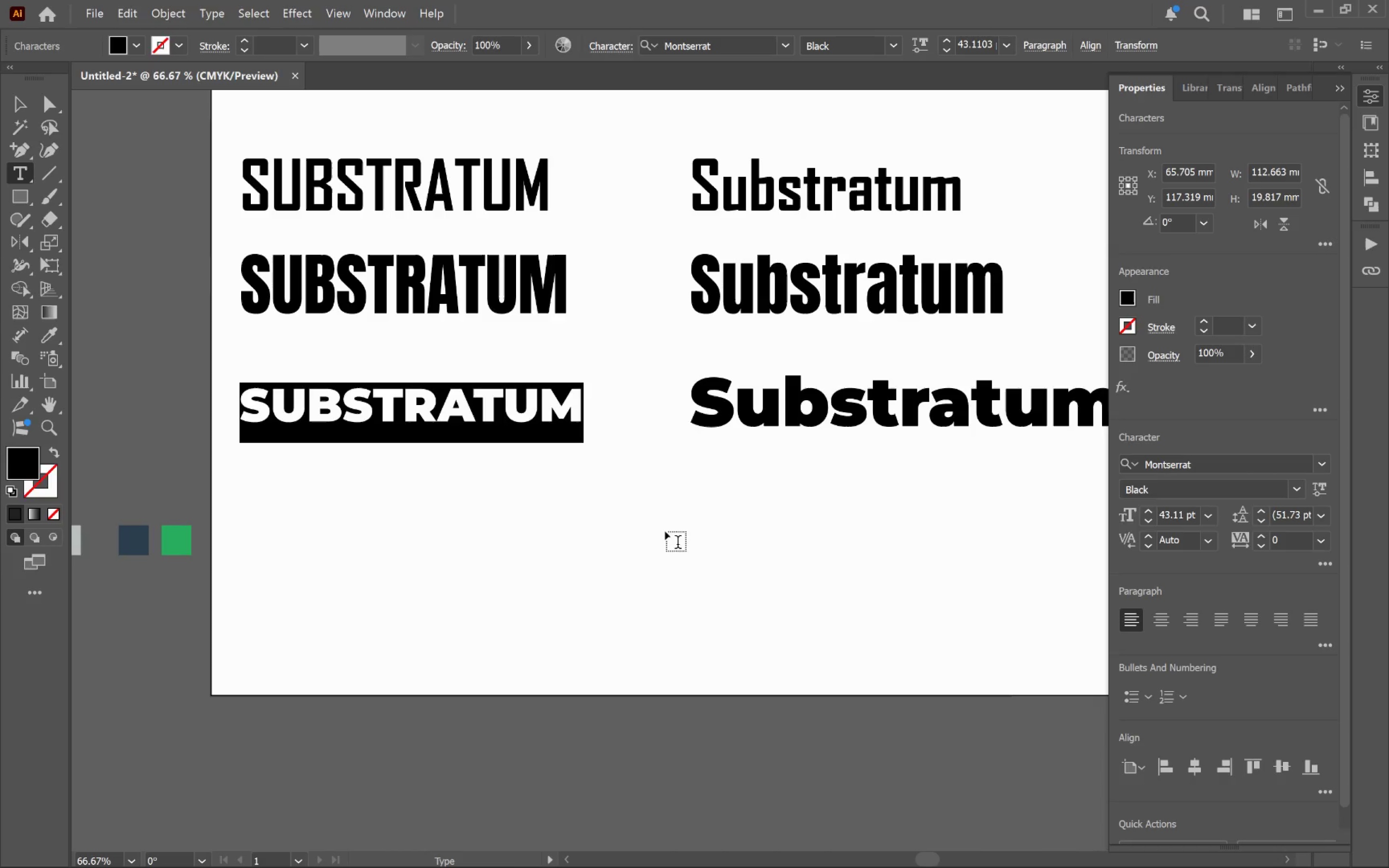 
key(Alt+AltLeft)
 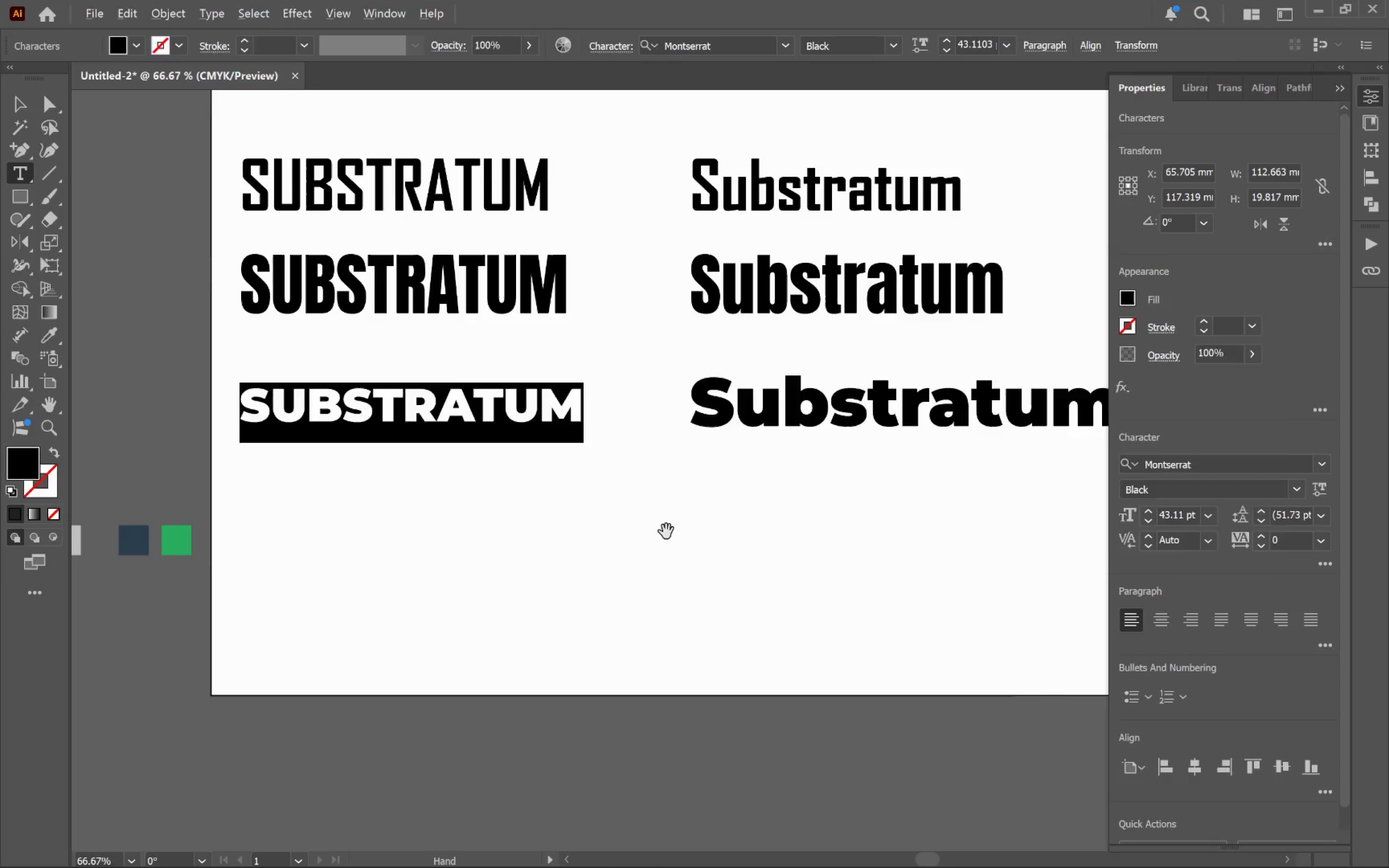 
key(Alt+Tab)
 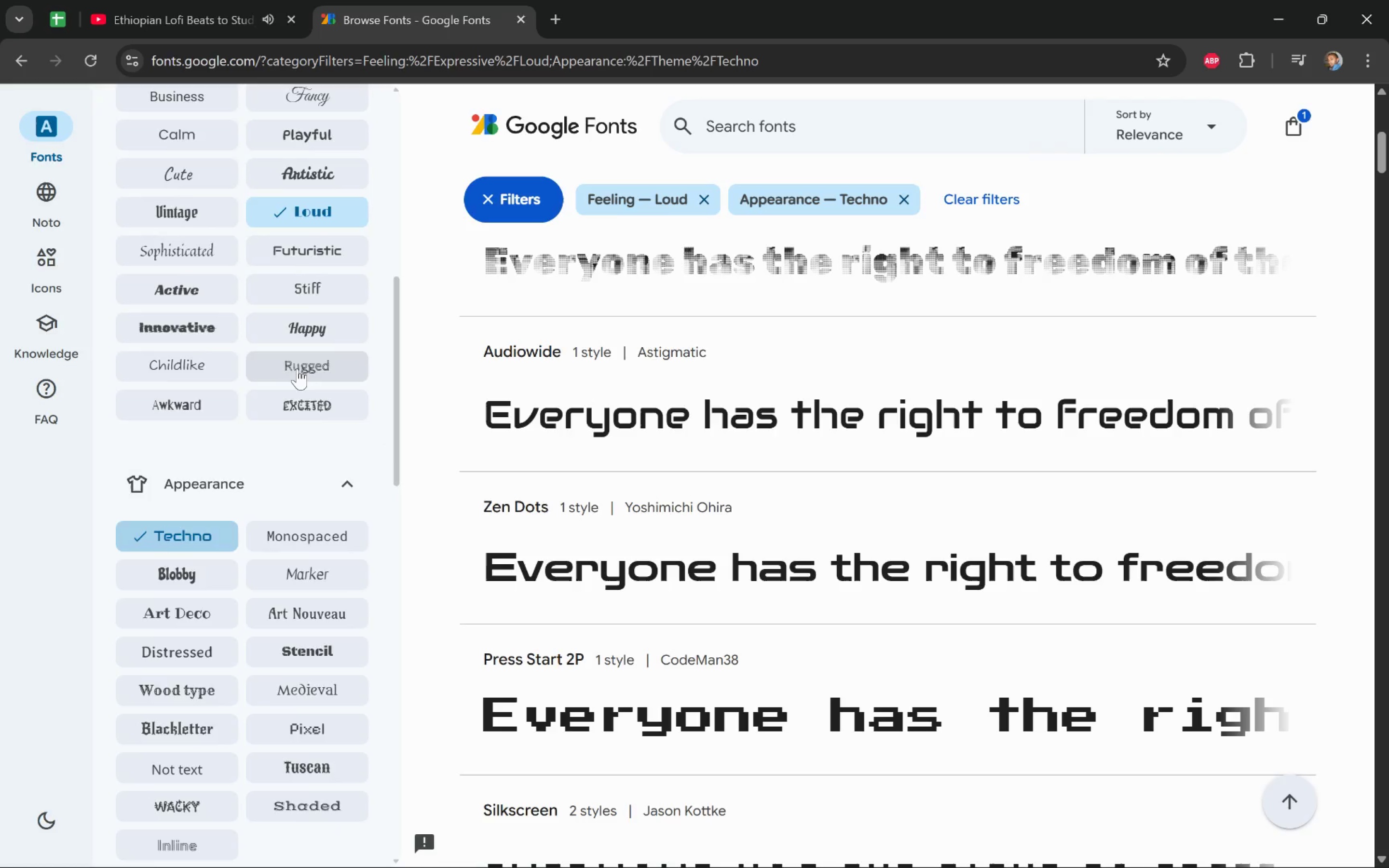 
left_click([231, 272])
 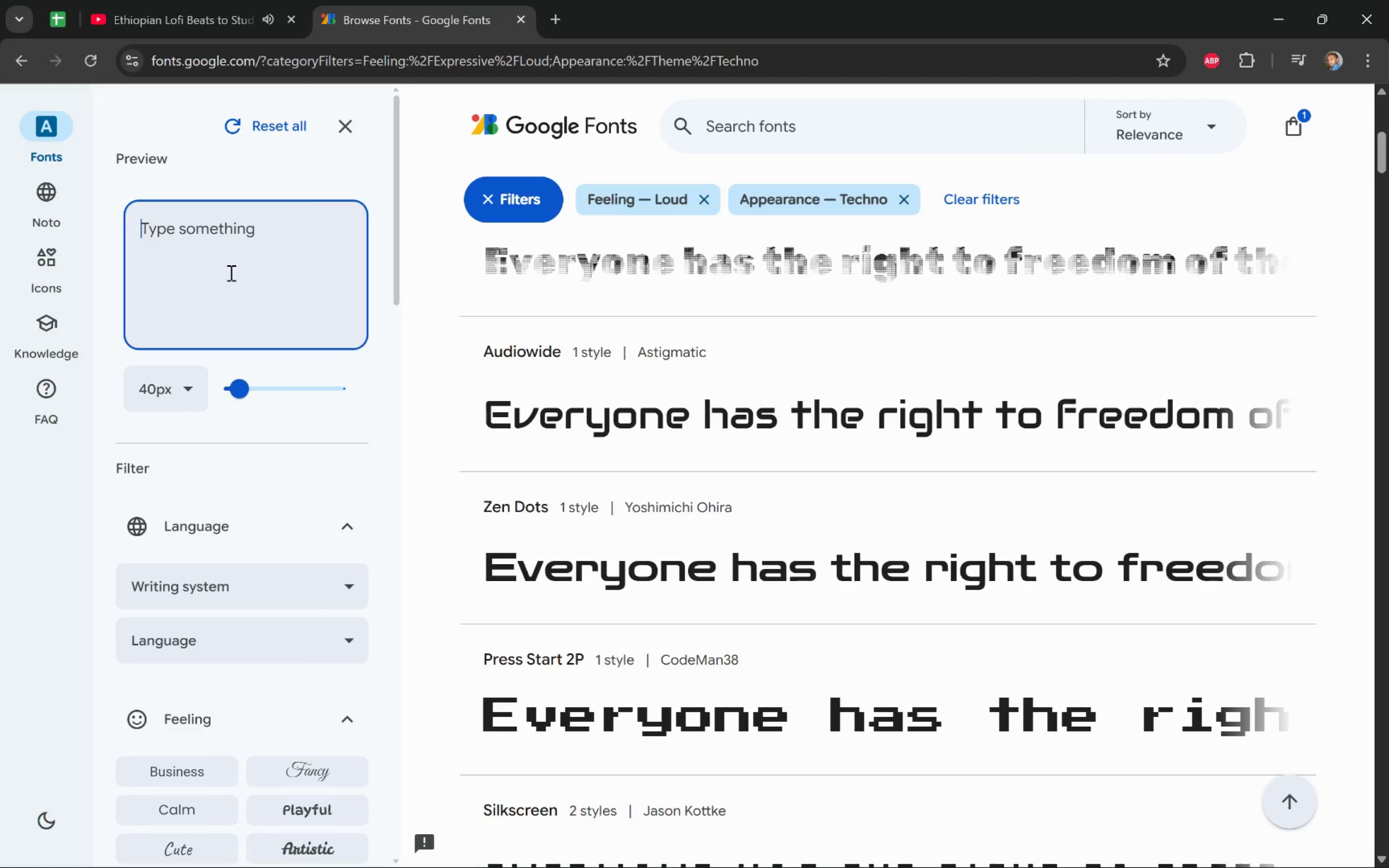 
scroll: coordinate [300, 382], scroll_direction: up, amount: 9.0
 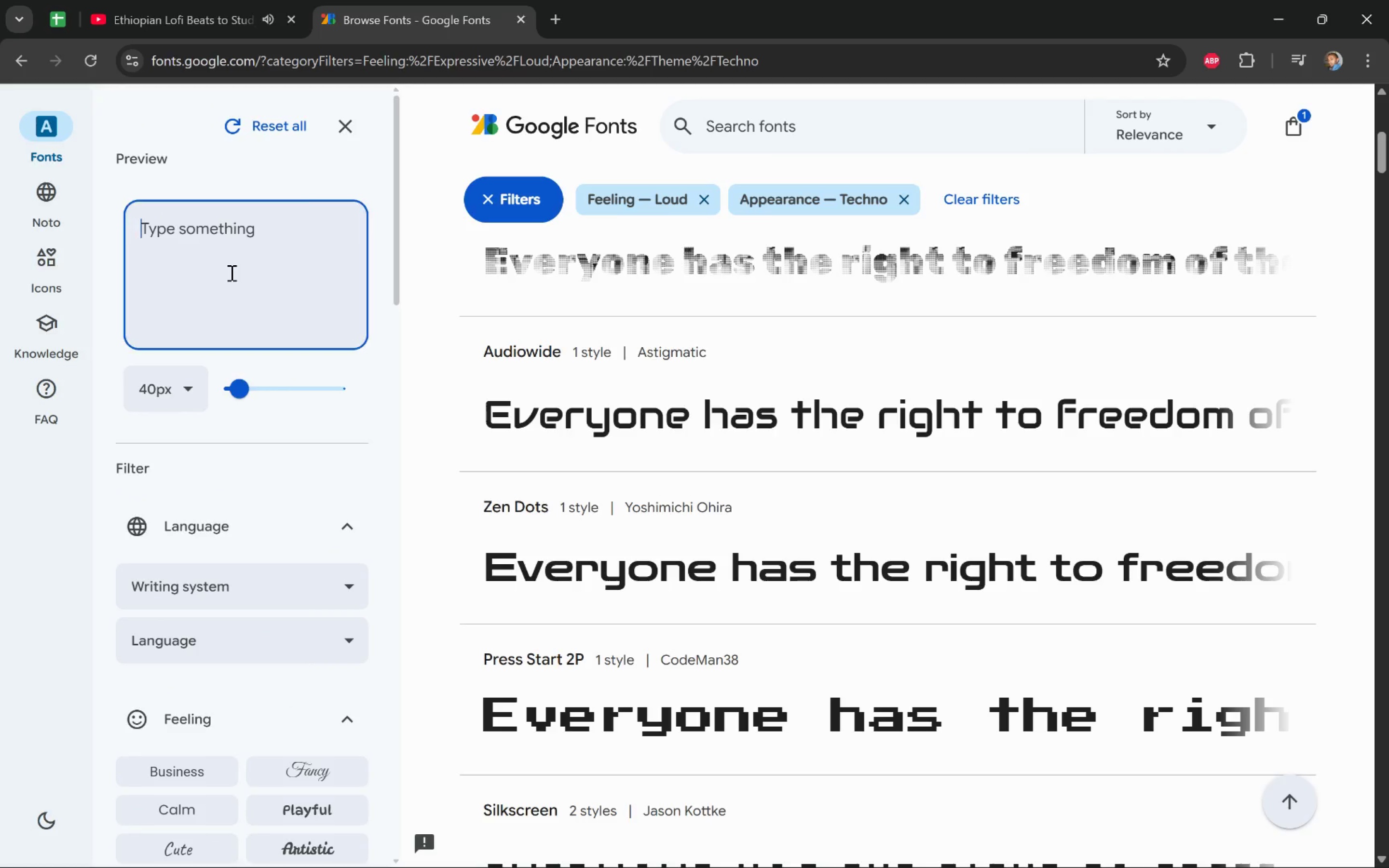 
key(Control+V)
 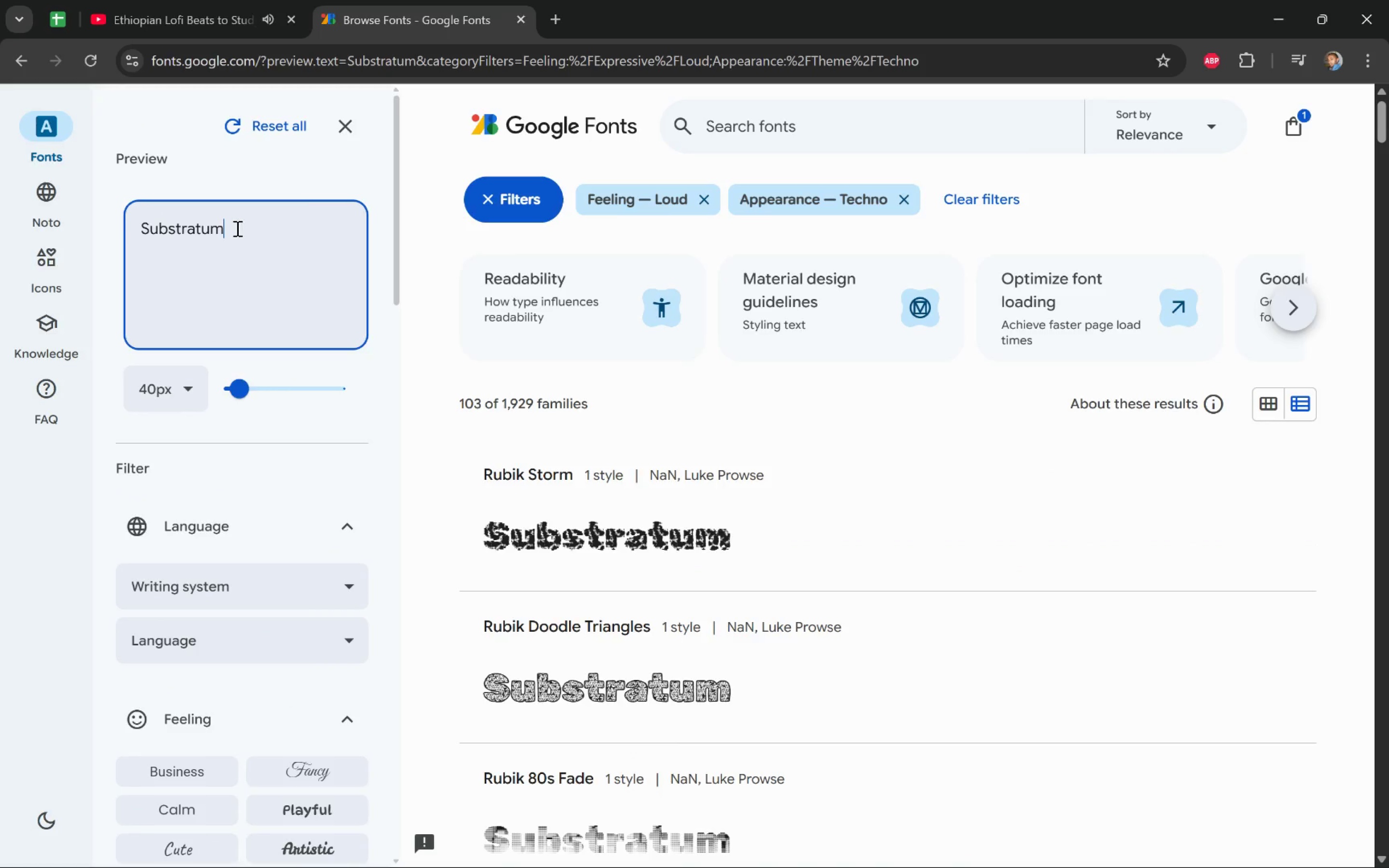 
wait(7.78)
 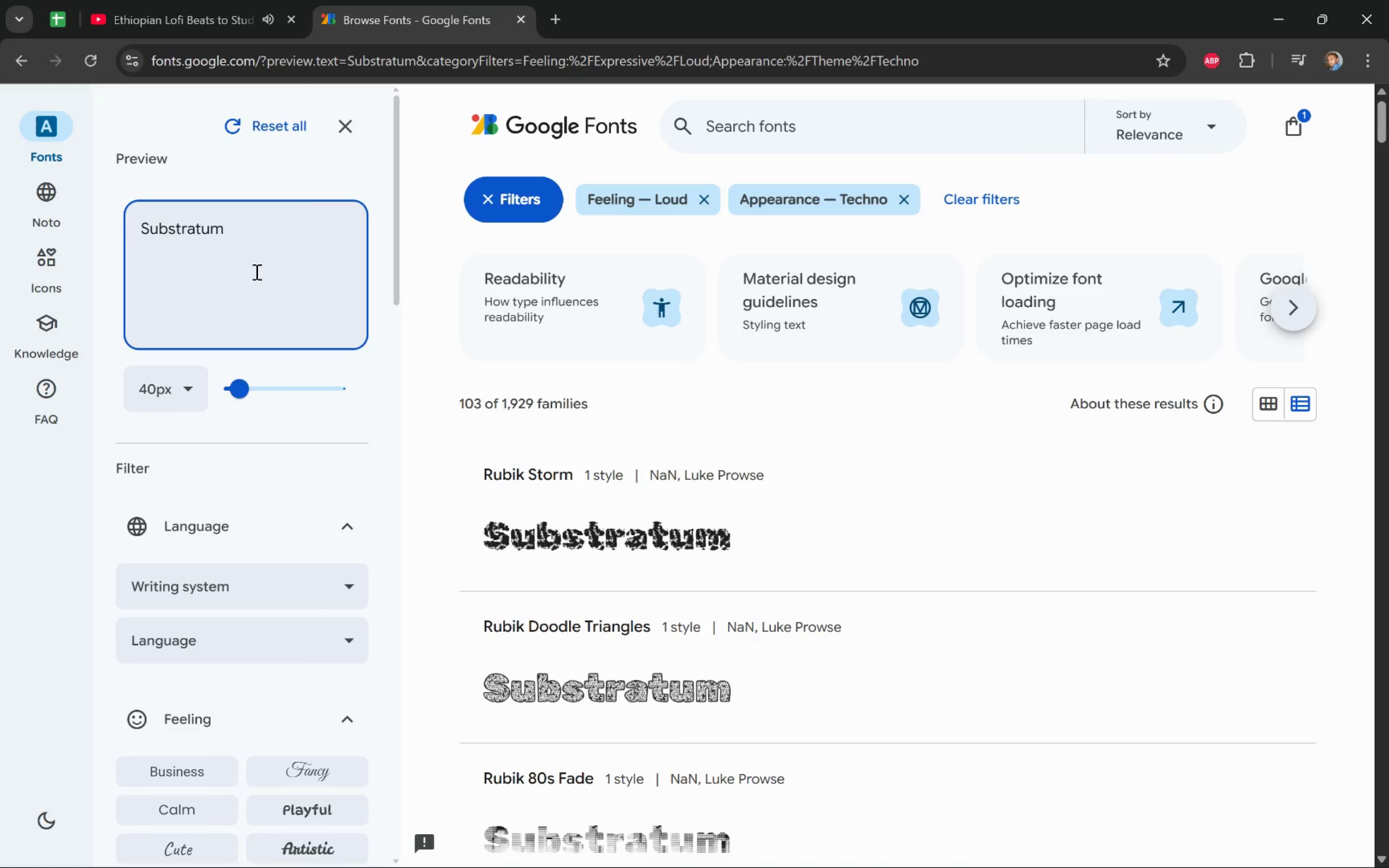 
left_click_drag(start_coordinate=[224, 230], to_coordinate=[152, 224])
 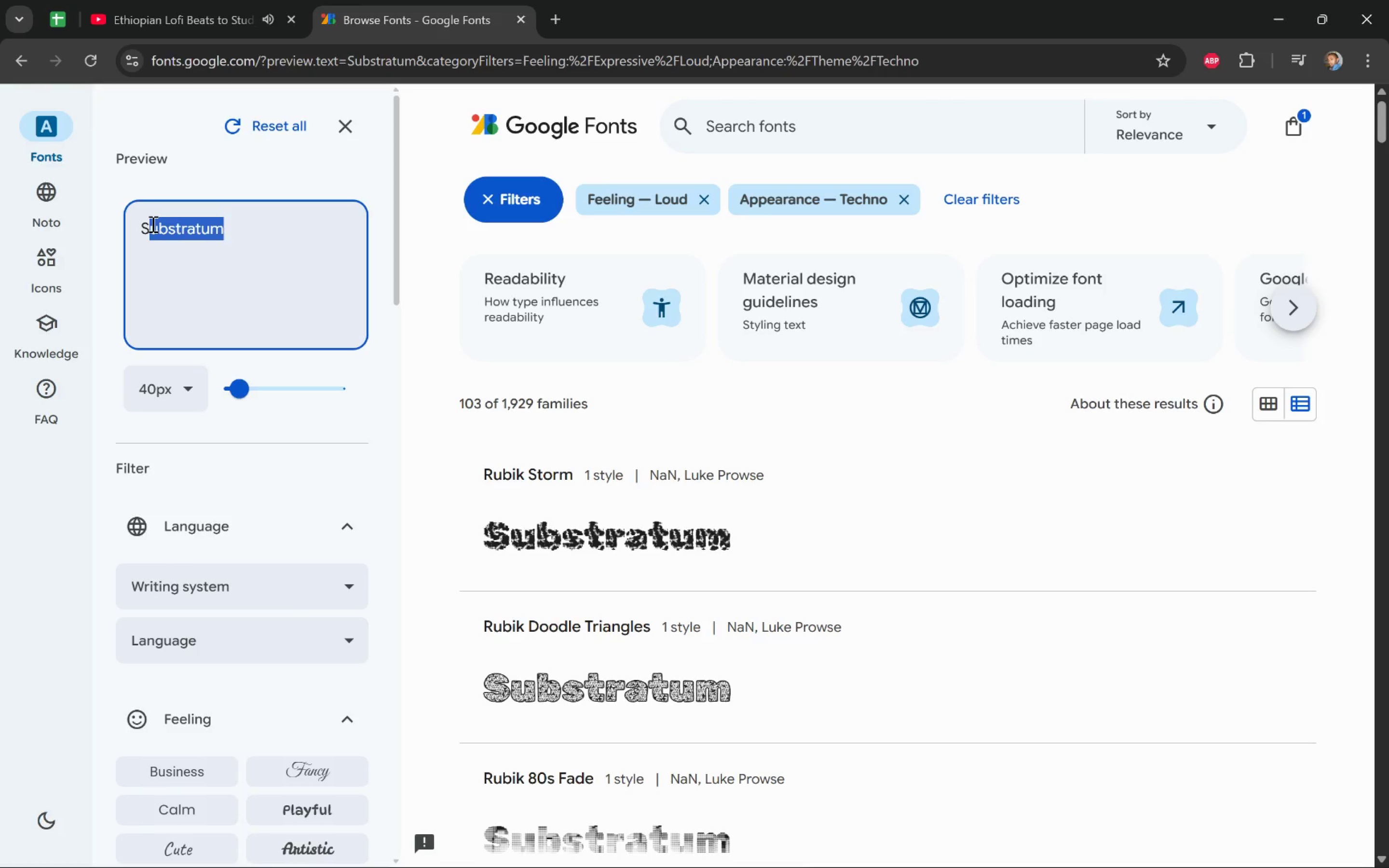 
type(UBSTRA)
 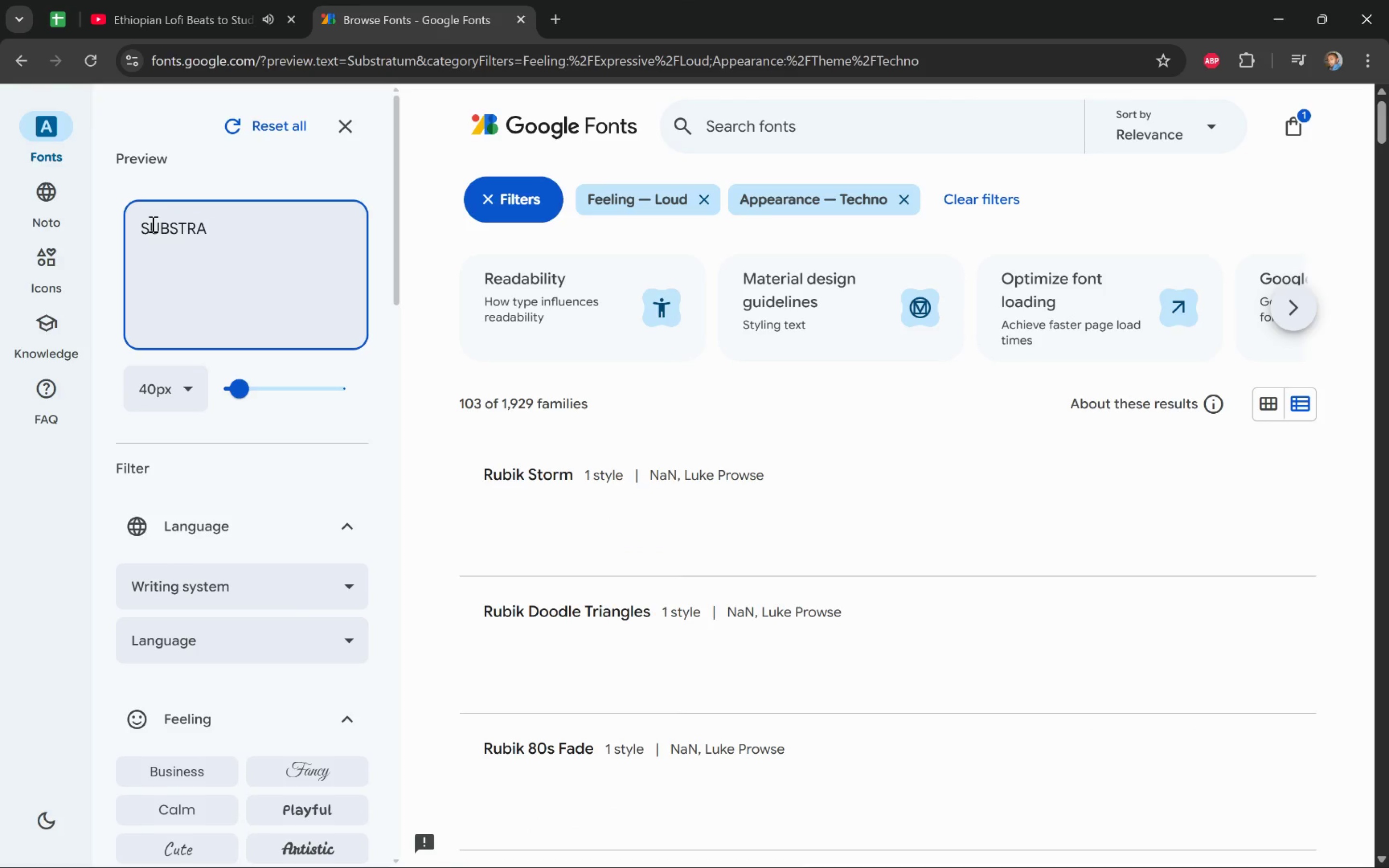 
key(Alt+AltLeft)
 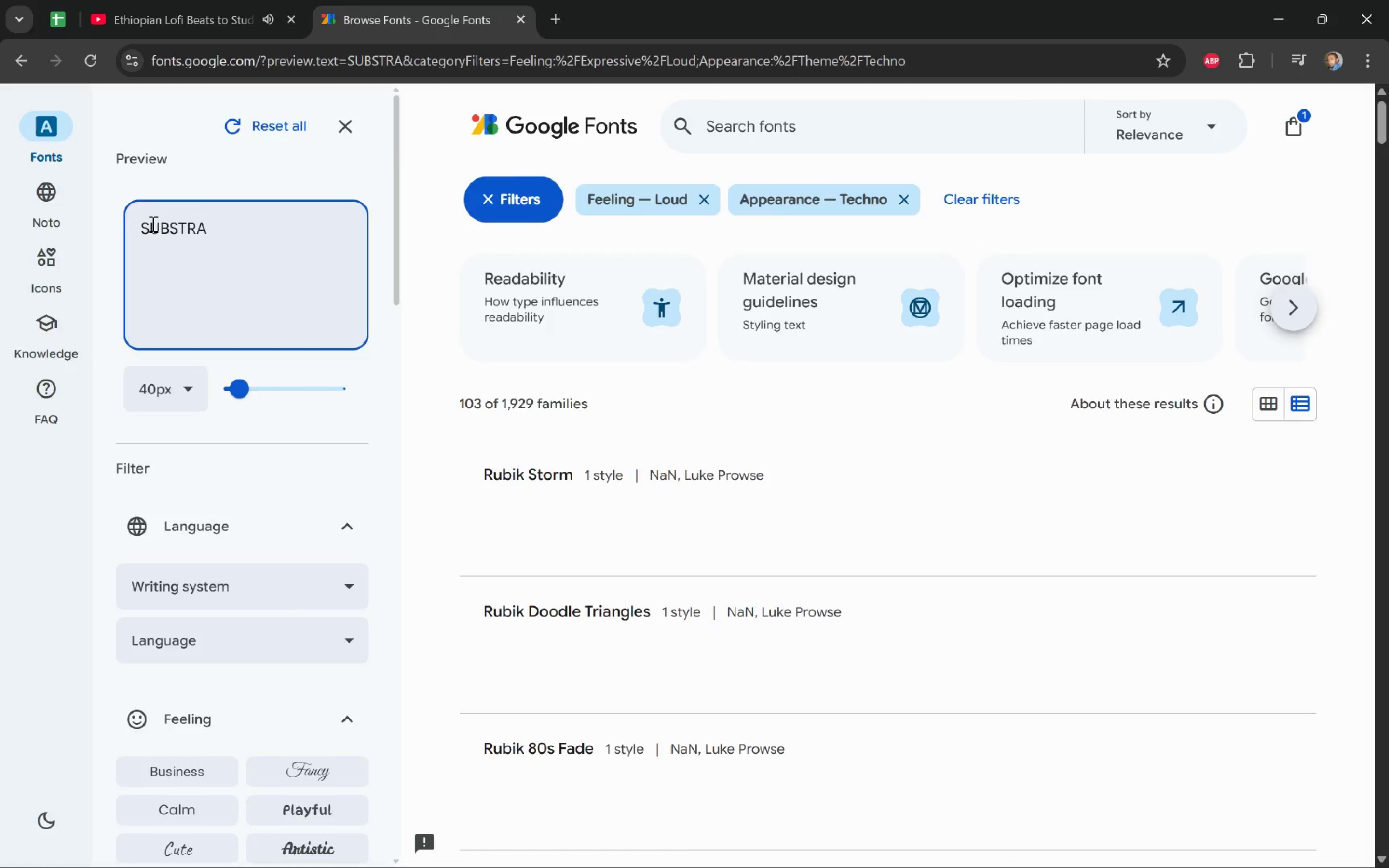 
key(Alt+Tab)
 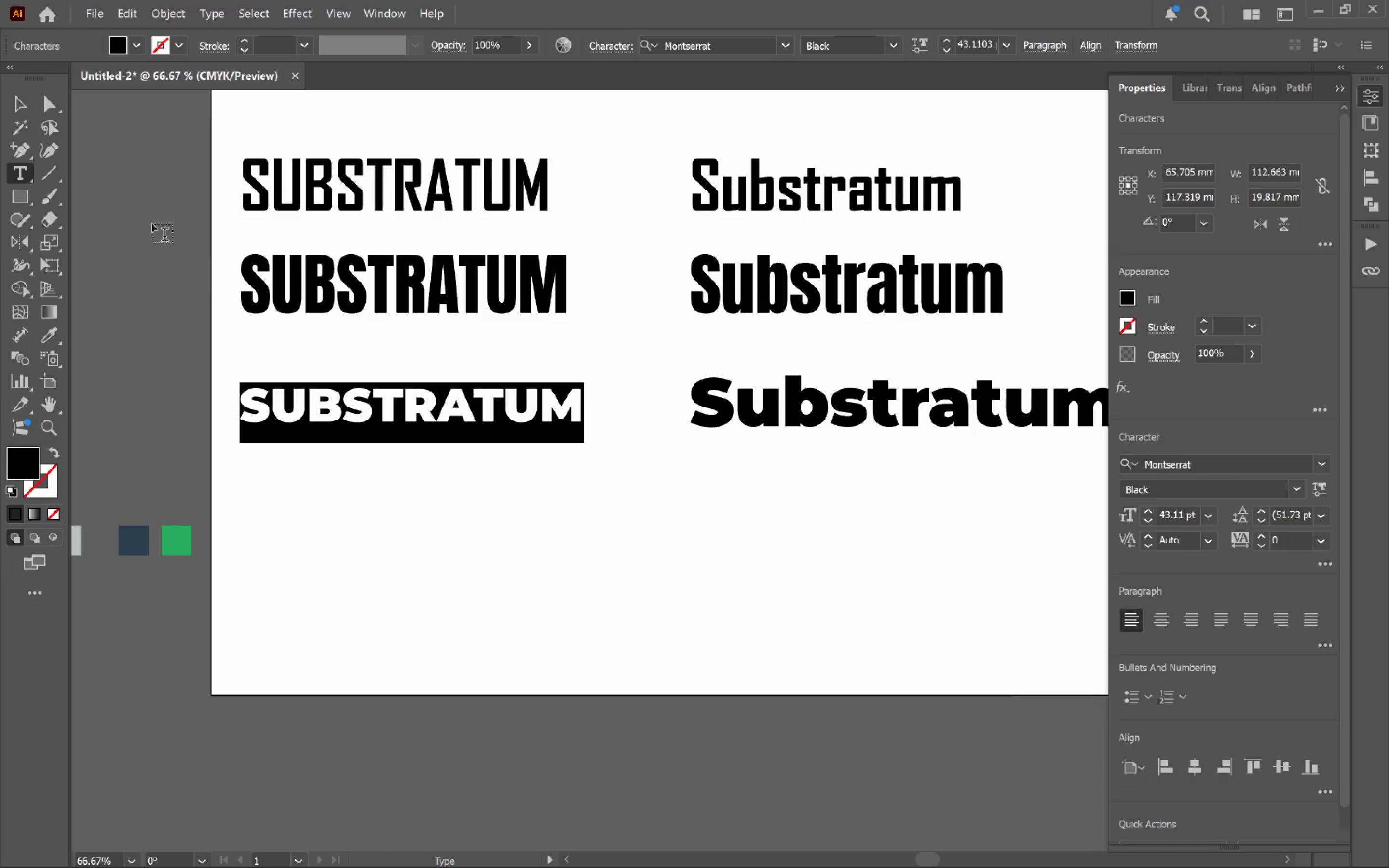 
key(Alt+AltLeft)
 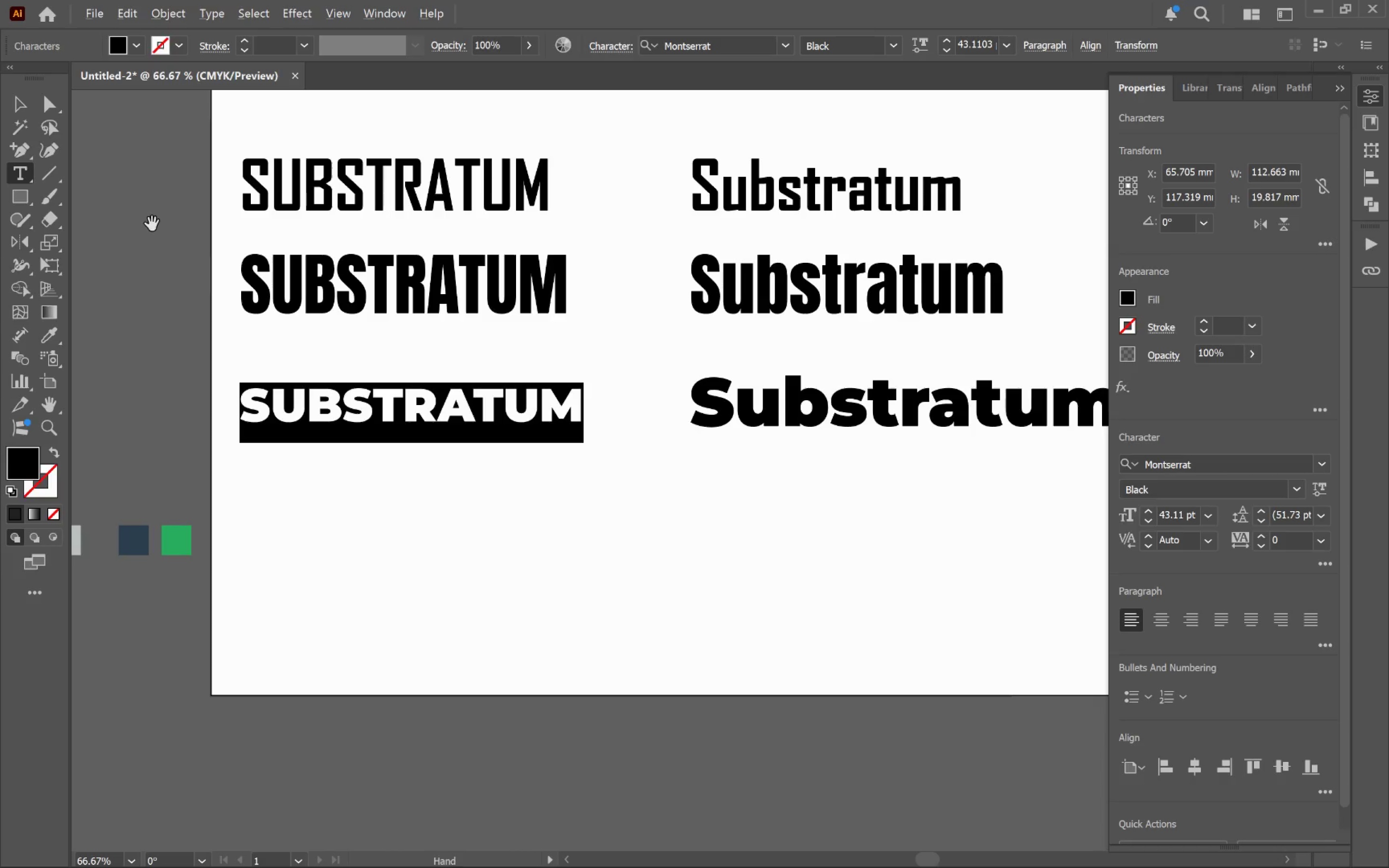 
key(Alt+Tab)
 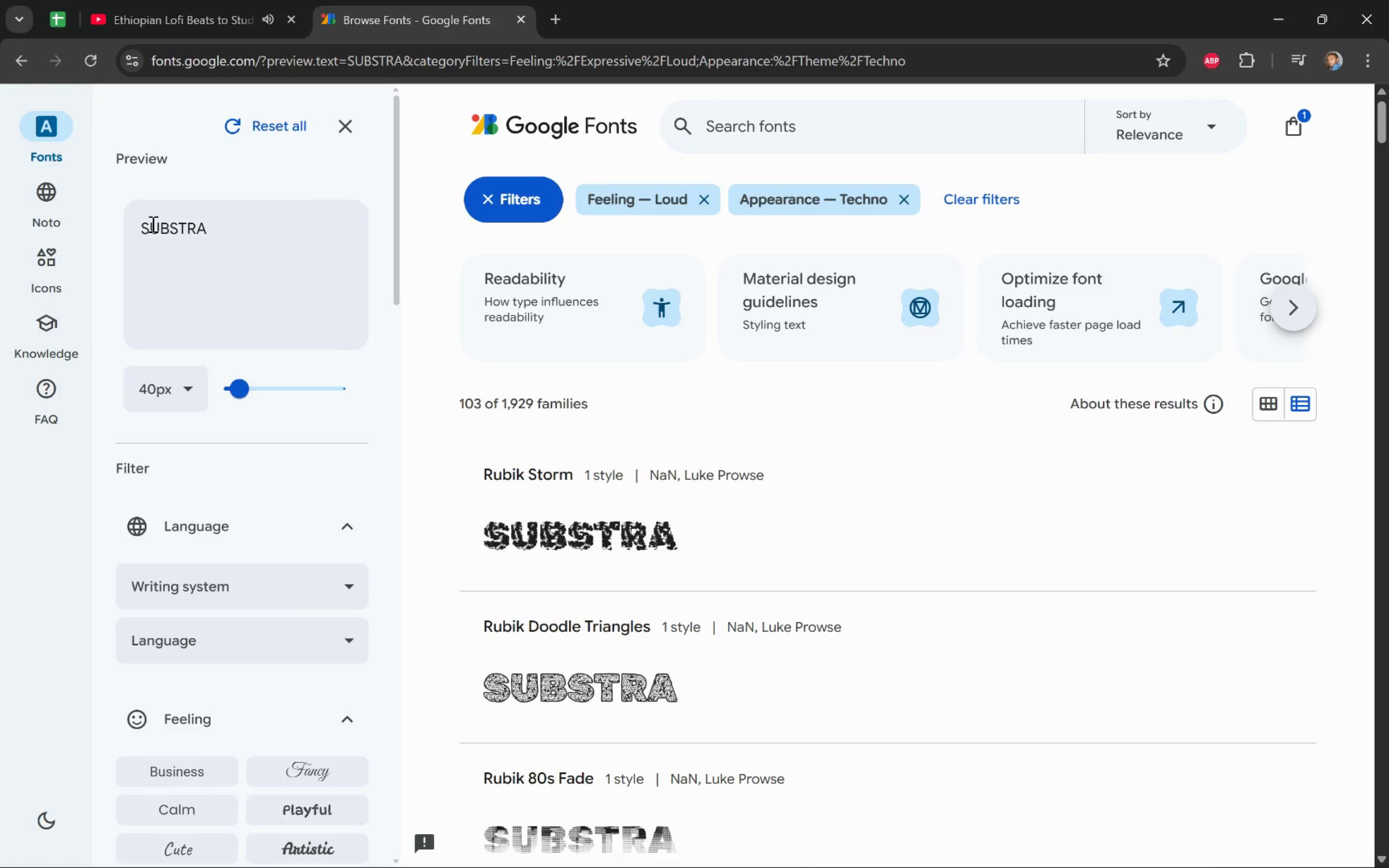 
key(Shift+T)
 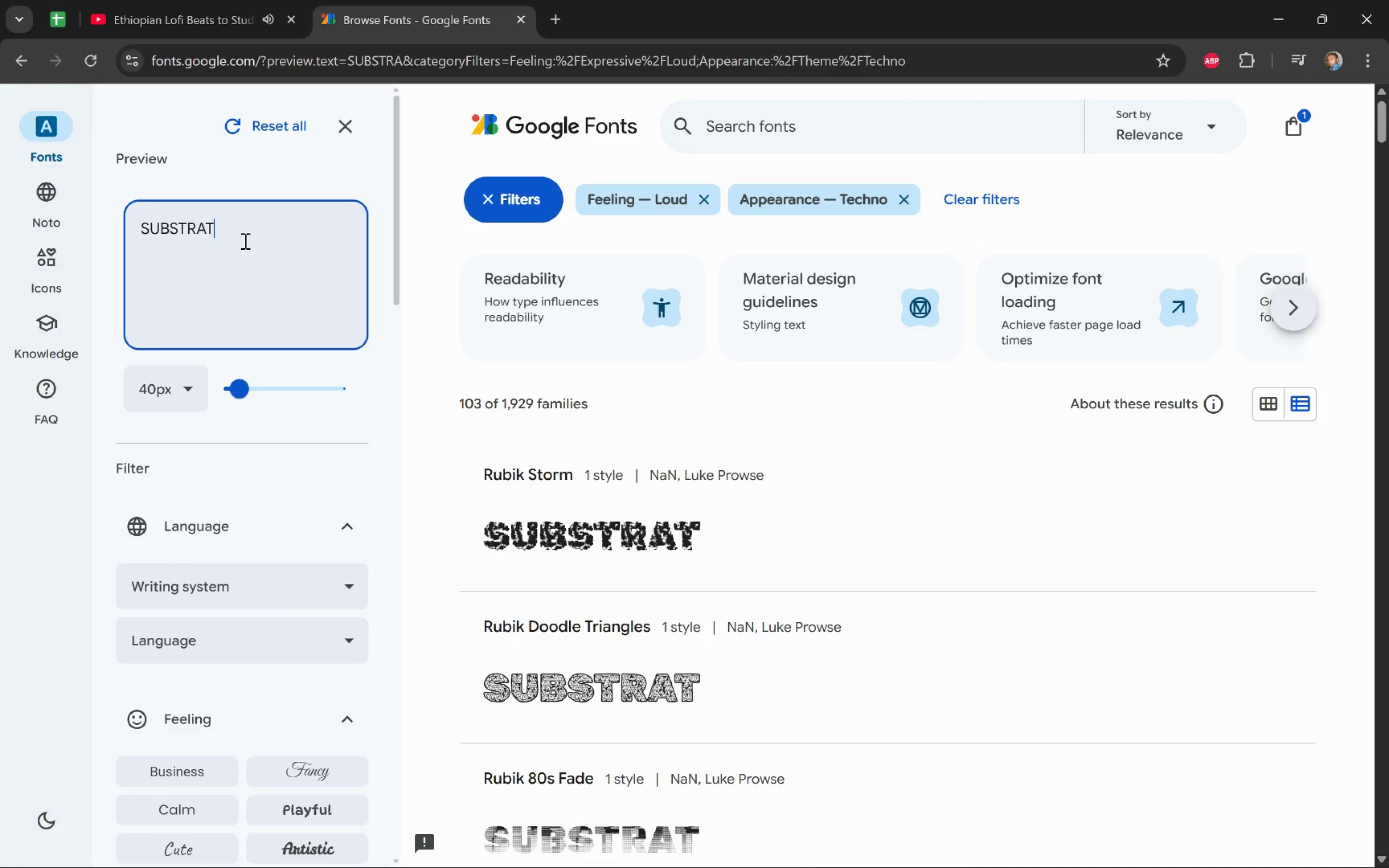 
type(UM)
 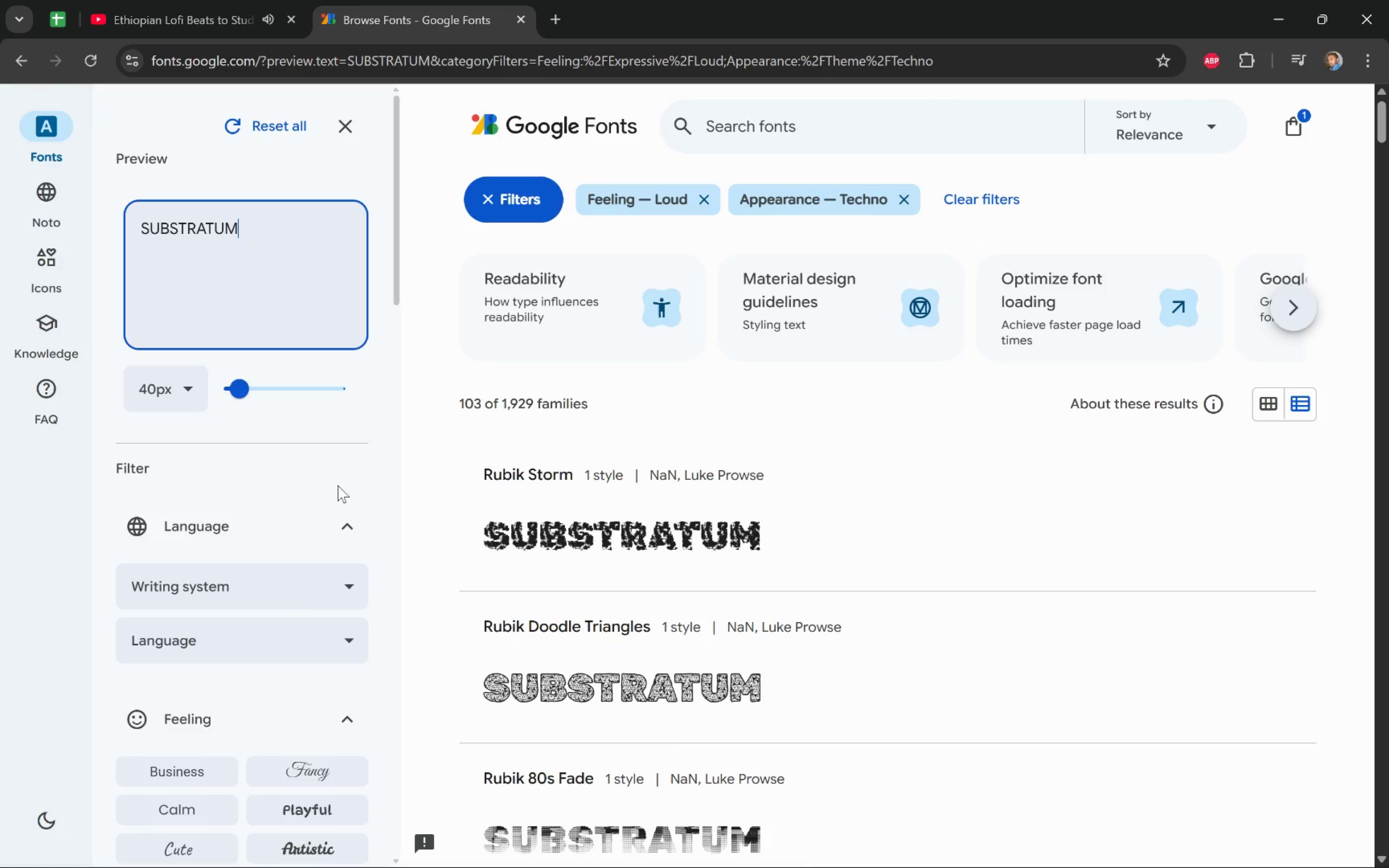 
left_click([708, 207])
 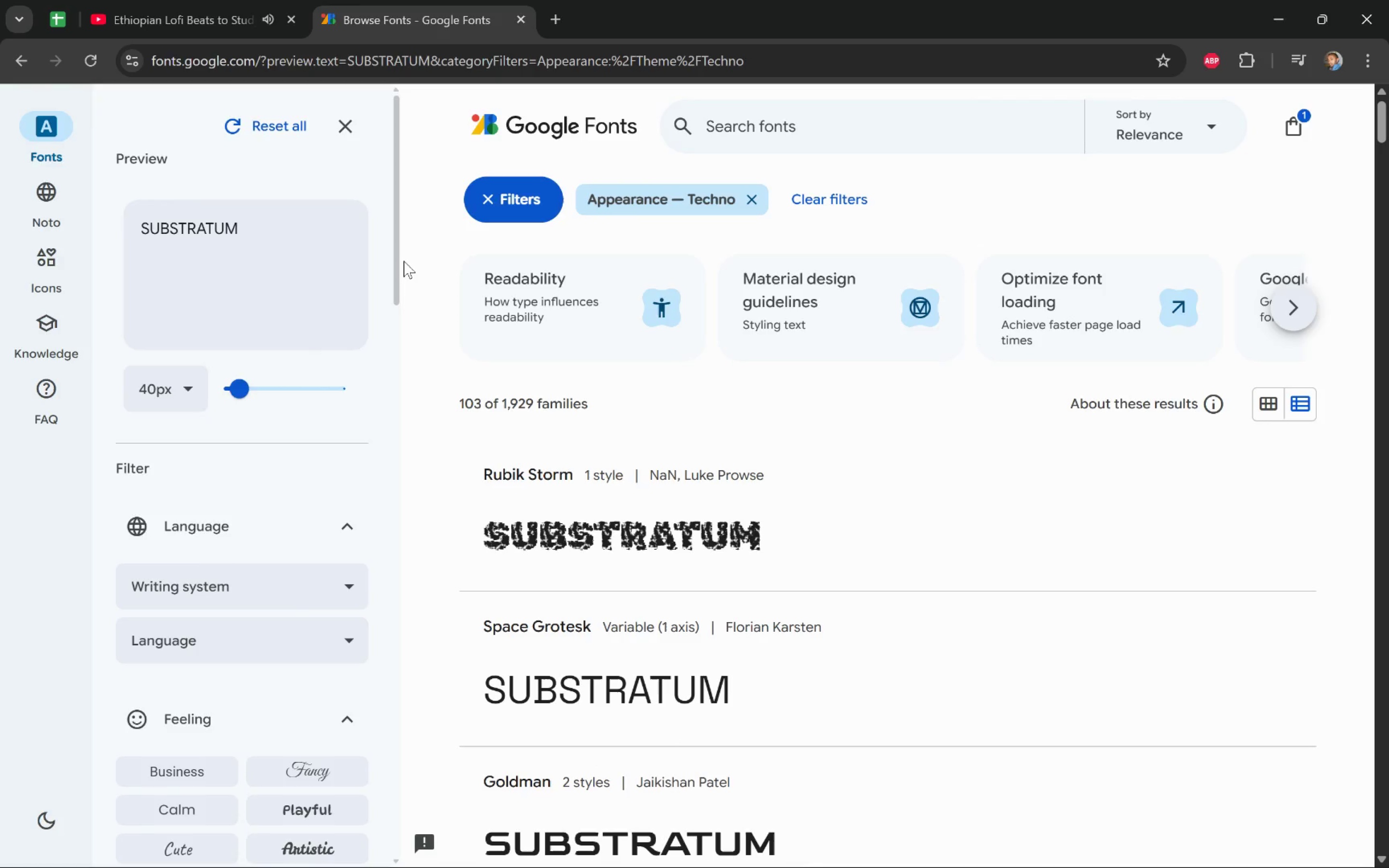 
left_click_drag(start_coordinate=[242, 392], to_coordinate=[257, 398])
 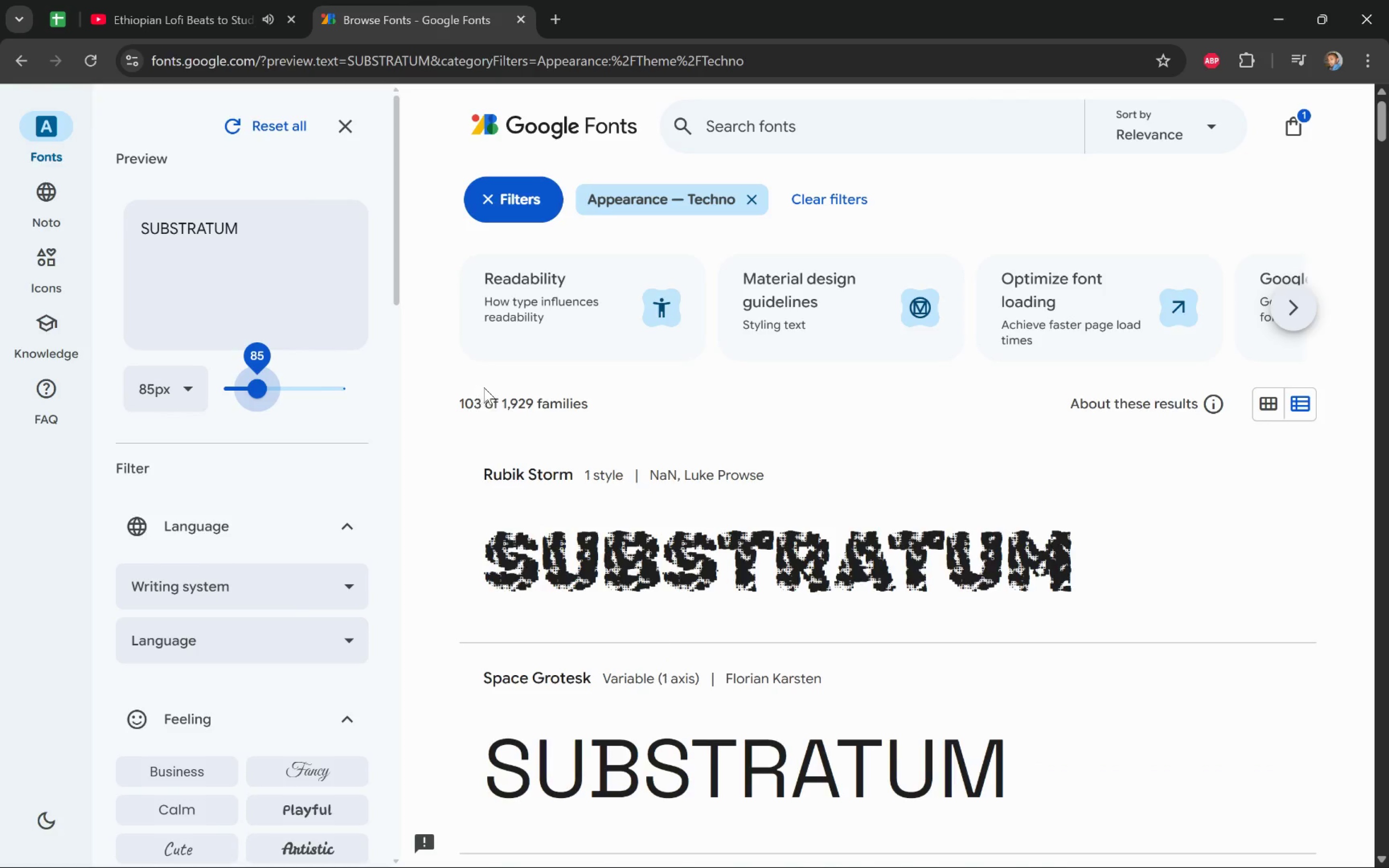 
scroll: coordinate [1343, 501], scroll_direction: down, amount: 4.0
 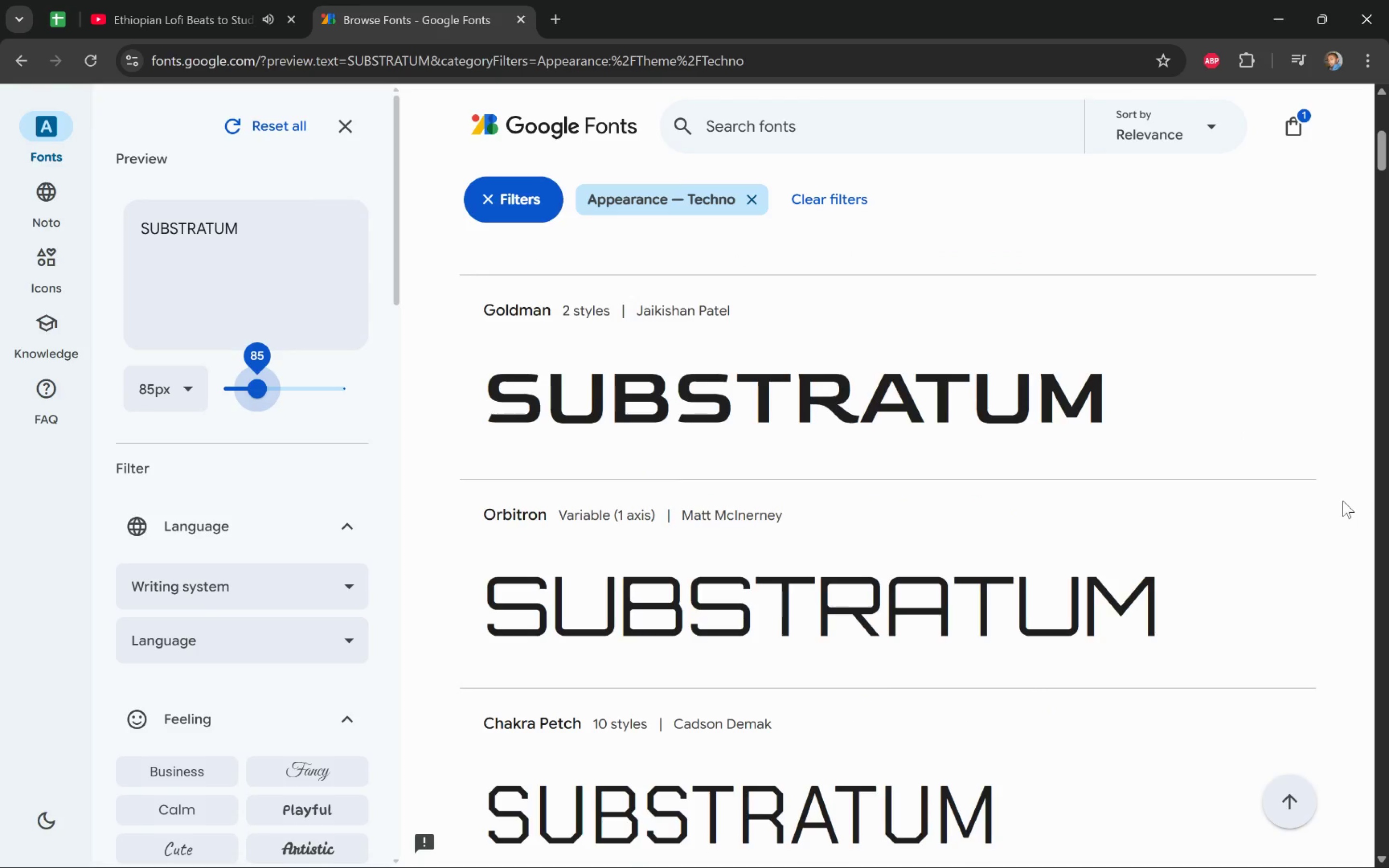 
scroll: coordinate [1343, 501], scroll_direction: up, amount: 1.0
 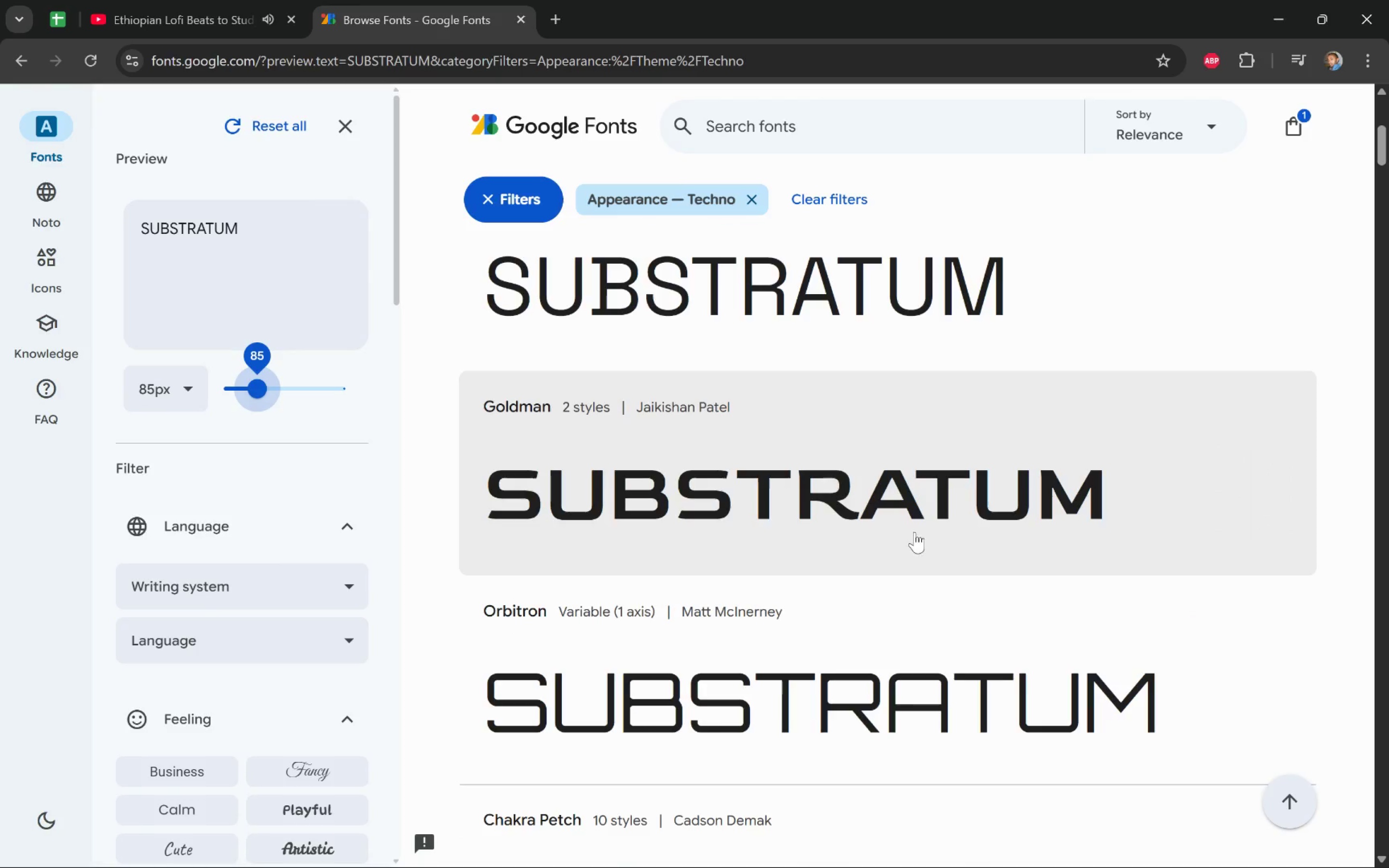 
right_click([918, 512])
 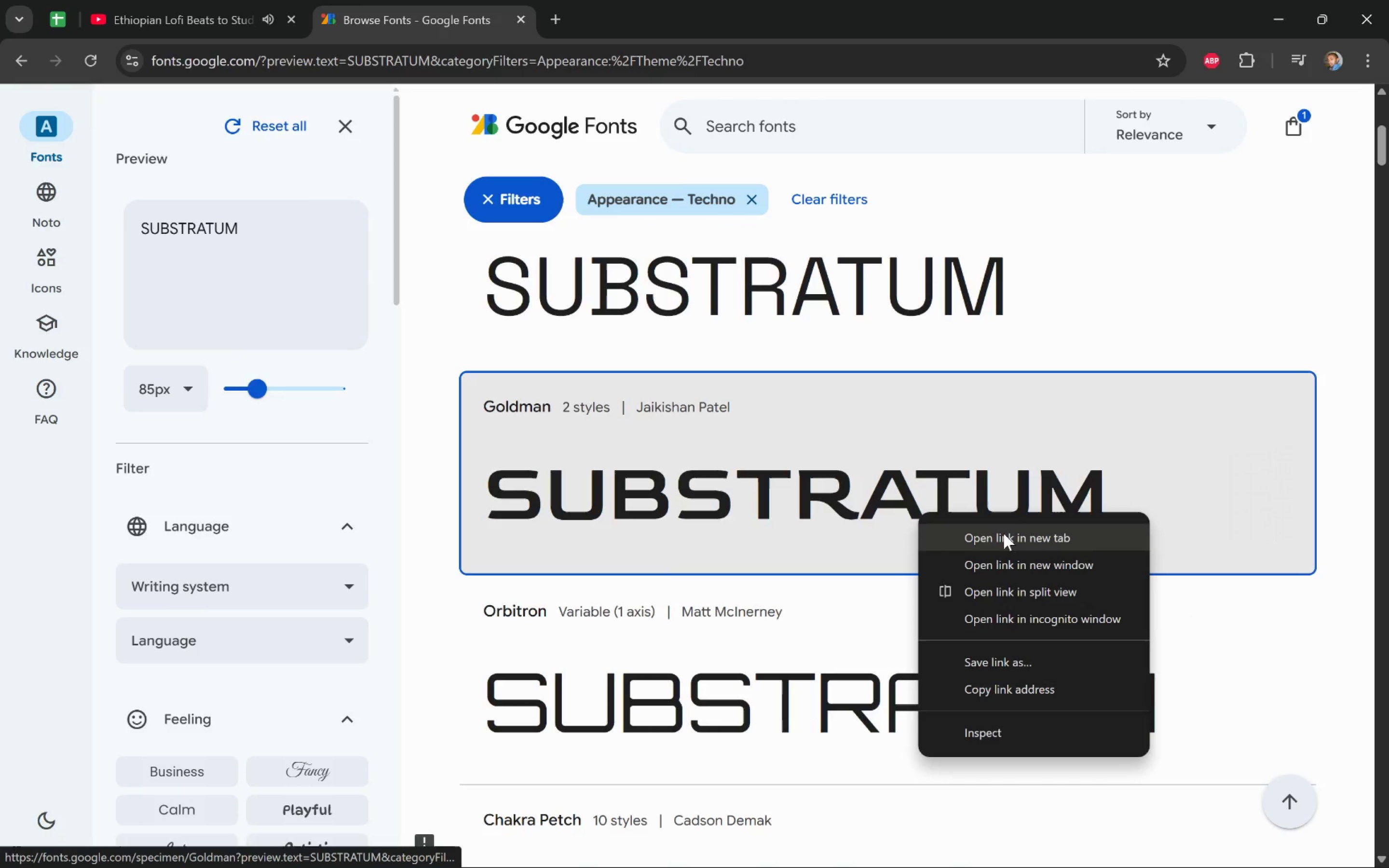 
left_click([1009, 537])
 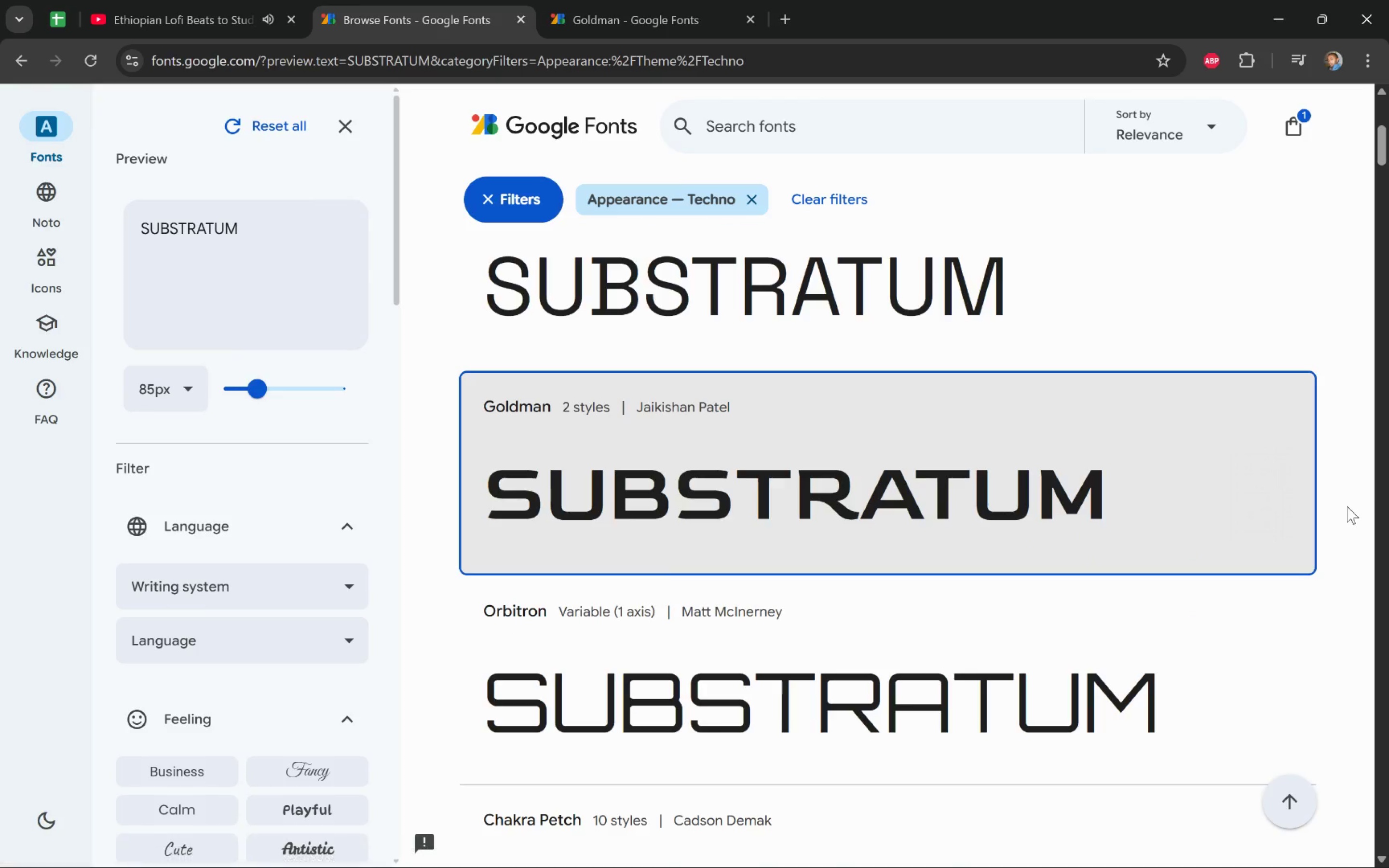 
scroll: coordinate [1345, 508], scroll_direction: down, amount: 12.0
 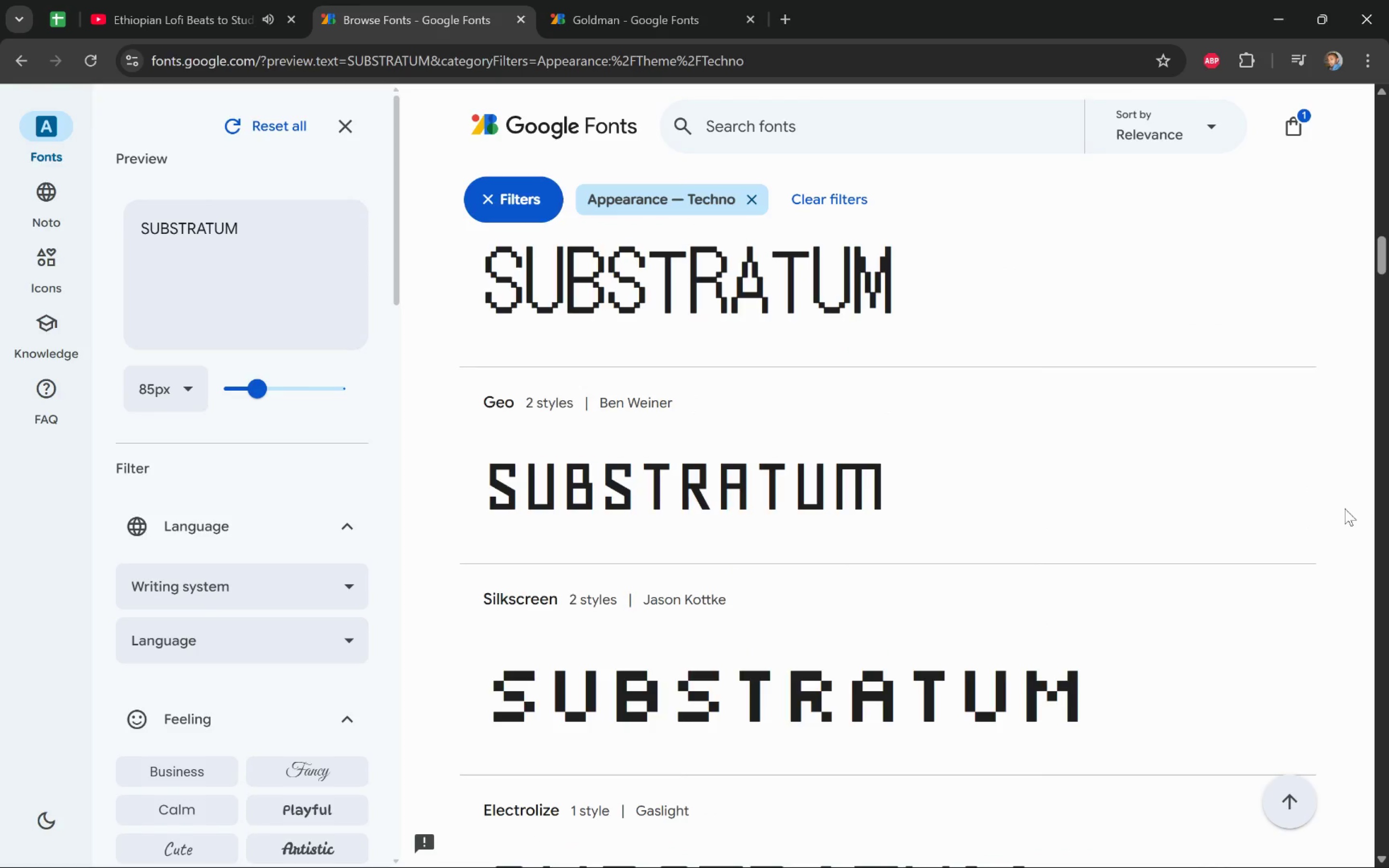 
wait(5.28)
 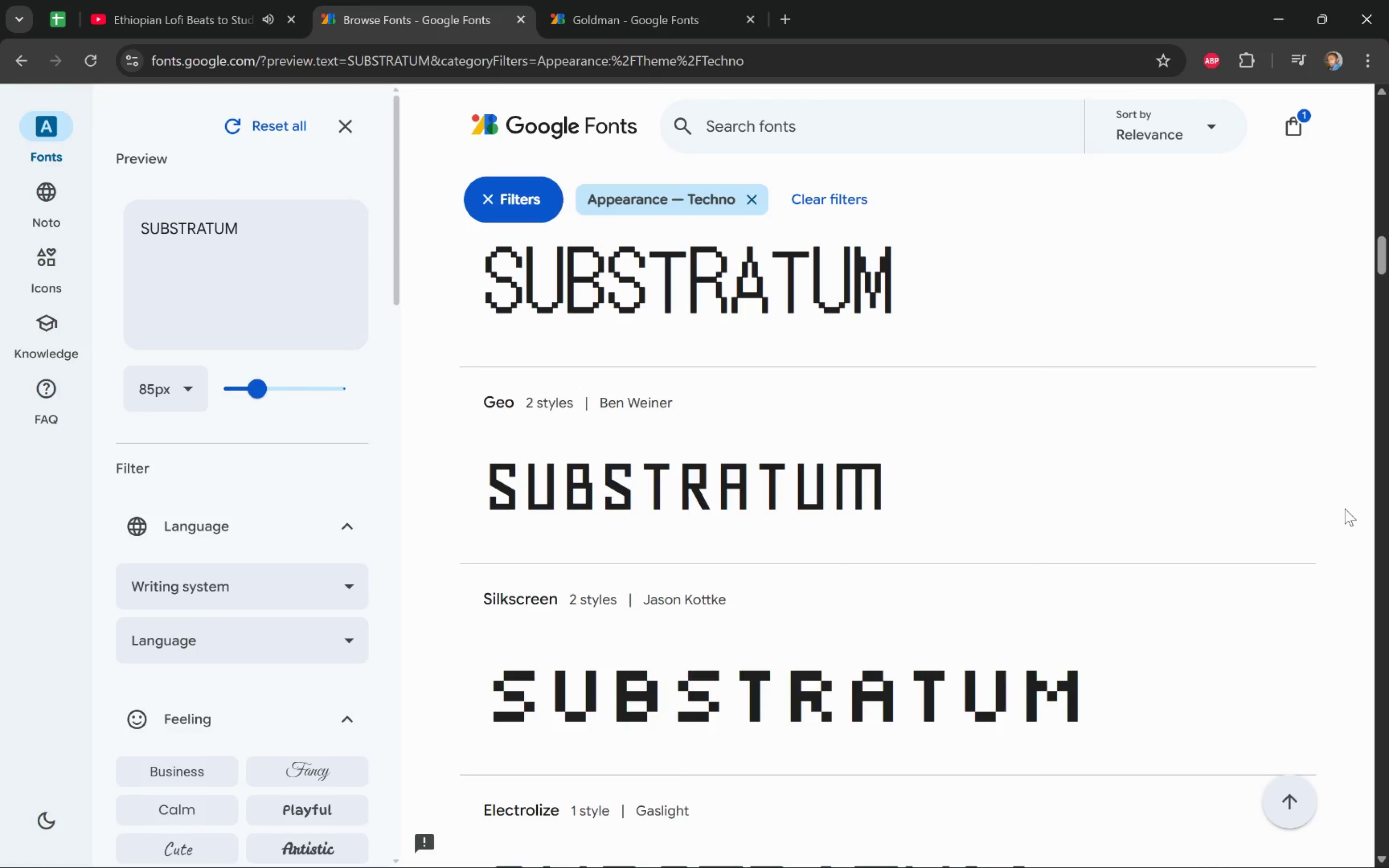 
right_click([866, 485])
 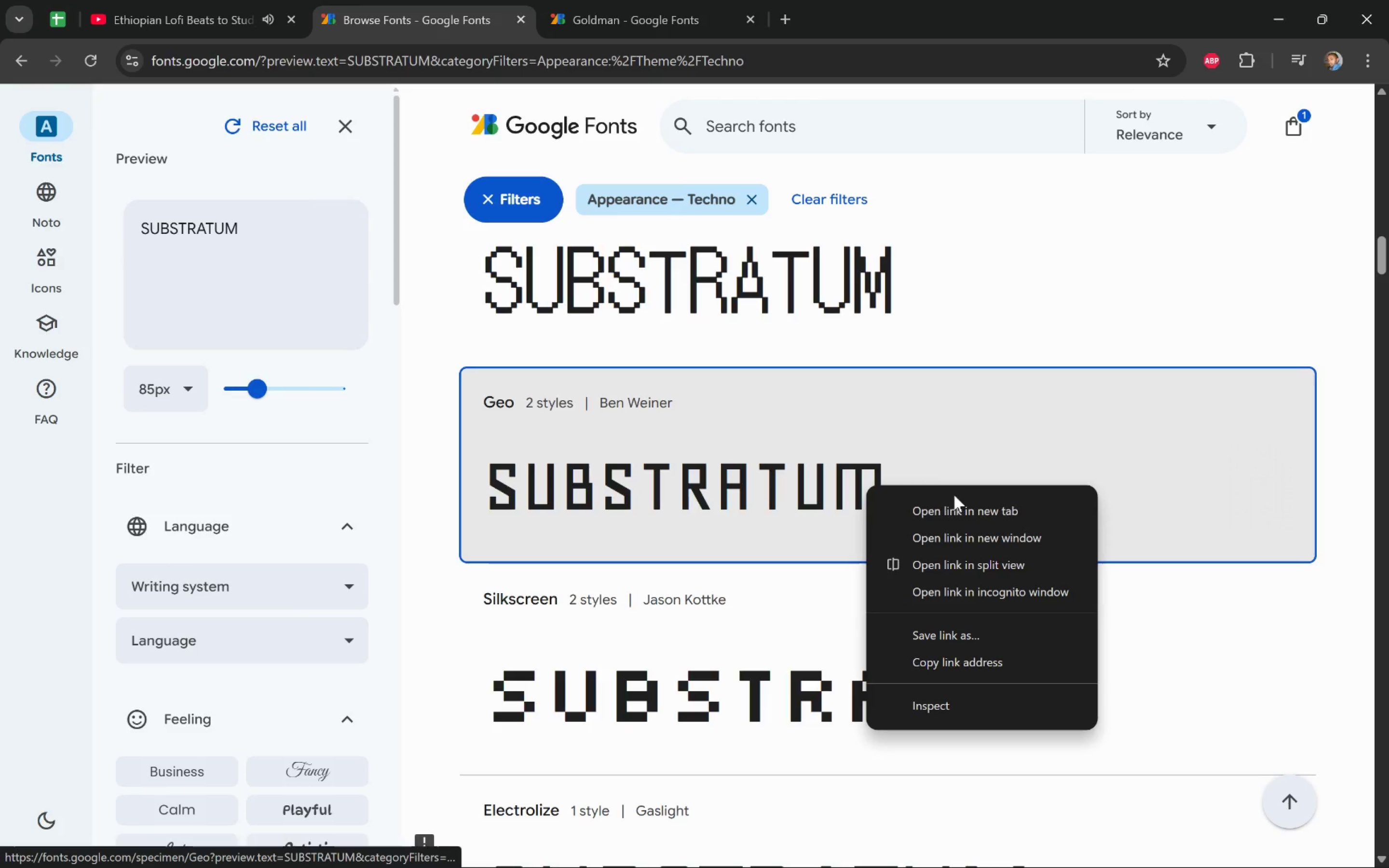 
left_click([967, 504])
 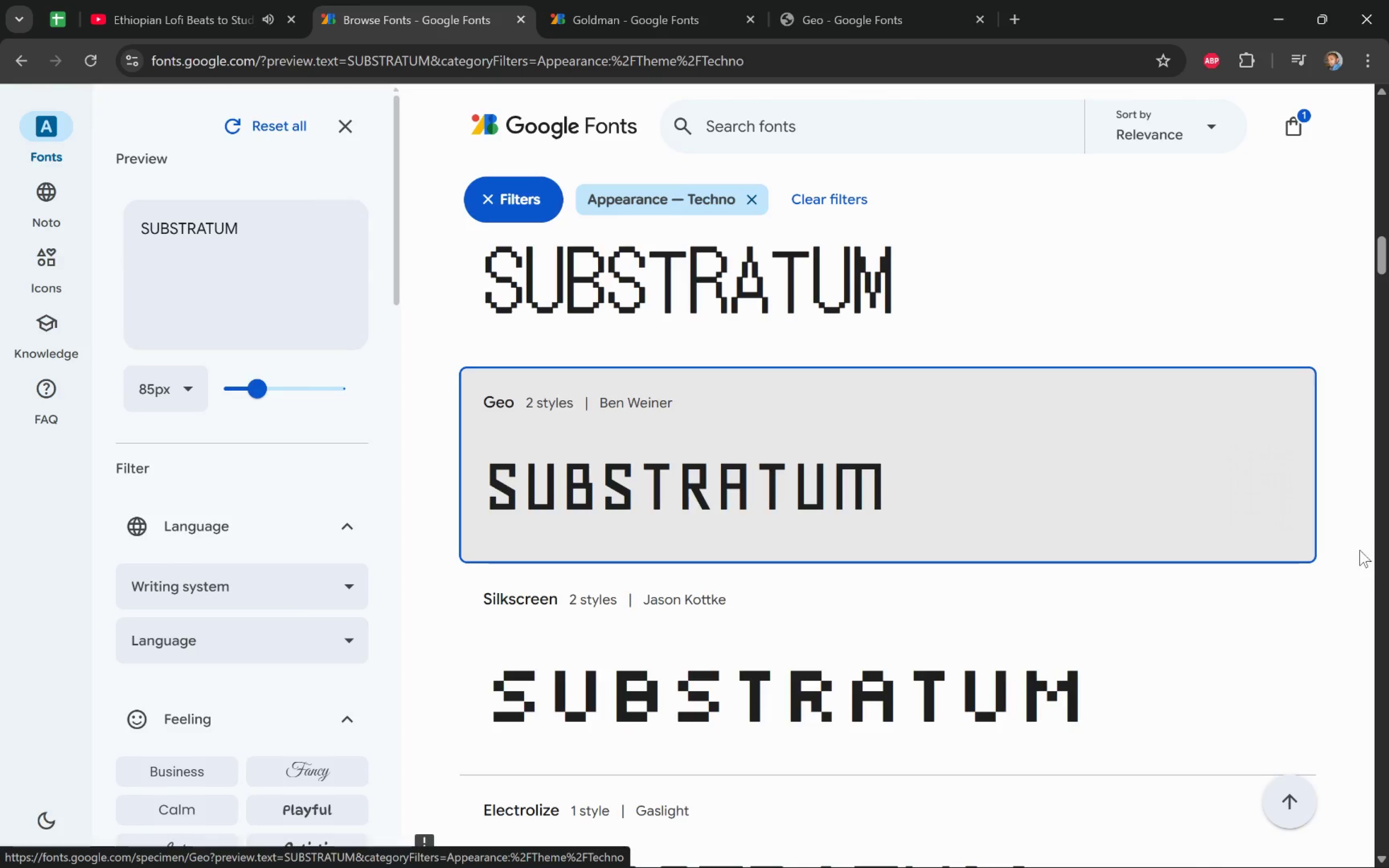 
scroll: coordinate [1341, 535], scroll_direction: down, amount: 12.0
 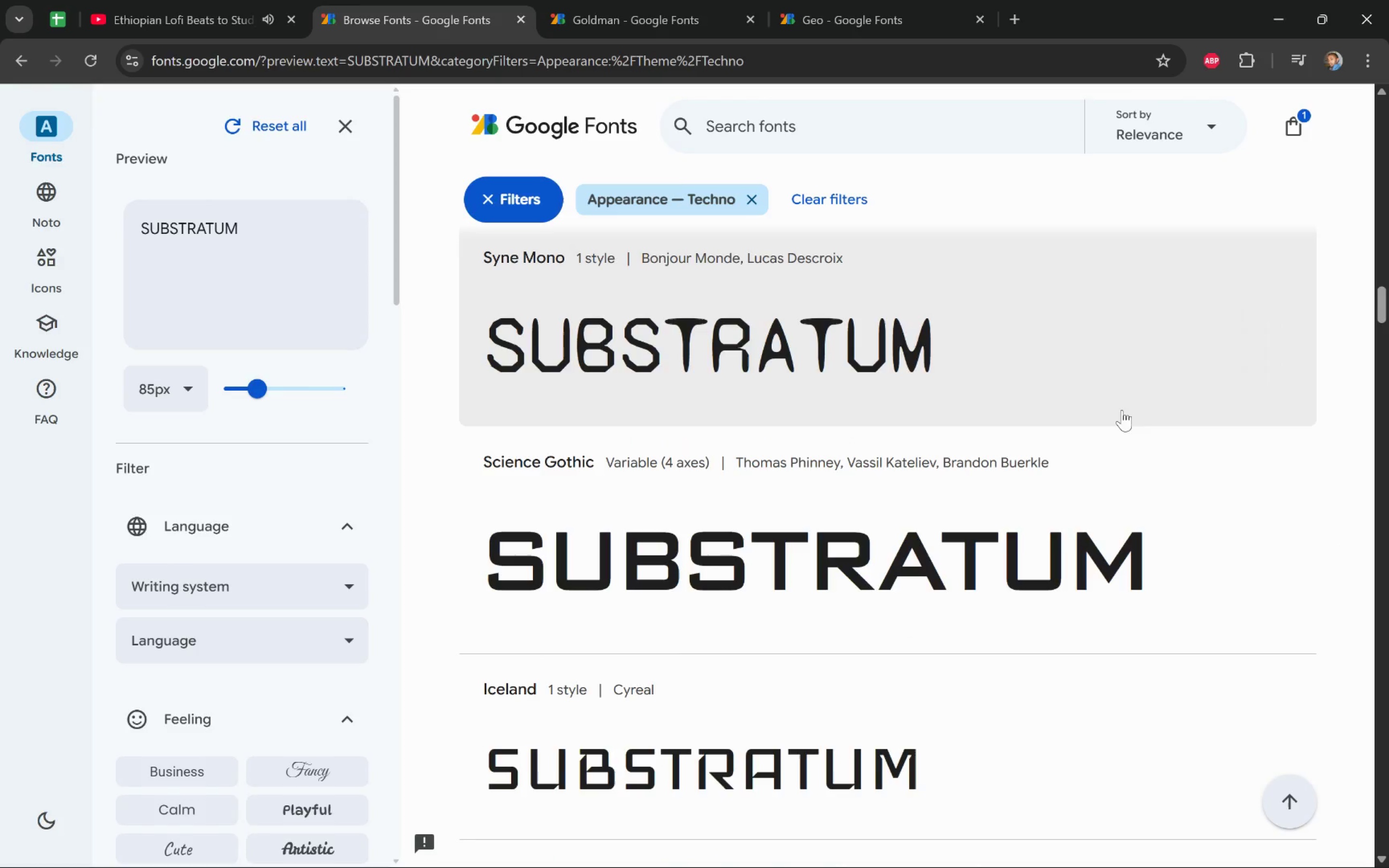 
wait(13.34)
 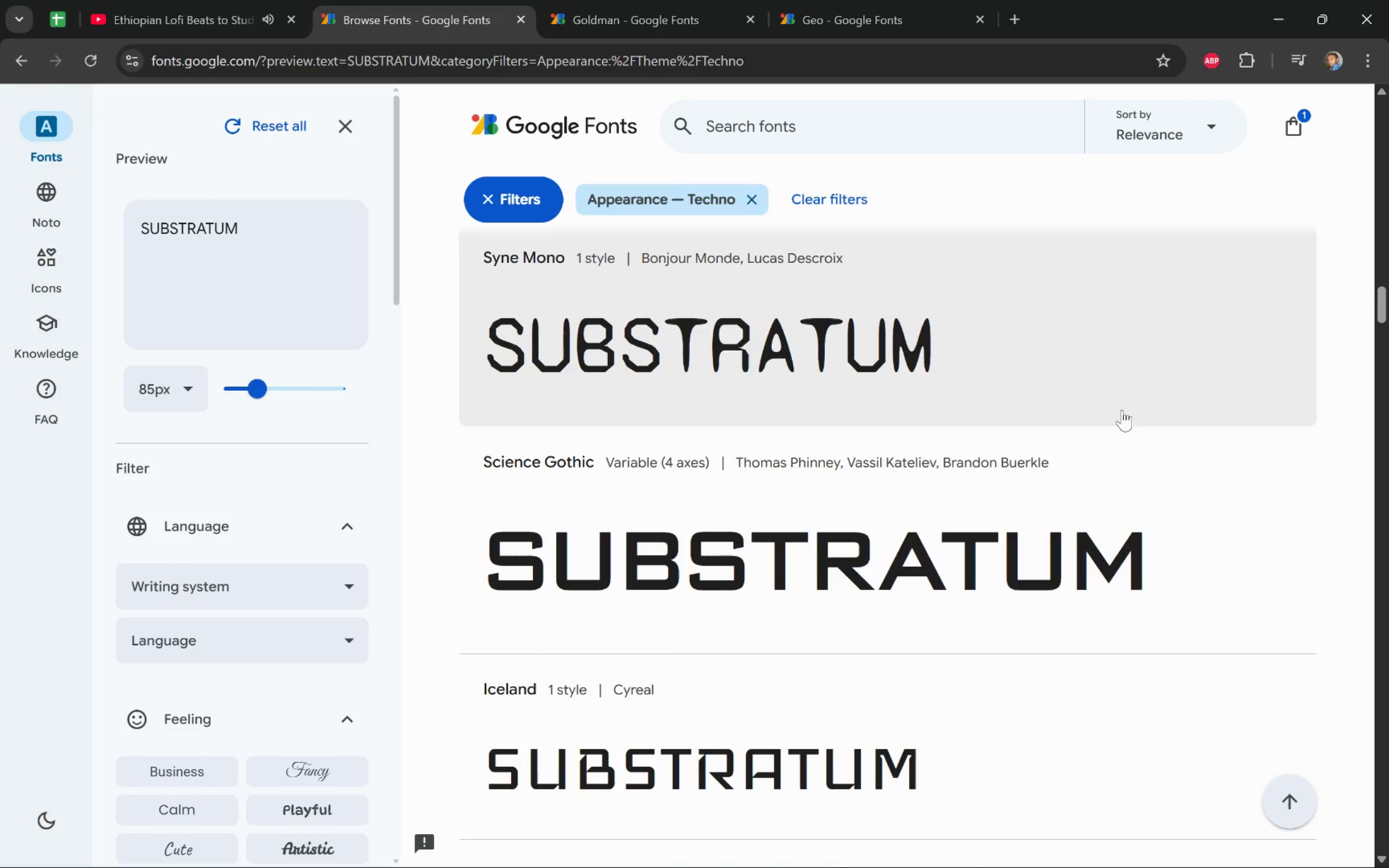 
scroll: coordinate [1333, 371], scroll_direction: down, amount: 1.0
 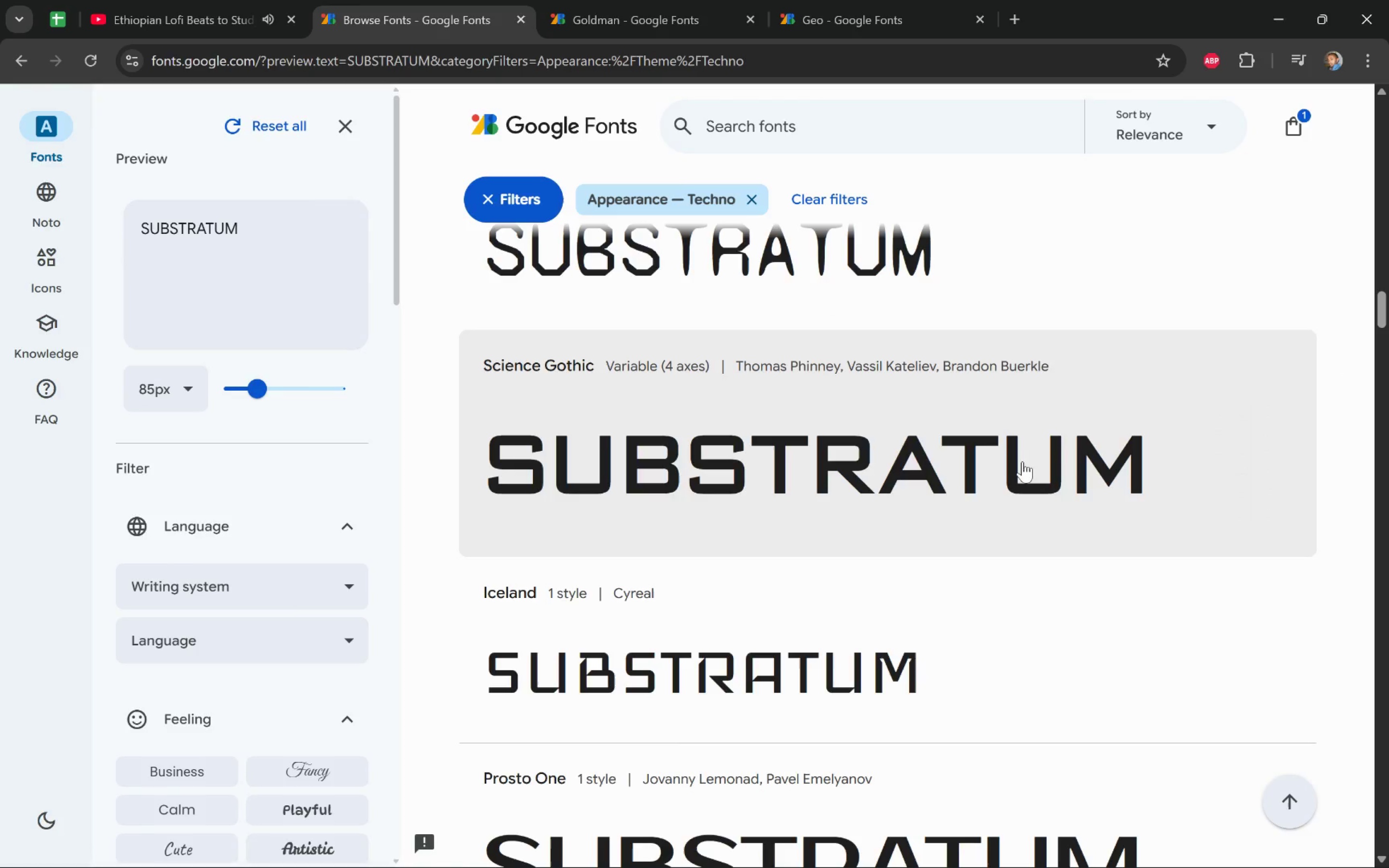 
right_click([1029, 452])
 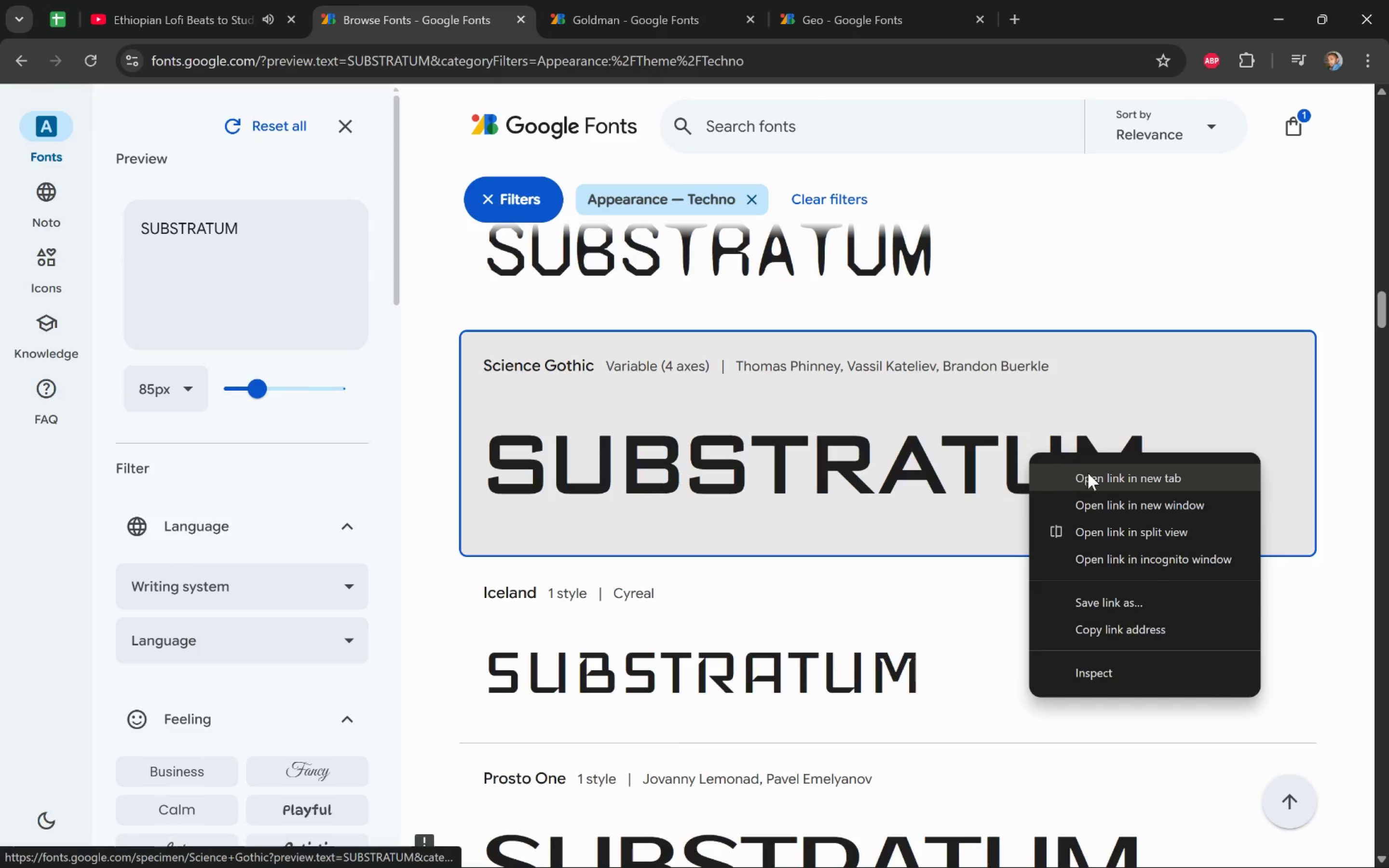 
left_click([1099, 478])
 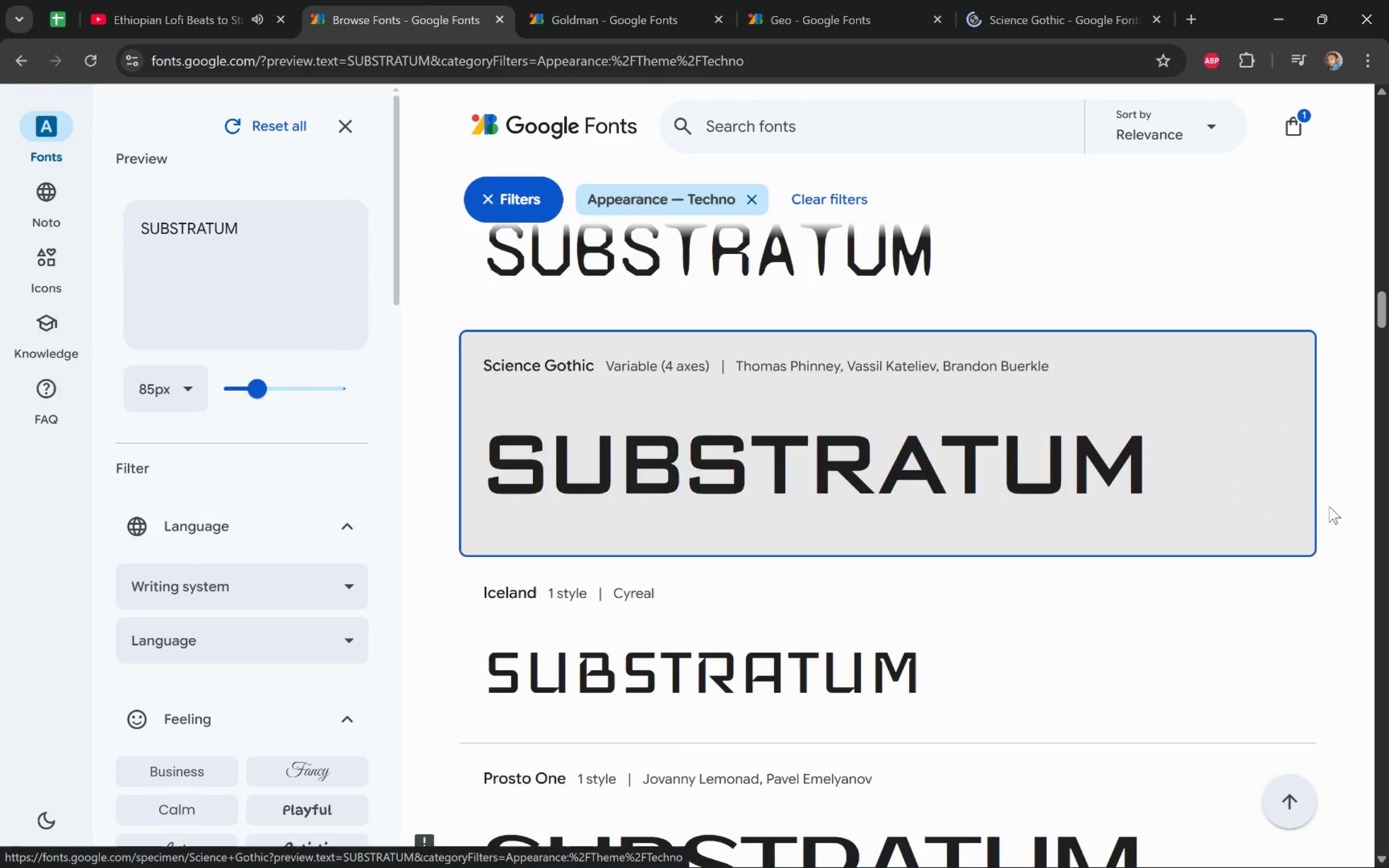 
scroll: coordinate [1317, 496], scroll_direction: down, amount: 12.0
 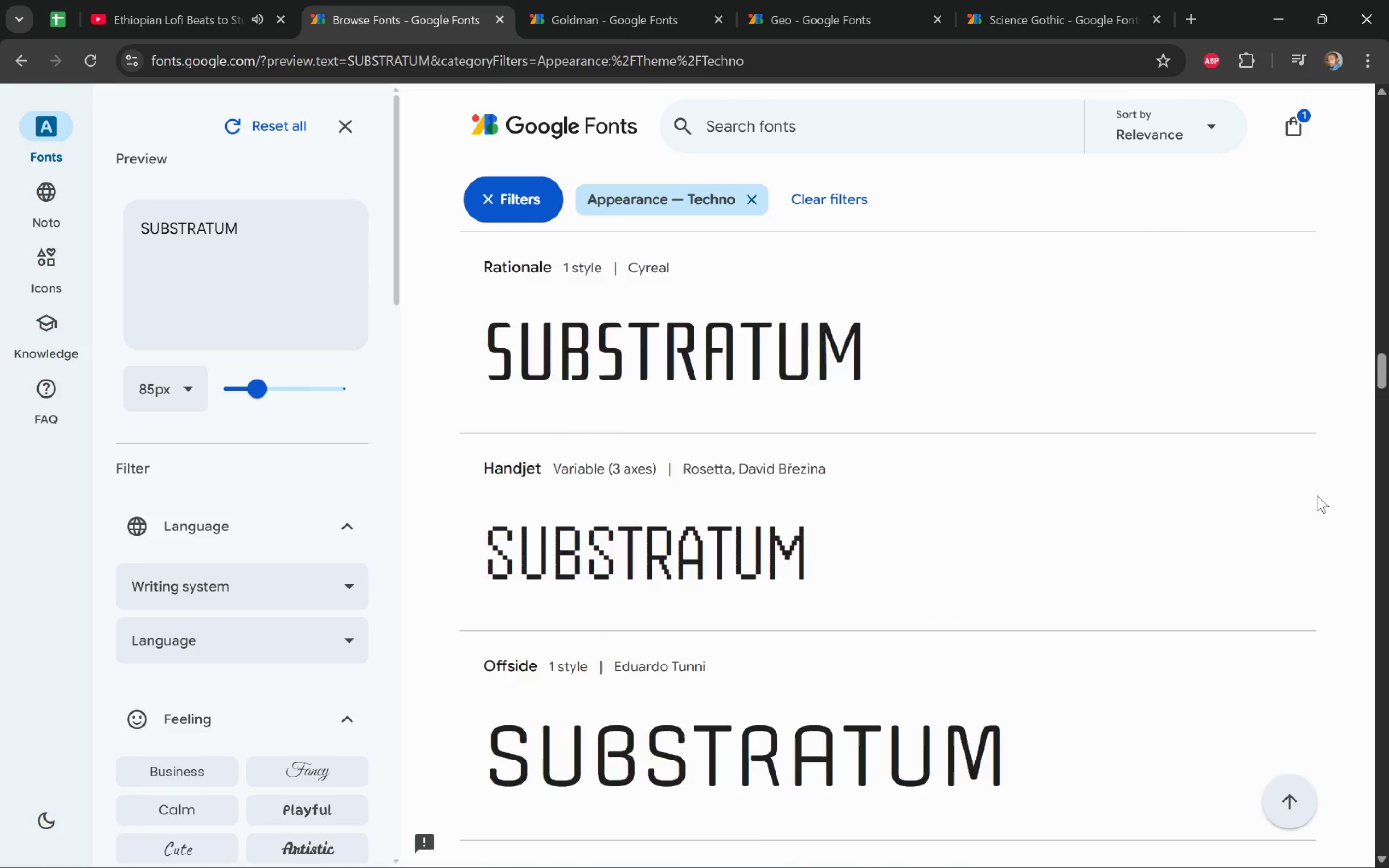 
scroll: coordinate [1317, 495], scroll_direction: down, amount: 13.0
 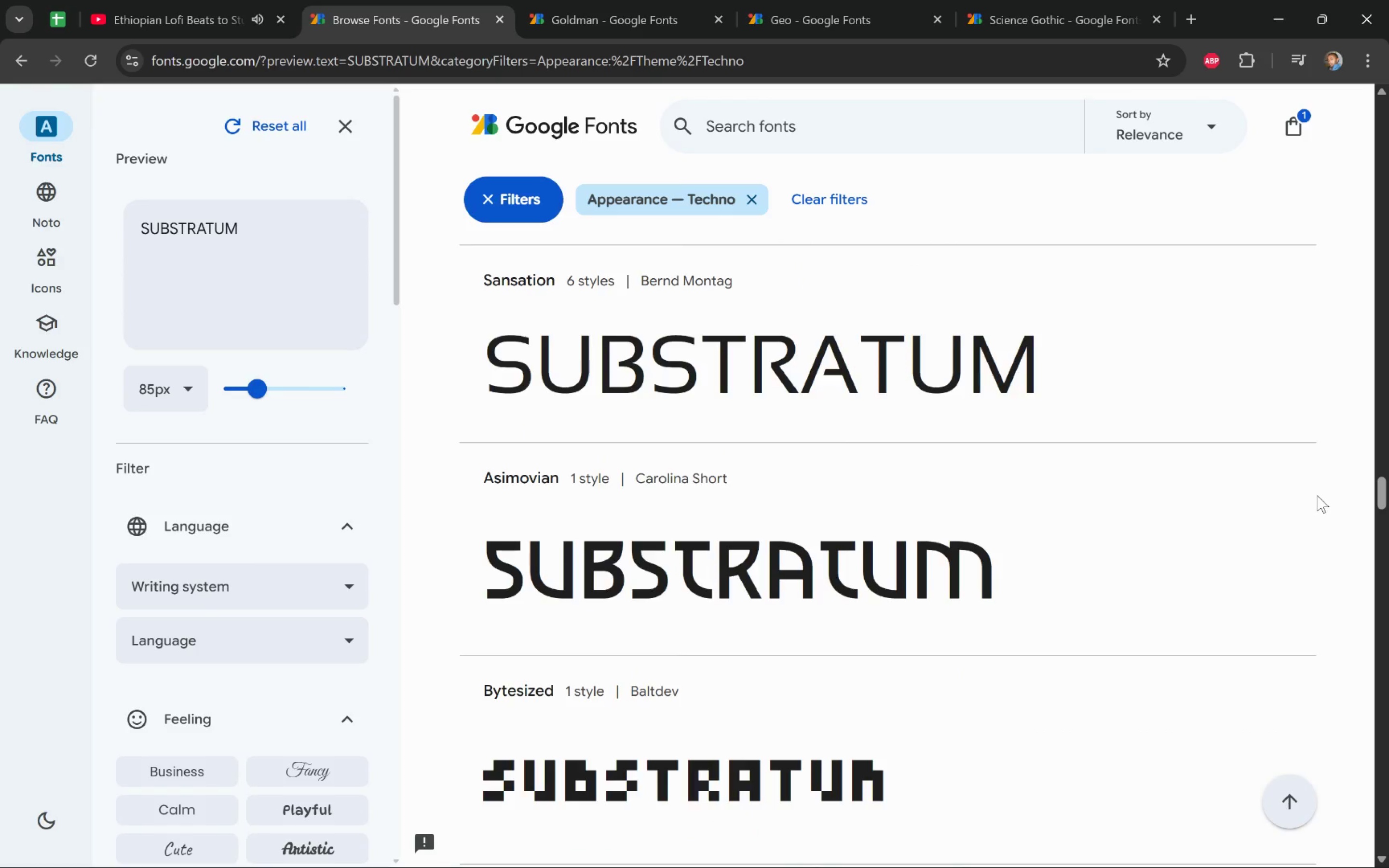 
scroll: coordinate [1318, 495], scroll_direction: down, amount: 23.0
 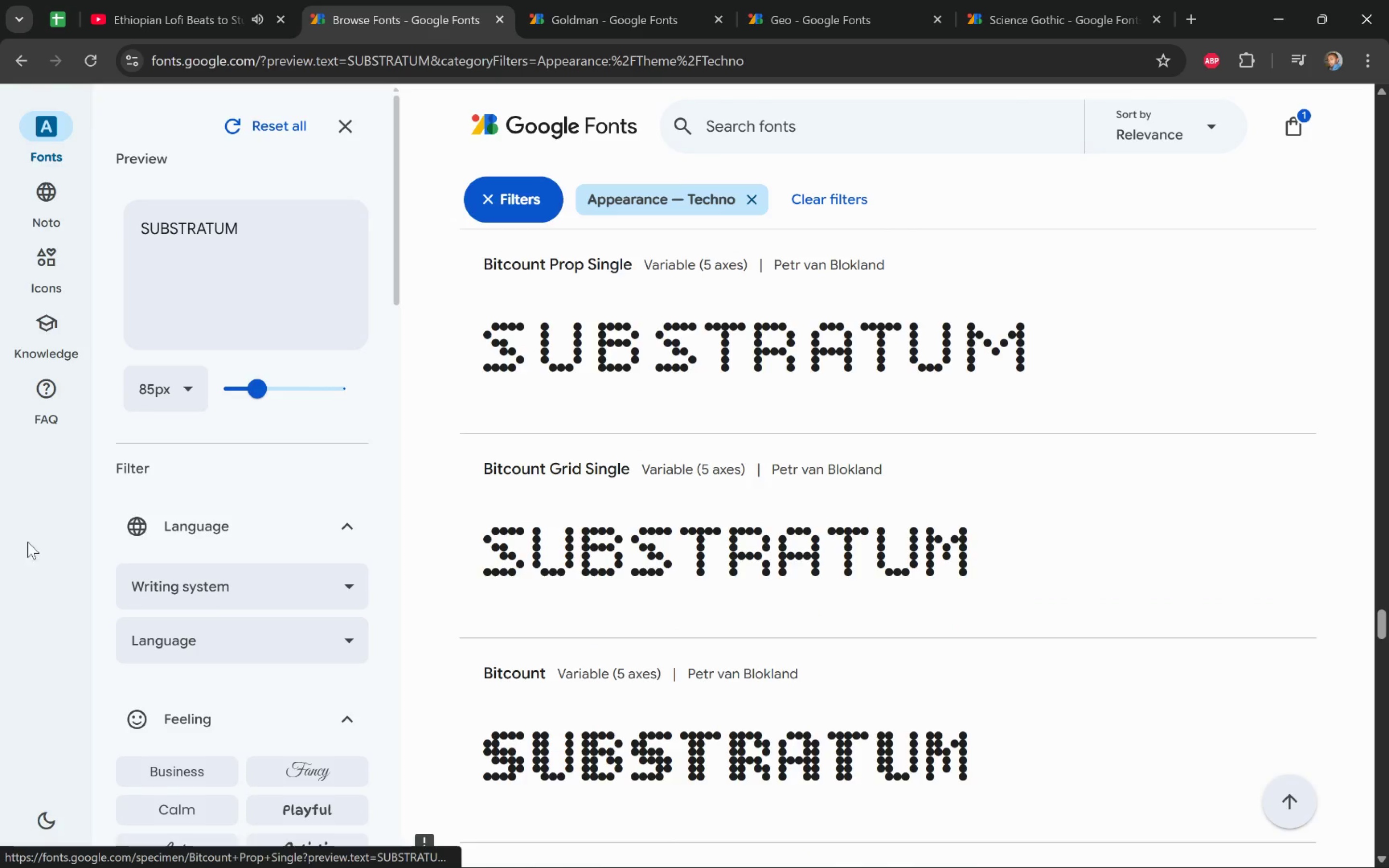 
scroll: coordinate [242, 491], scroll_direction: down, amount: 6.0
 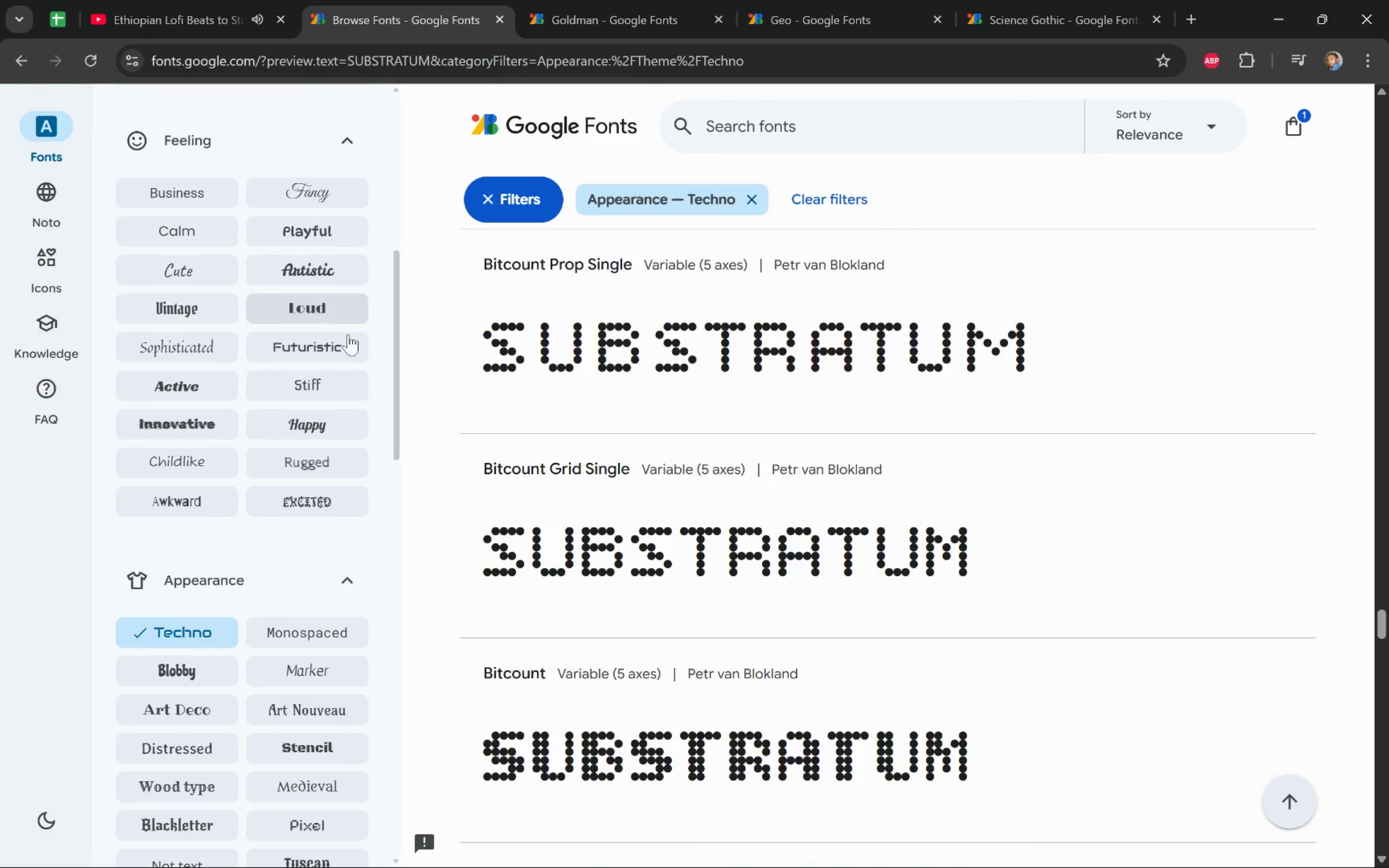 
left_click([350, 346])
 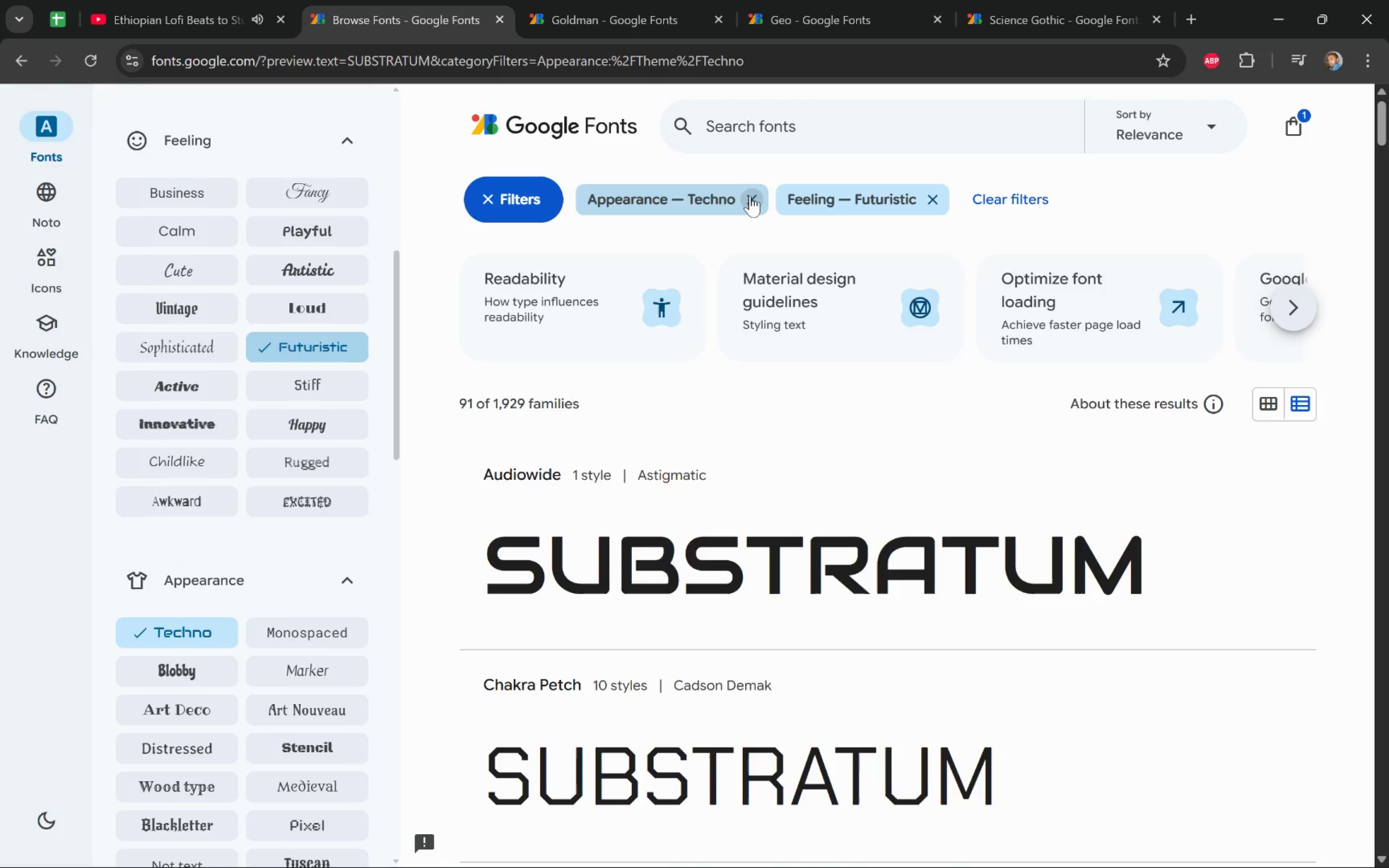 
left_click([750, 196])
 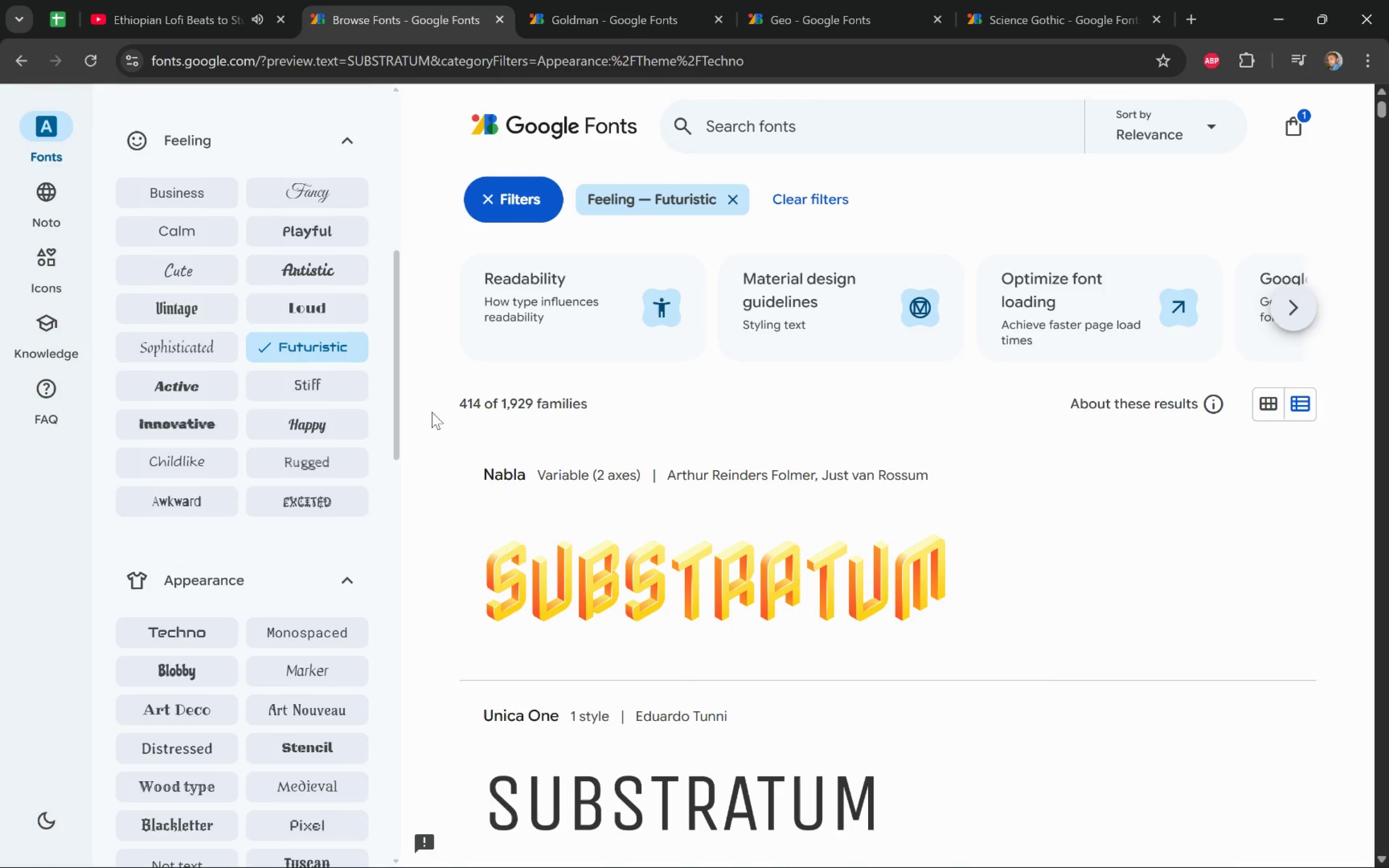 
scroll: coordinate [423, 431], scroll_direction: down, amount: 24.0
 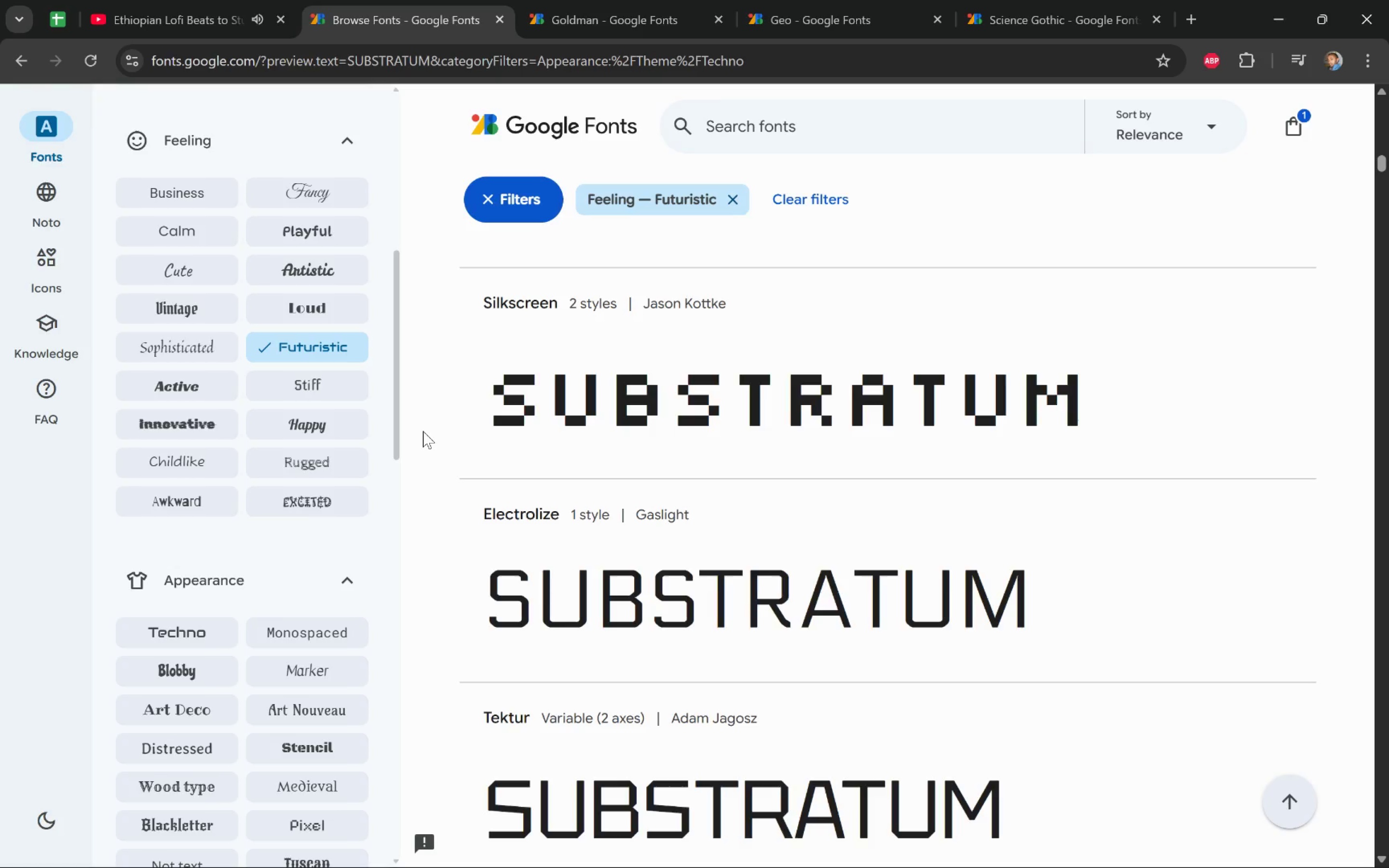 
scroll: coordinate [423, 431], scroll_direction: down, amount: 2.0
 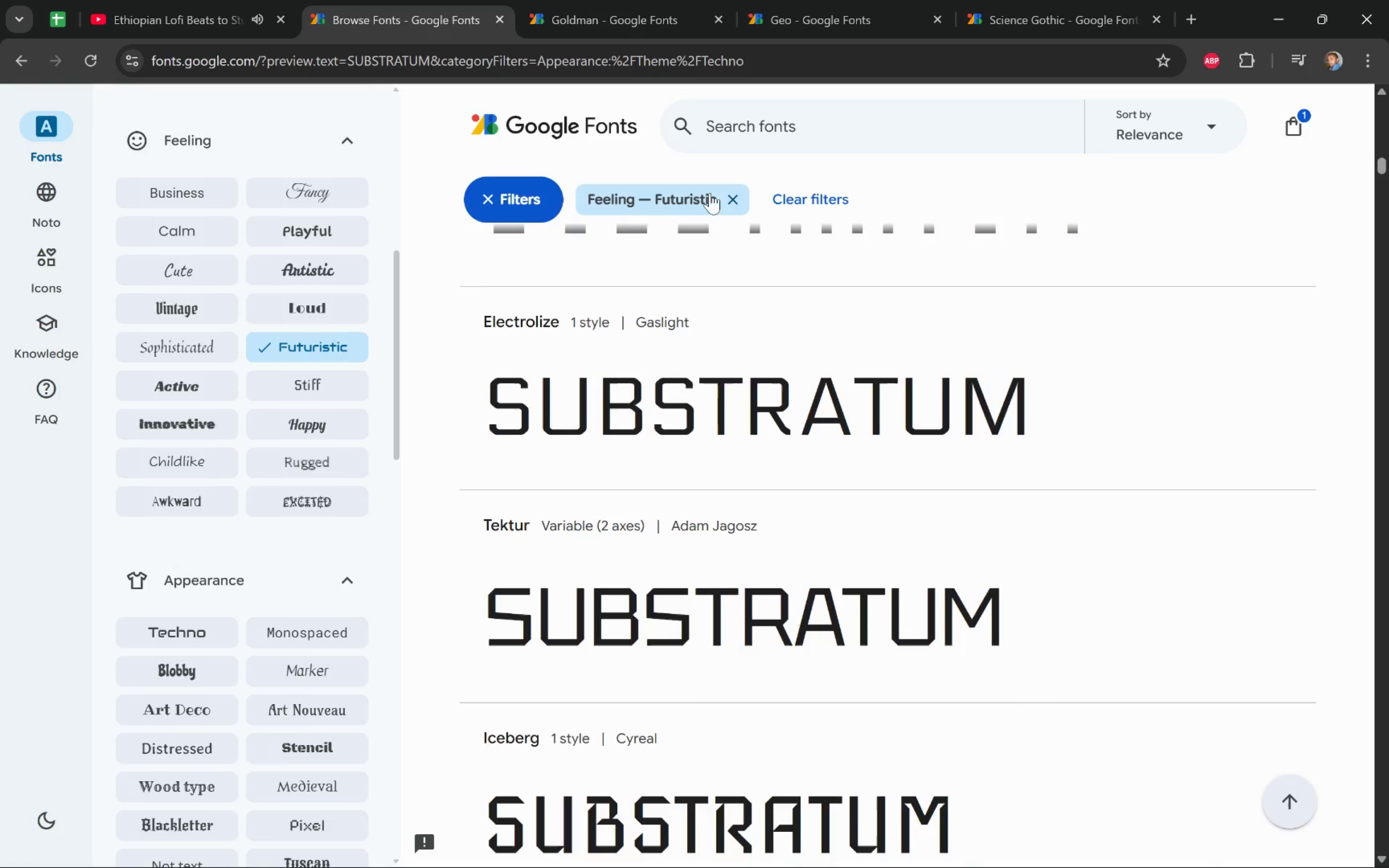 
left_click([734, 197])
 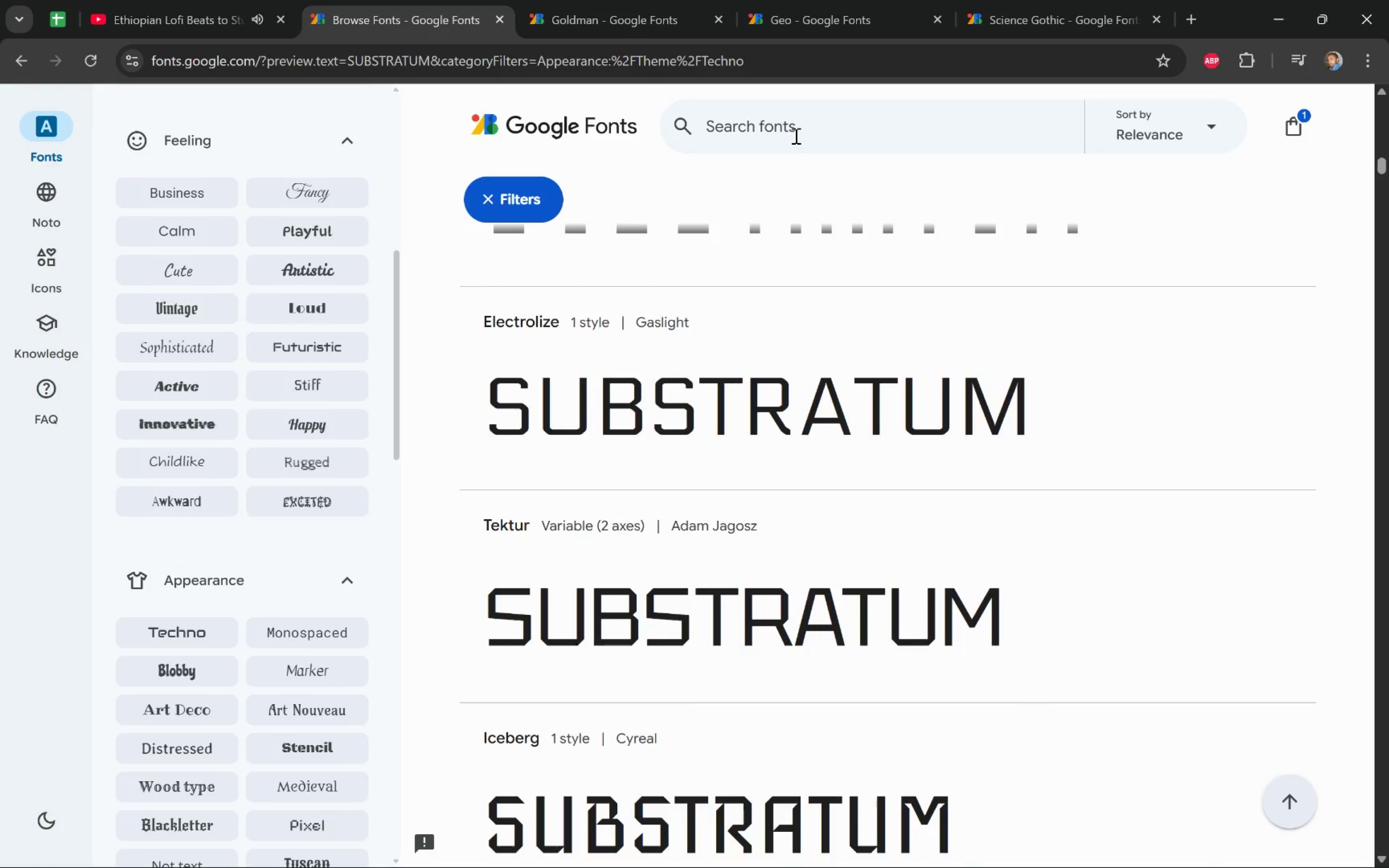 
left_click([803, 128])
 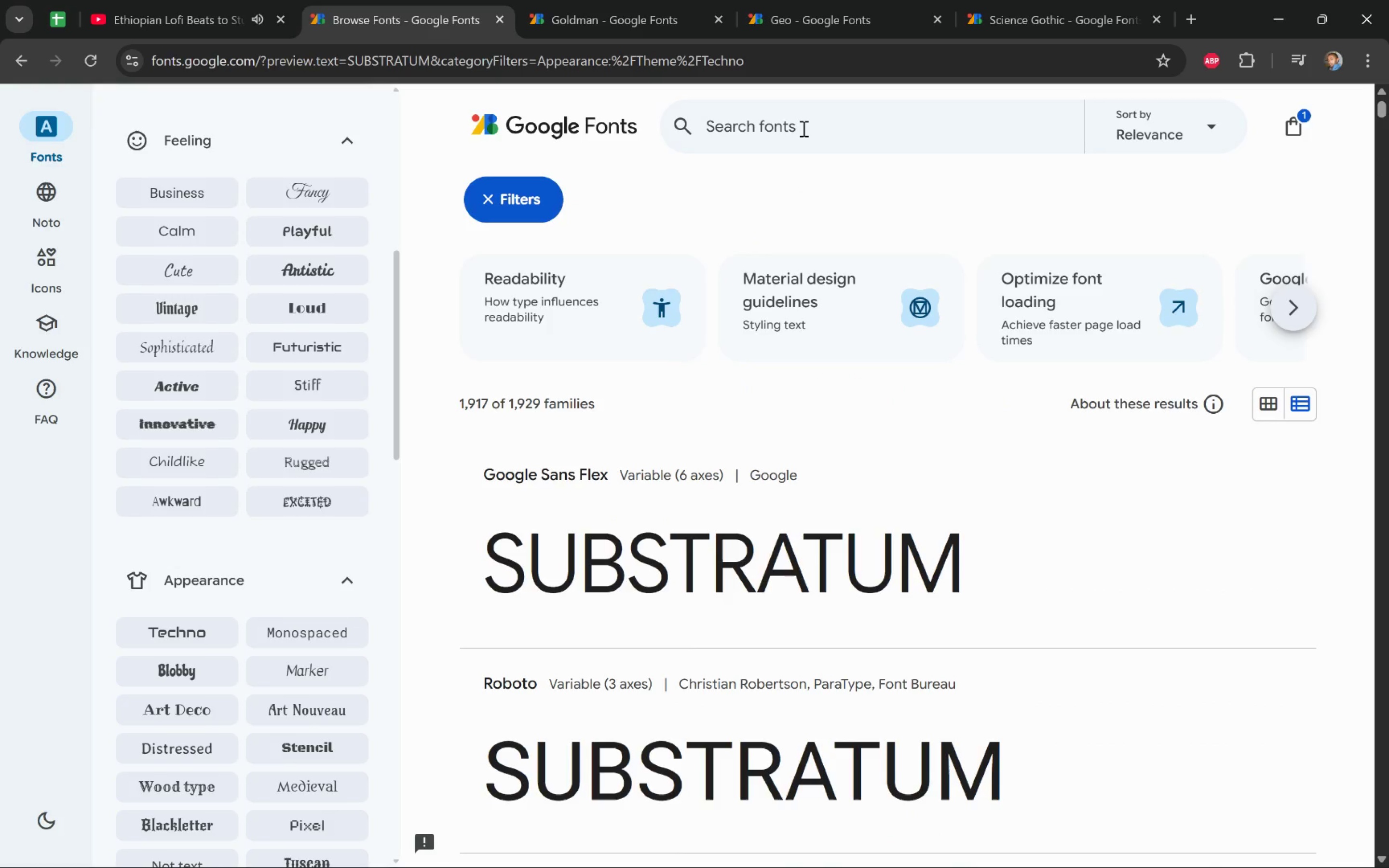 
type(indu)
key(Backspace)
 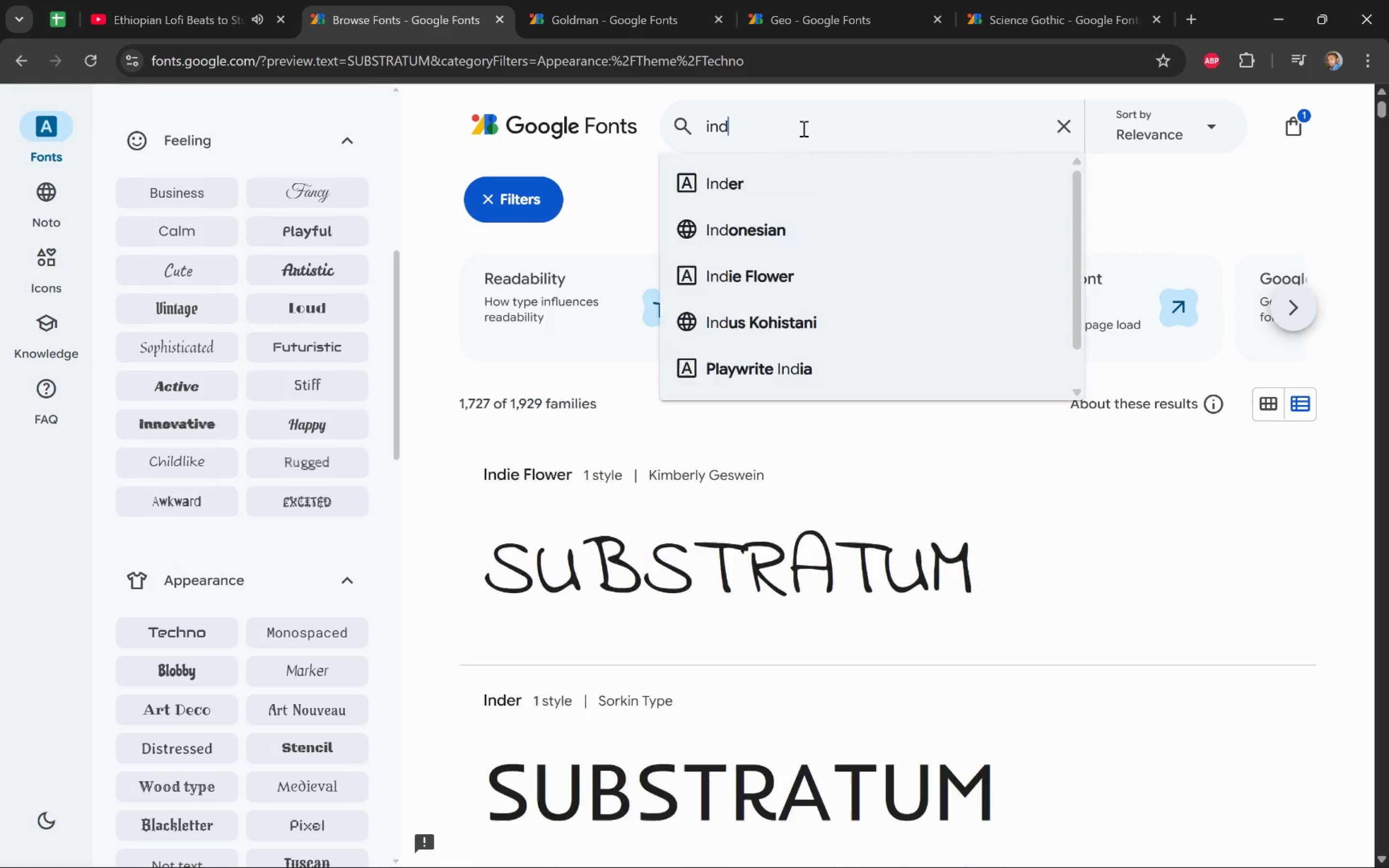 
key(Control+Backspace)
 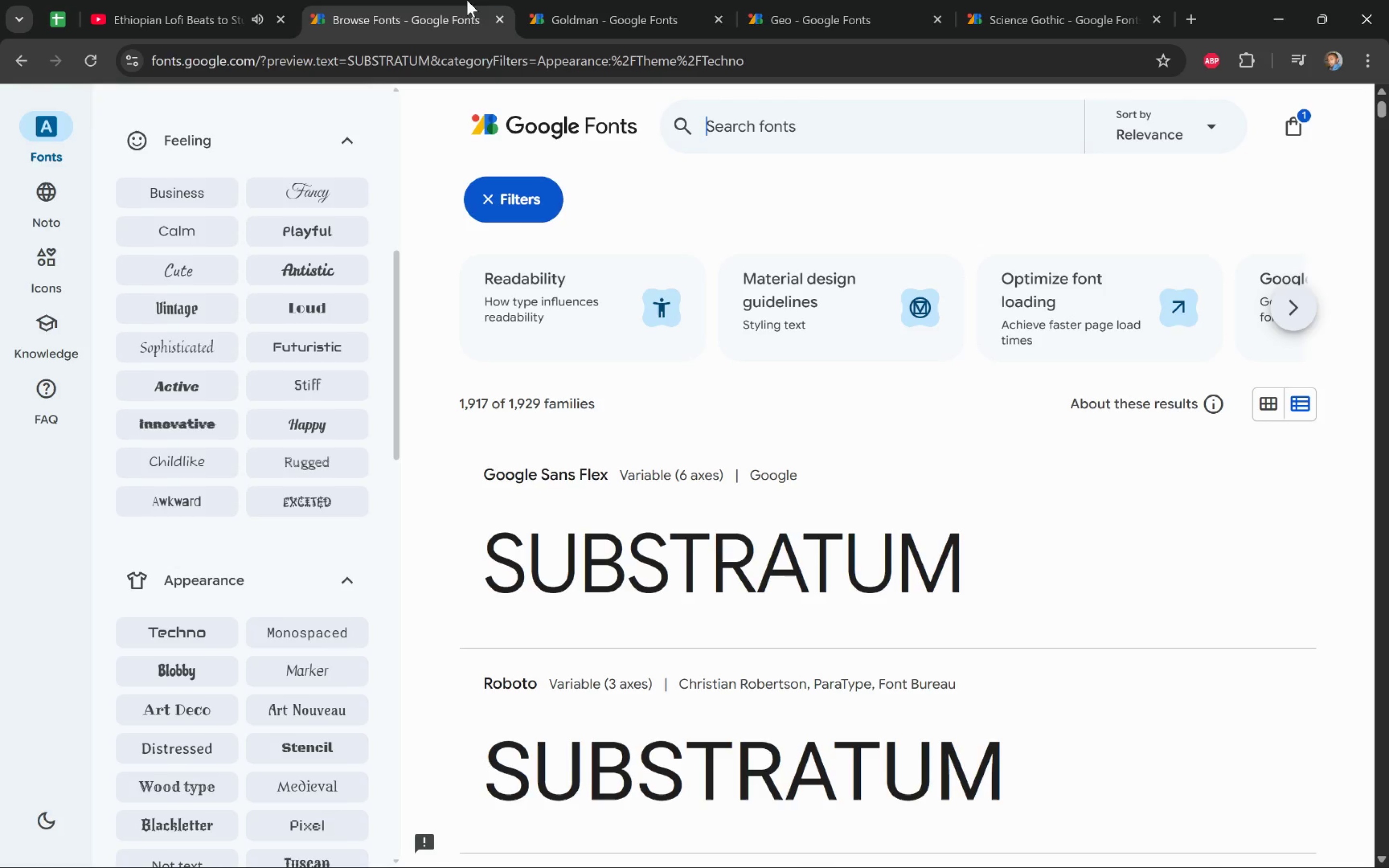 
left_click([1200, 12])
 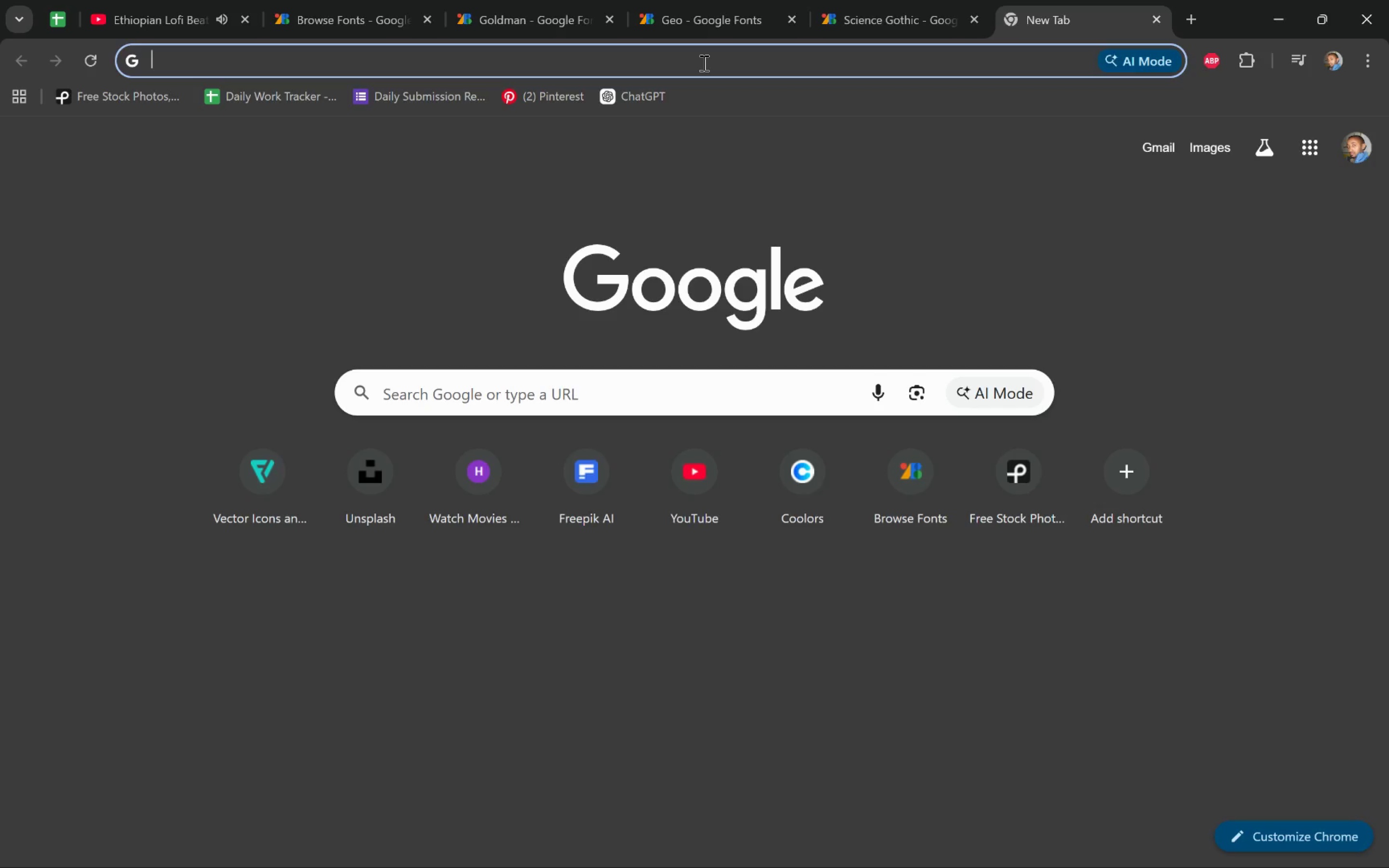 
type(100)
 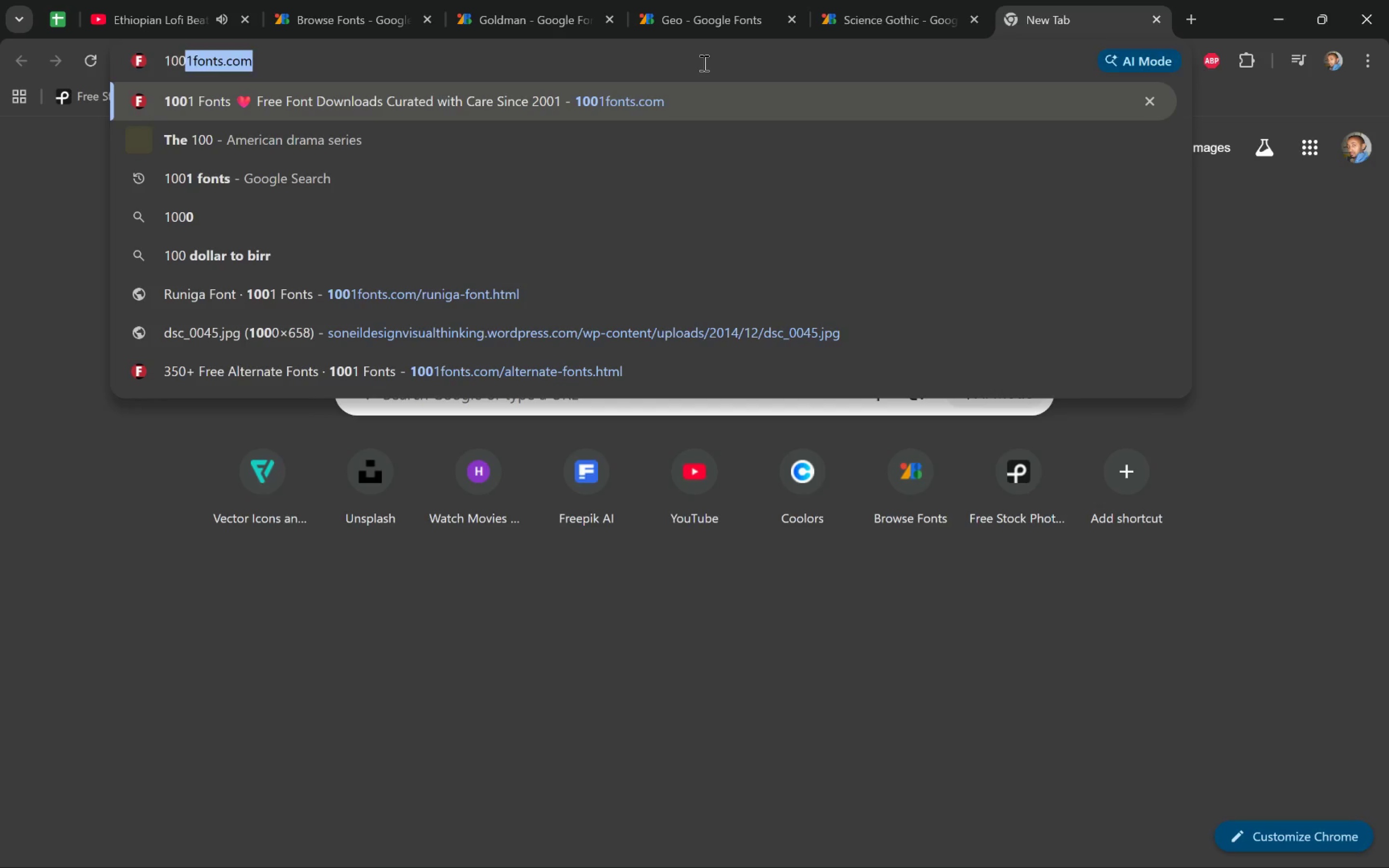 
key(Enter)
 